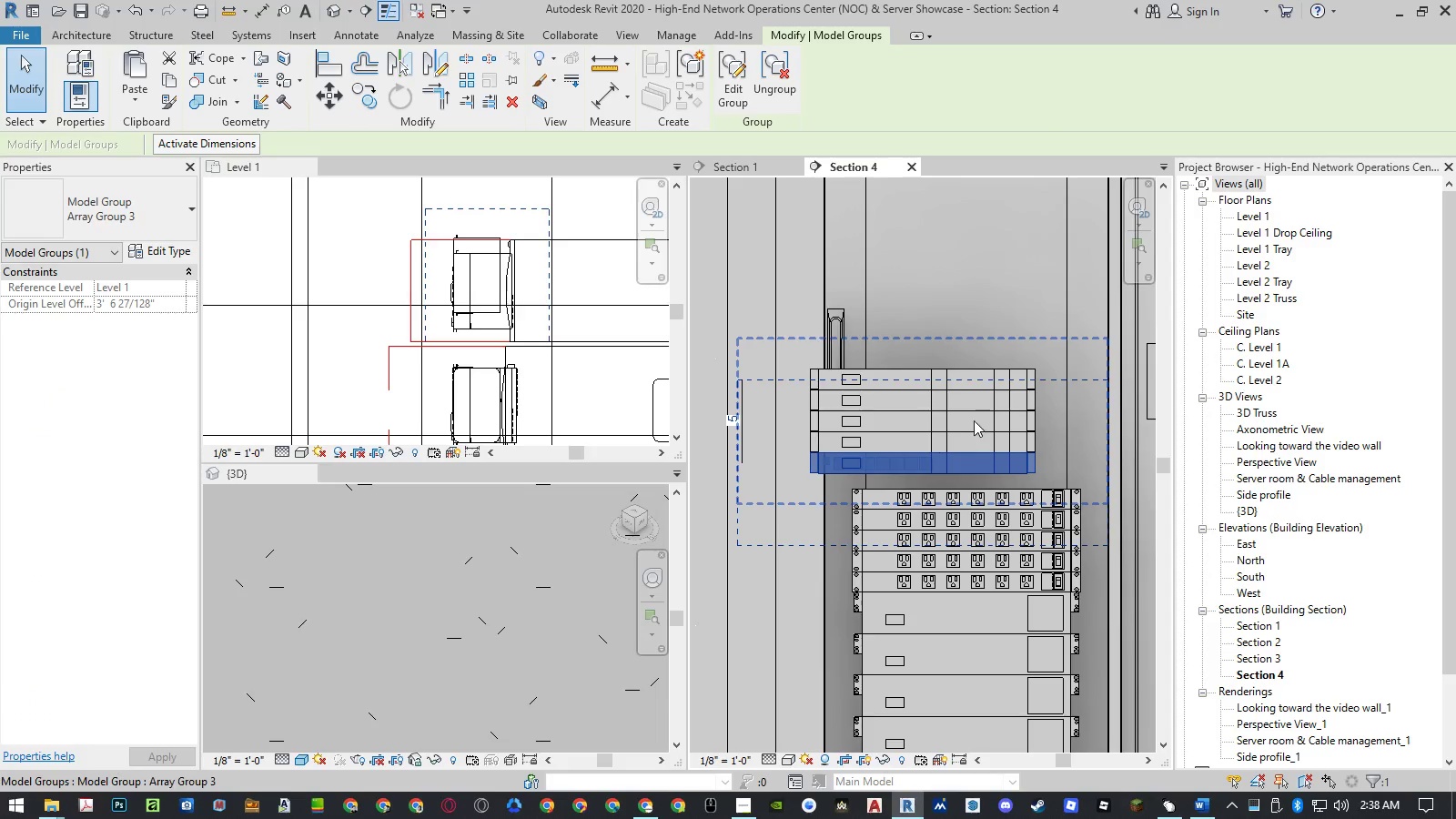 
hold_key(key=ControlLeft, duration=1.52)
left_click([976, 370])
 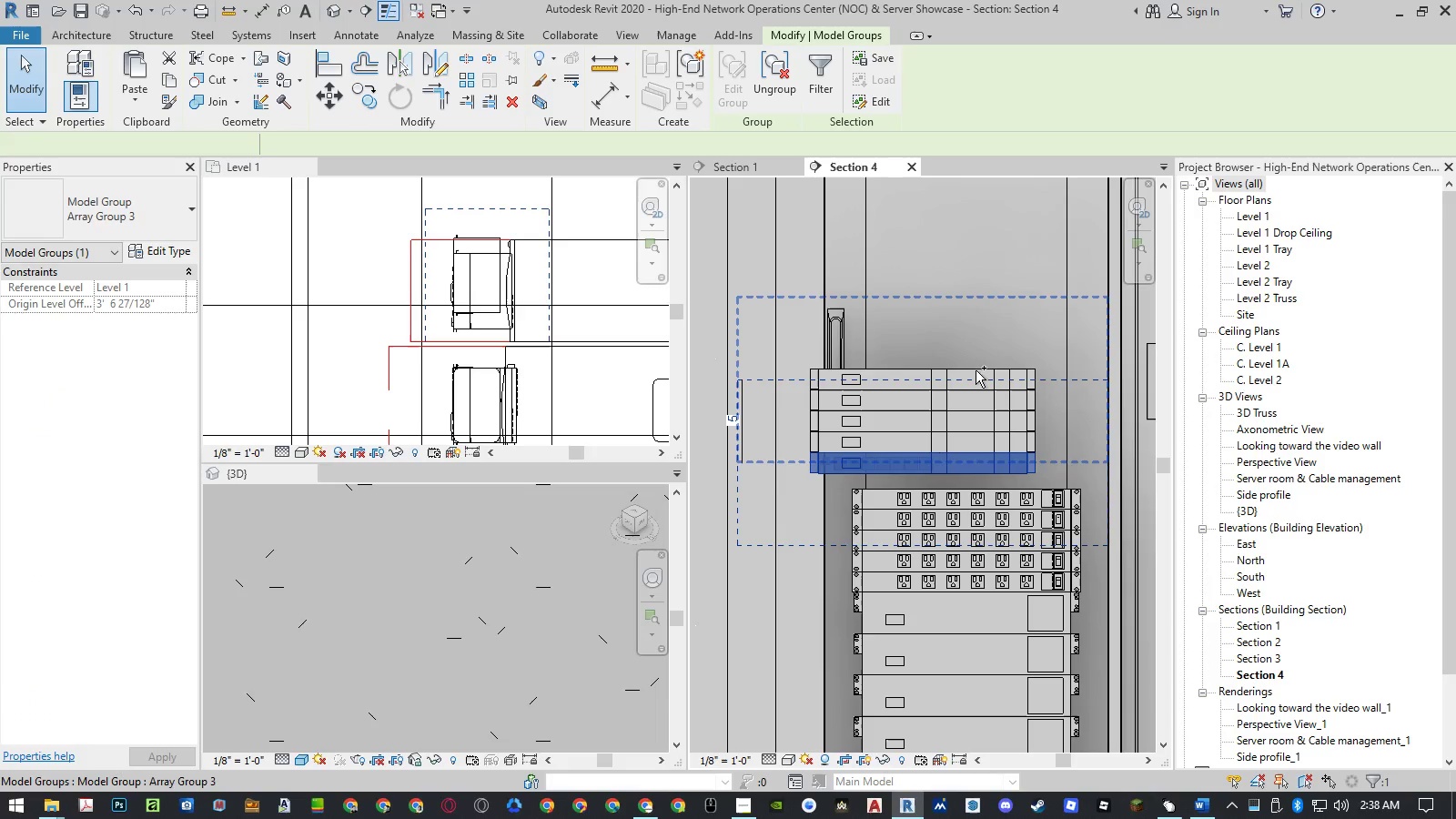 
hold_key(key=ControlLeft, duration=0.56)
 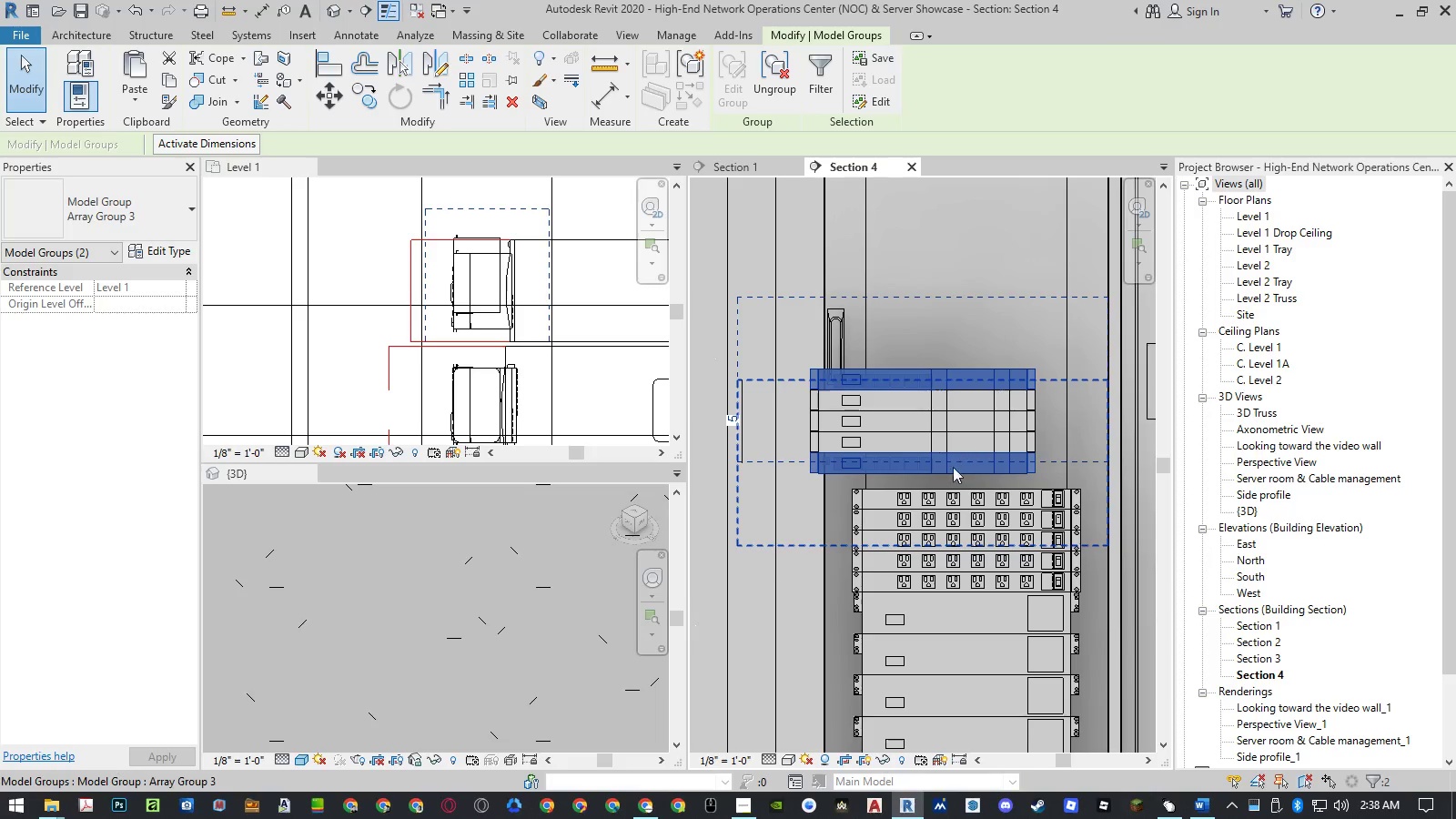 
type(mv)
 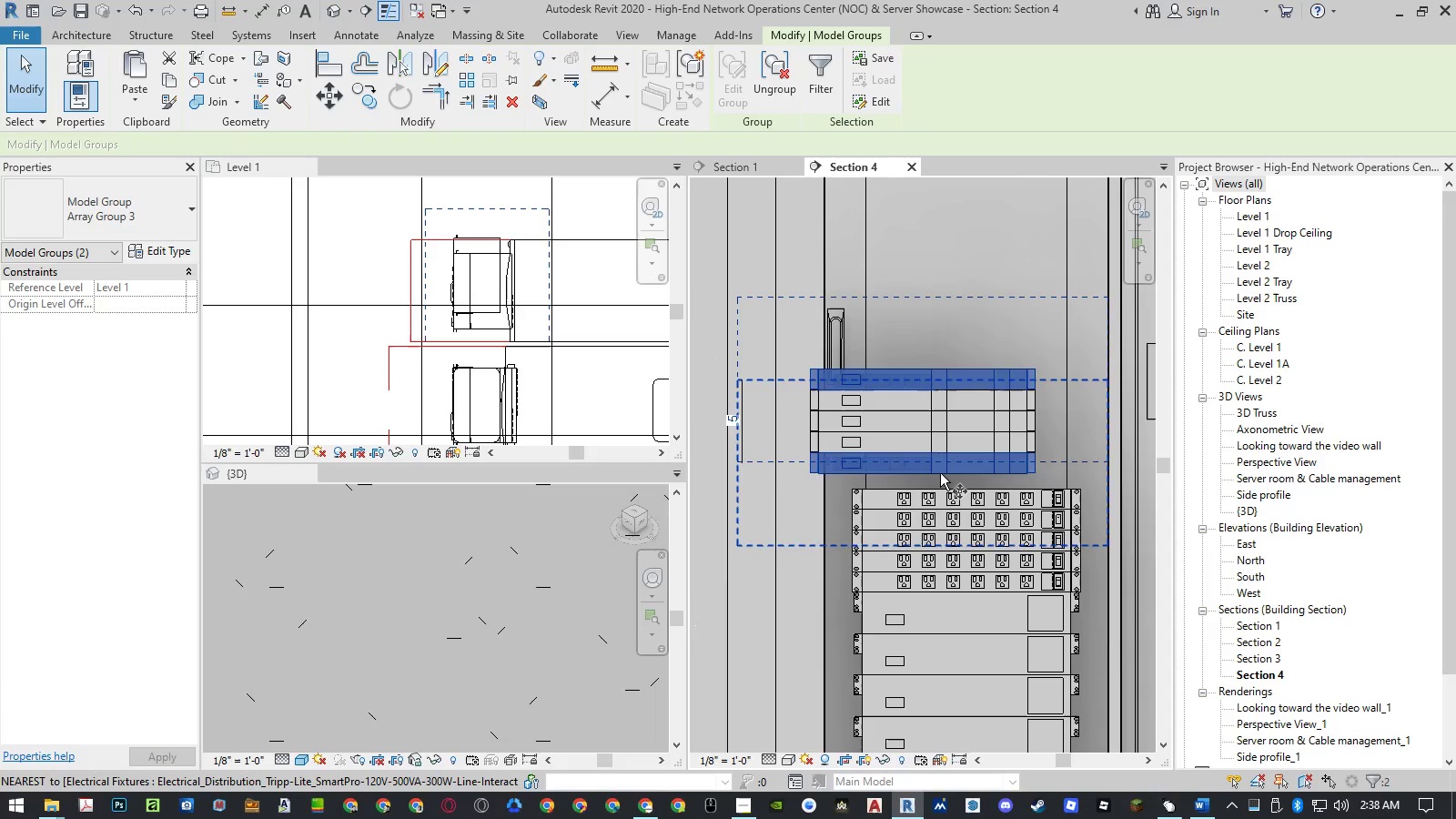 
scroll: coordinate [962, 470], scroll_direction: up, amount: 8.0
 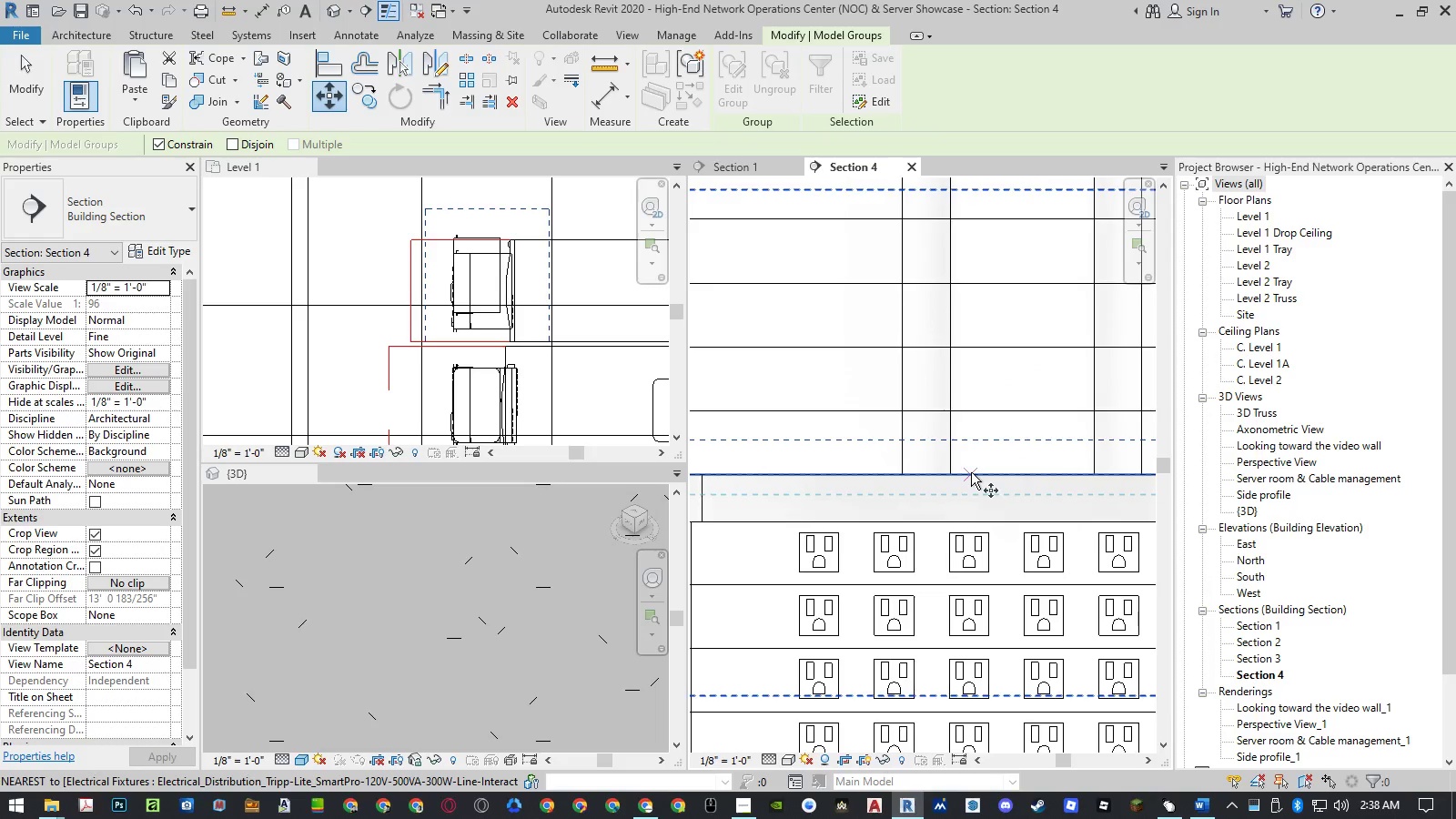 
left_click([971, 472])
 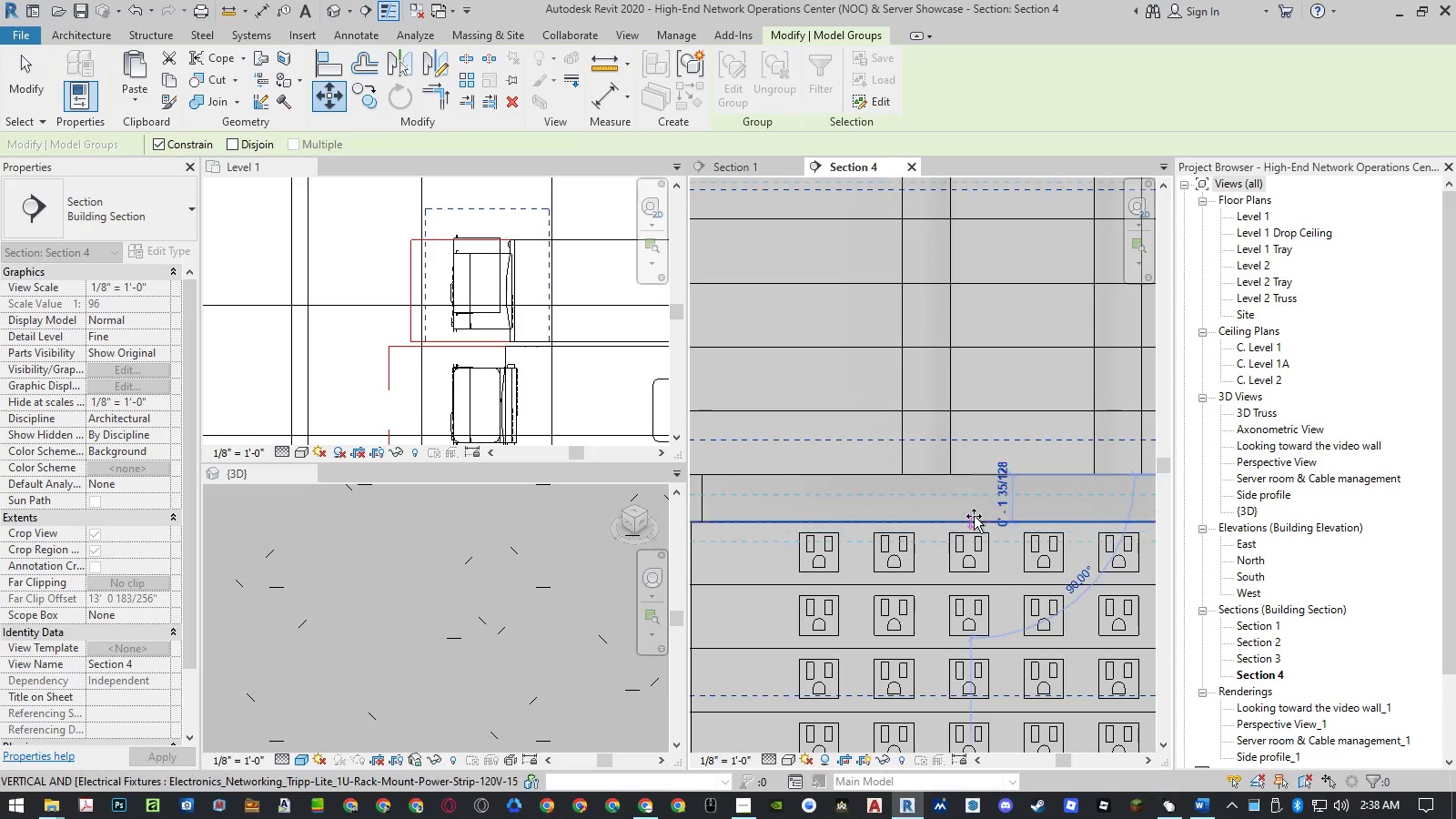 
left_click([973, 517])
 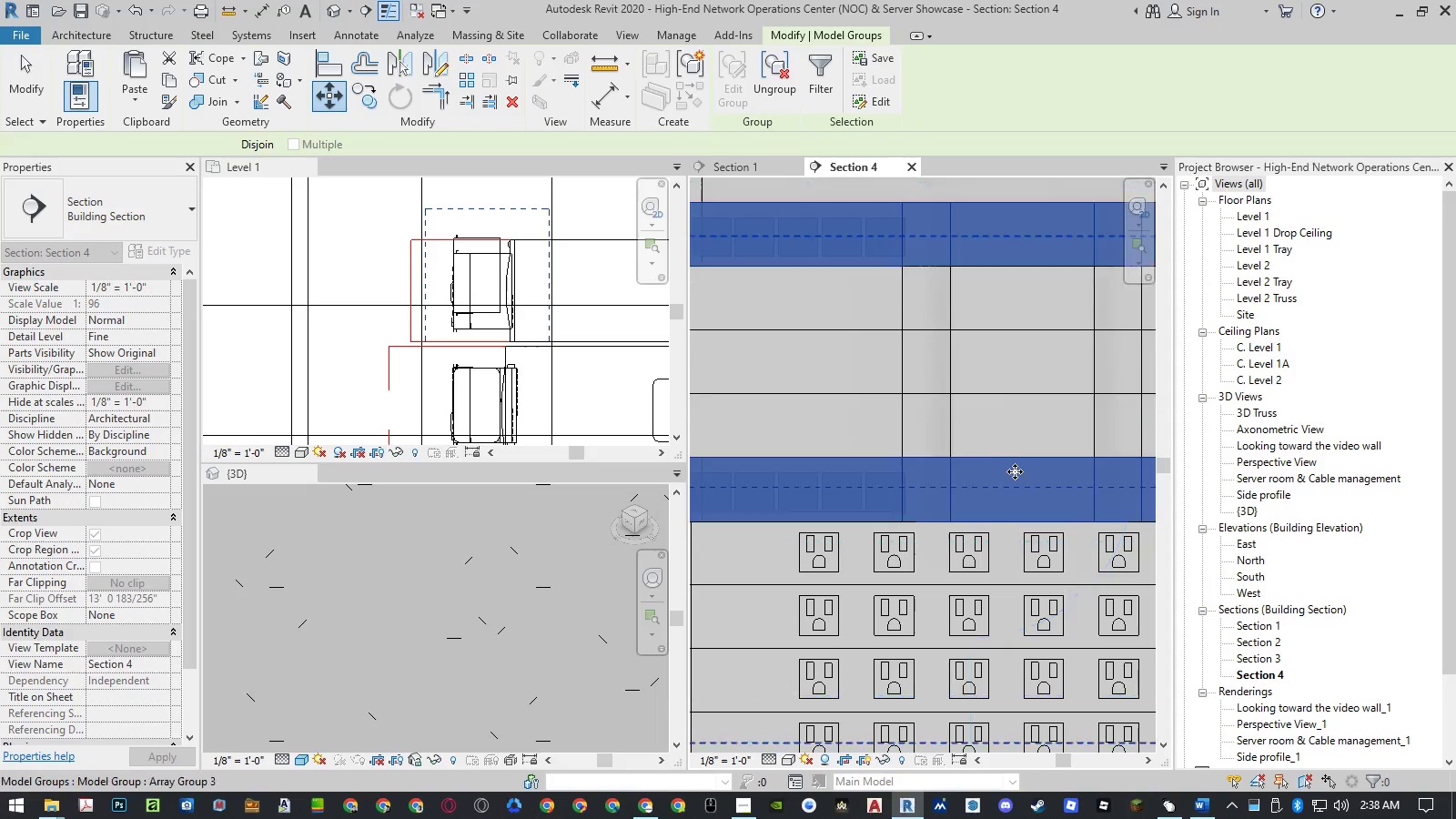 
scroll: coordinate [1000, 462], scroll_direction: down, amount: 5.0
 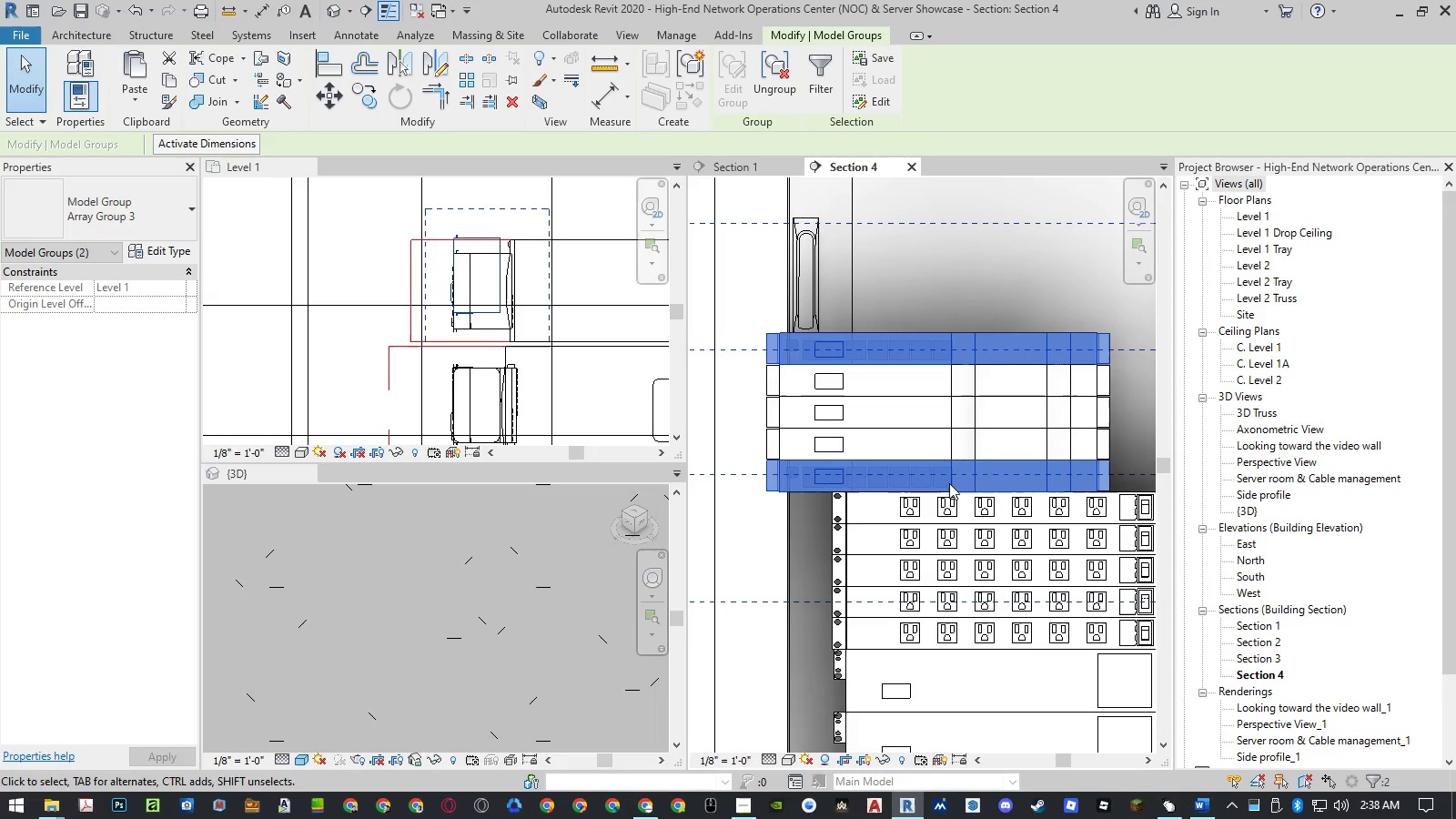 
type(mv)
 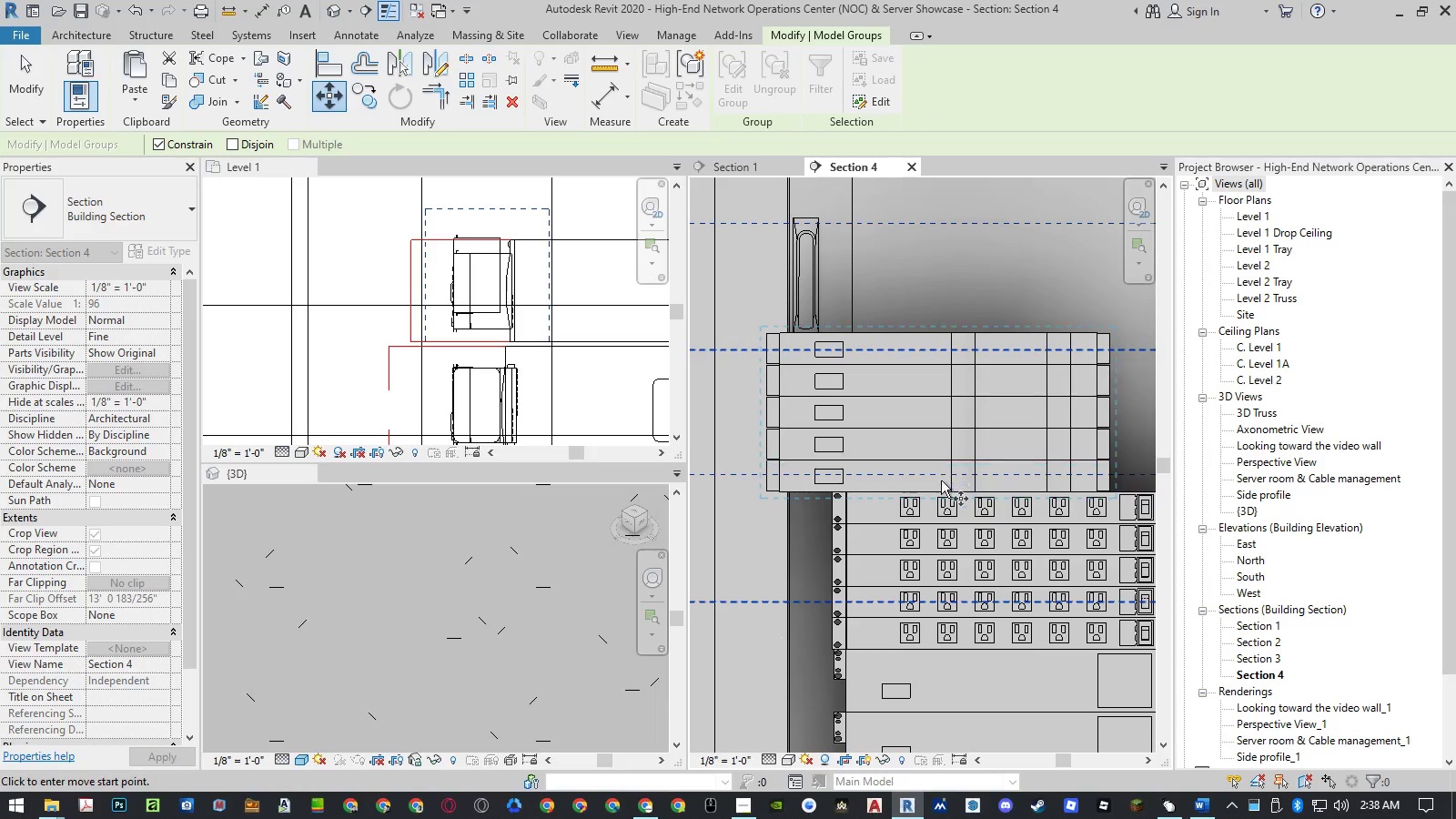 
scroll: coordinate [939, 489], scroll_direction: up, amount: 3.0
 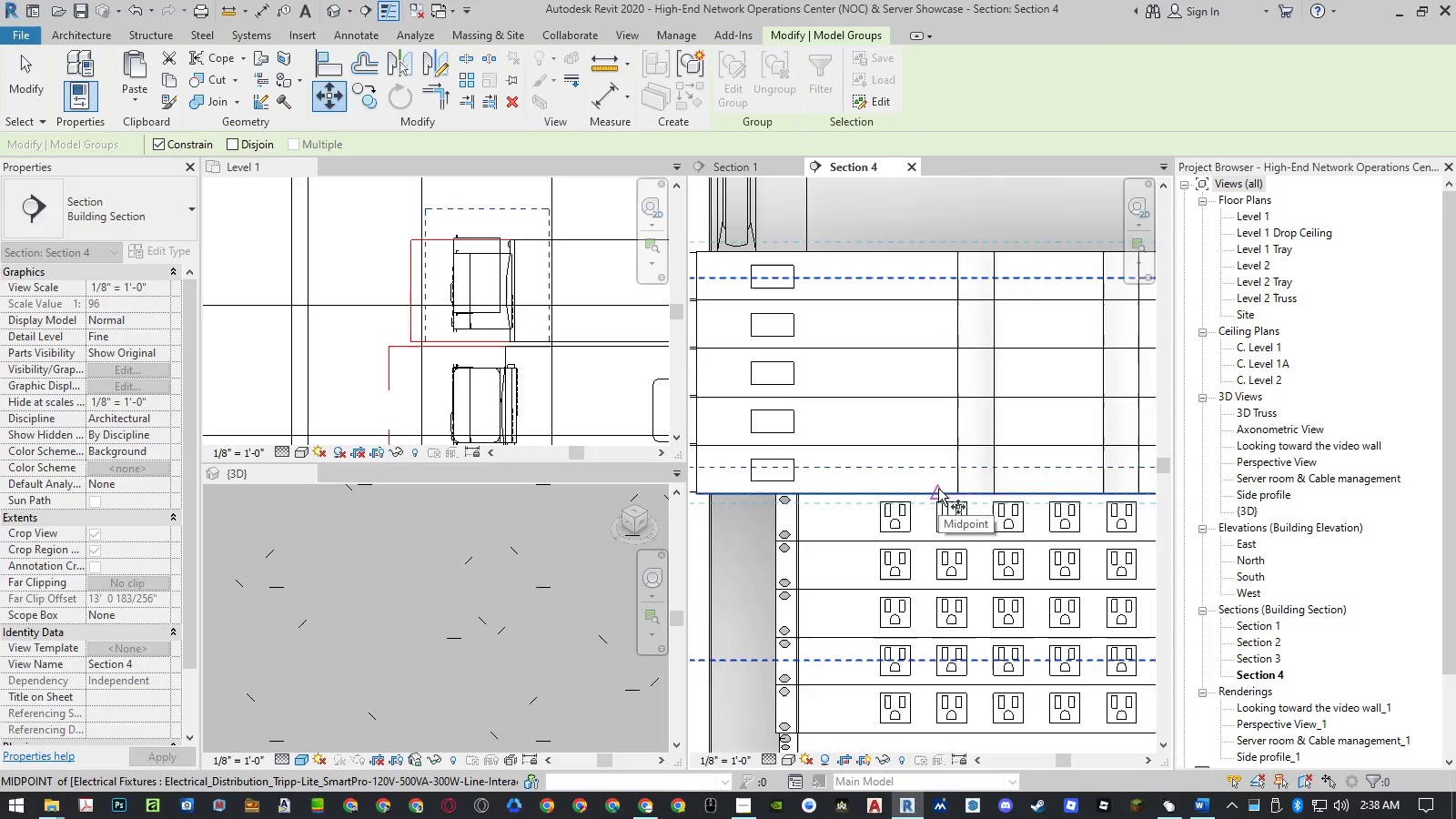 
left_click_drag(start_coordinate=[938, 489], to_coordinate=[989, 488])
 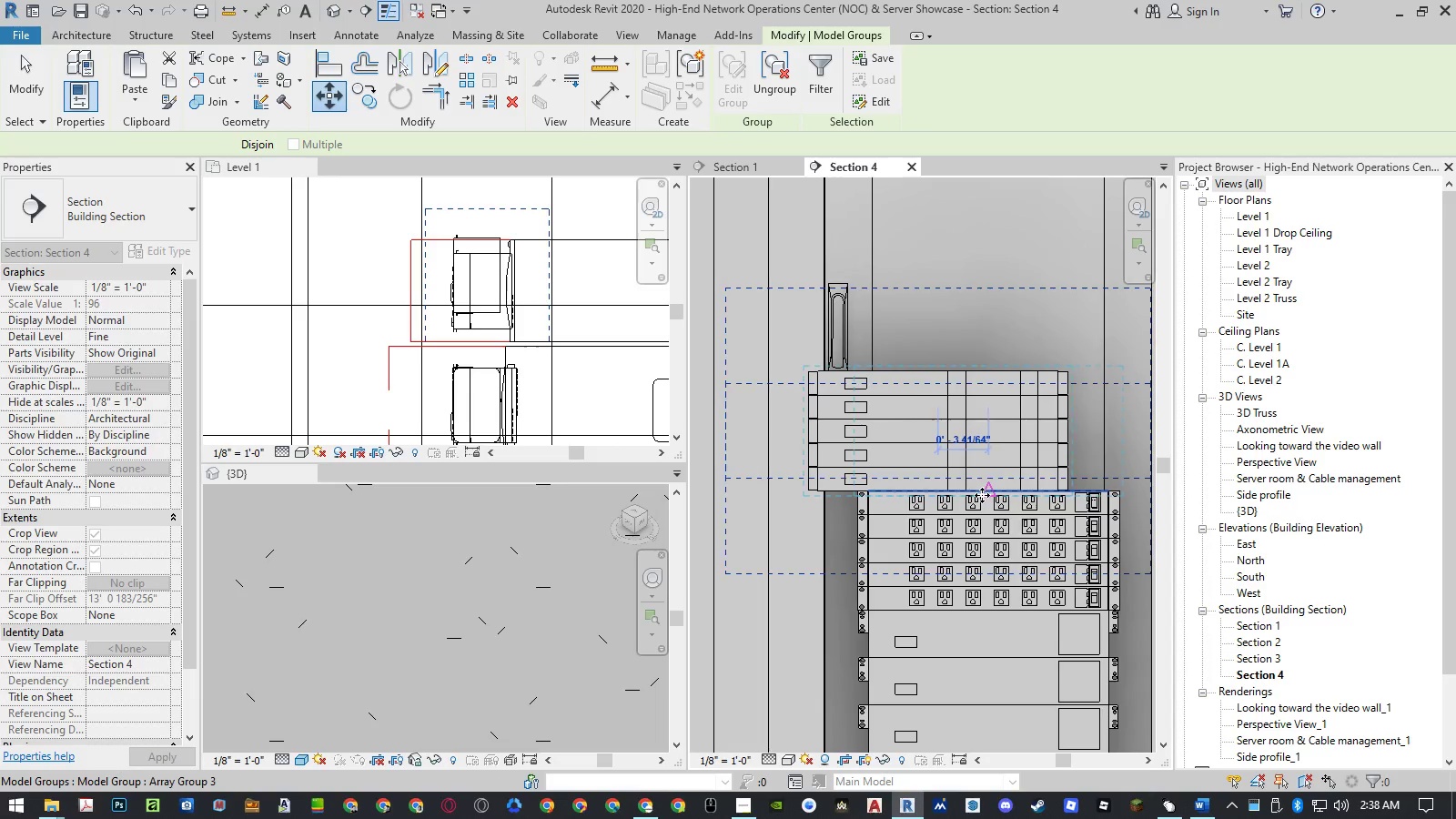 
scroll: coordinate [938, 489], scroll_direction: down, amount: 3.0
 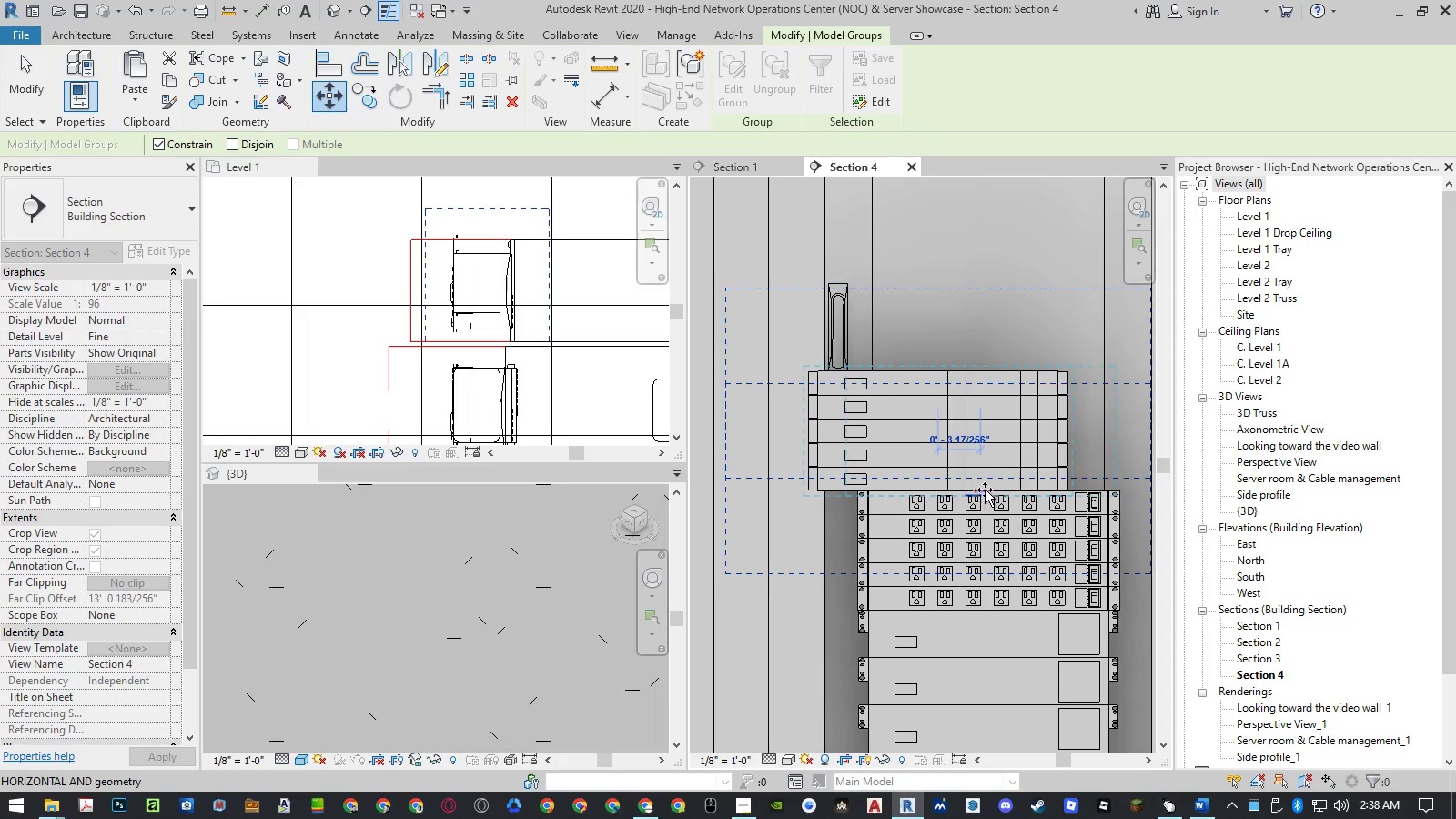 
left_click([989, 488])
 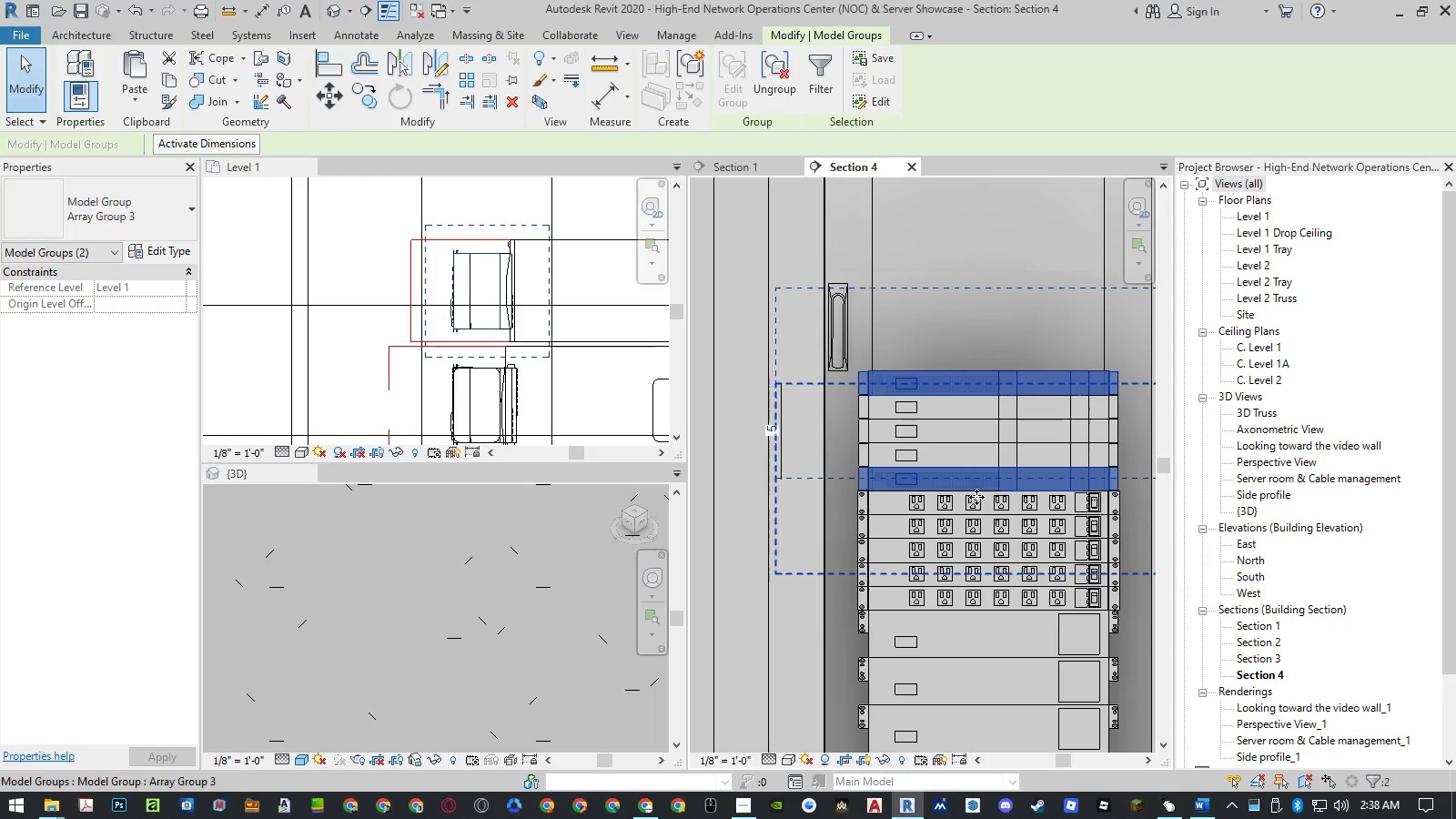 
key(Escape)
 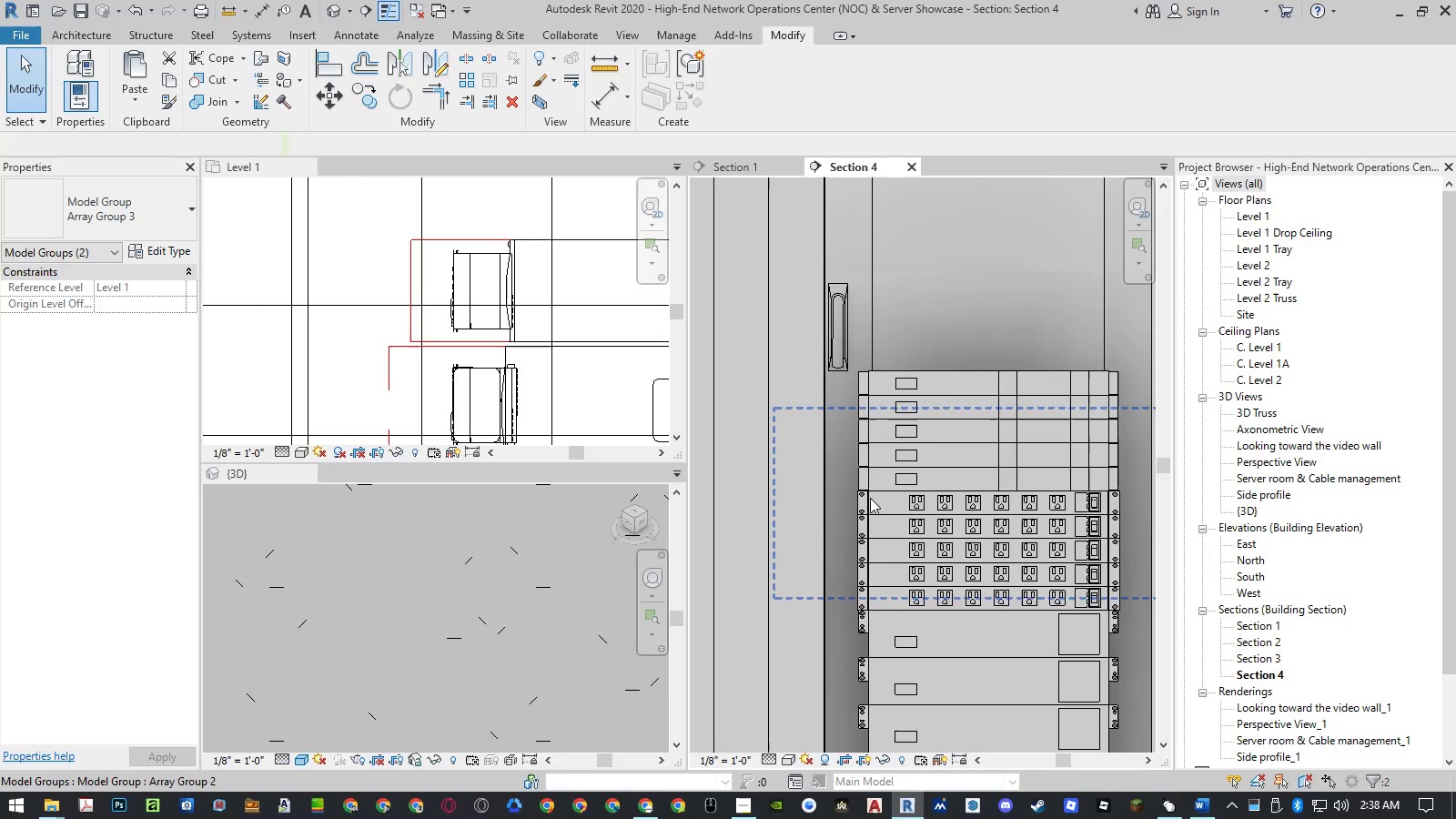 
key(Escape)
 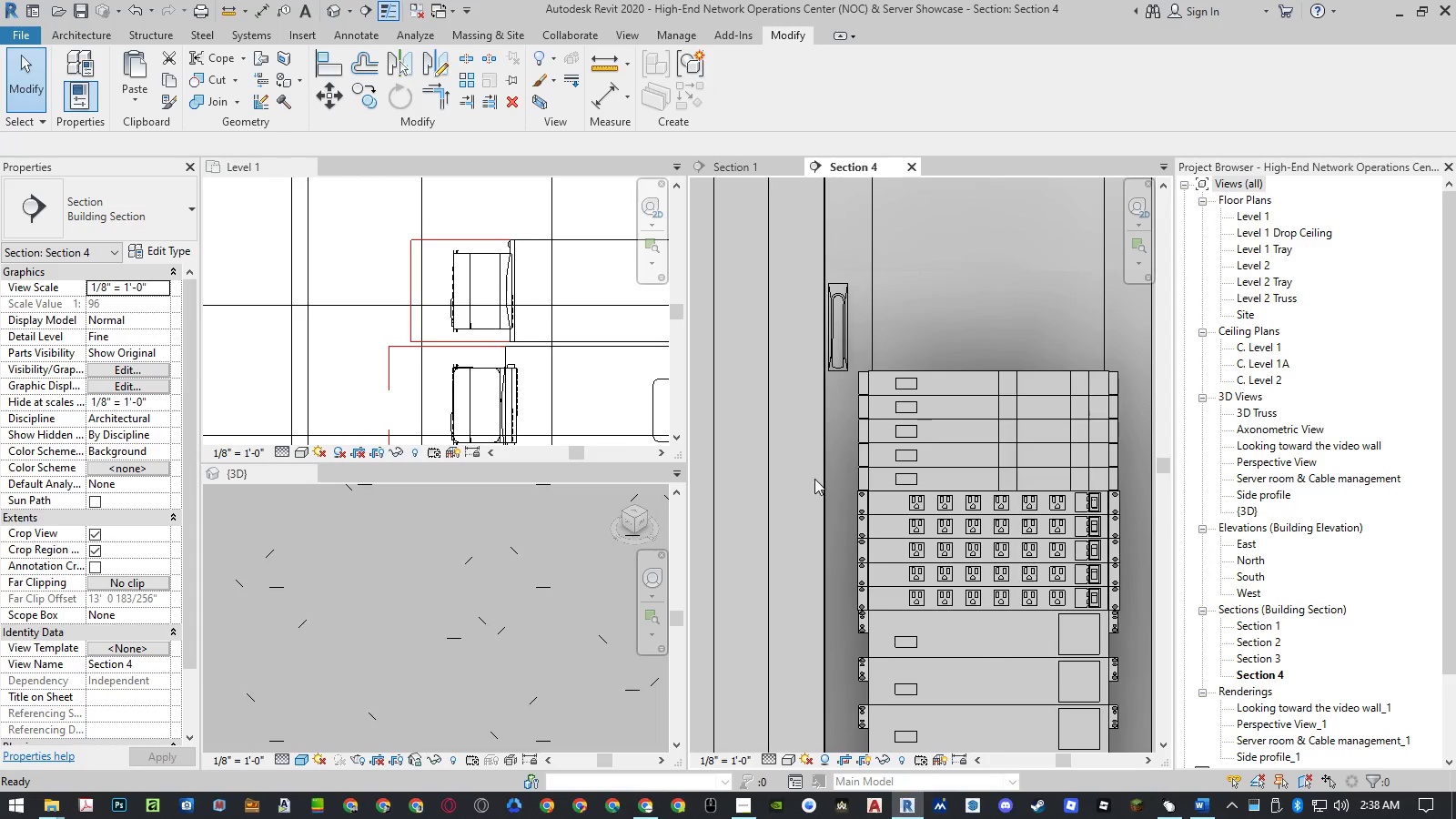 
scroll: coordinate [818, 480], scroll_direction: down, amount: 7.0
 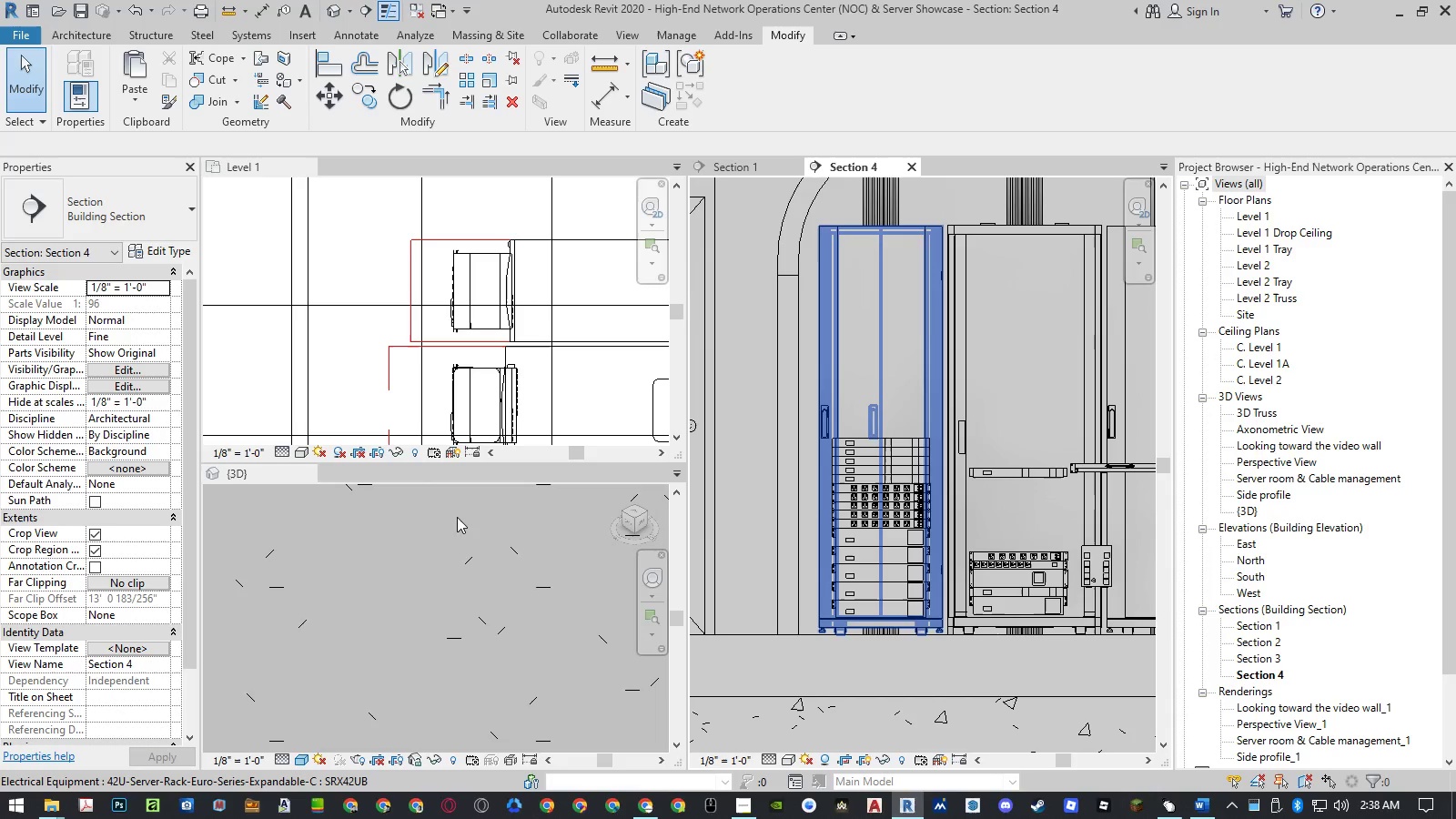 
left_click([439, 544])
 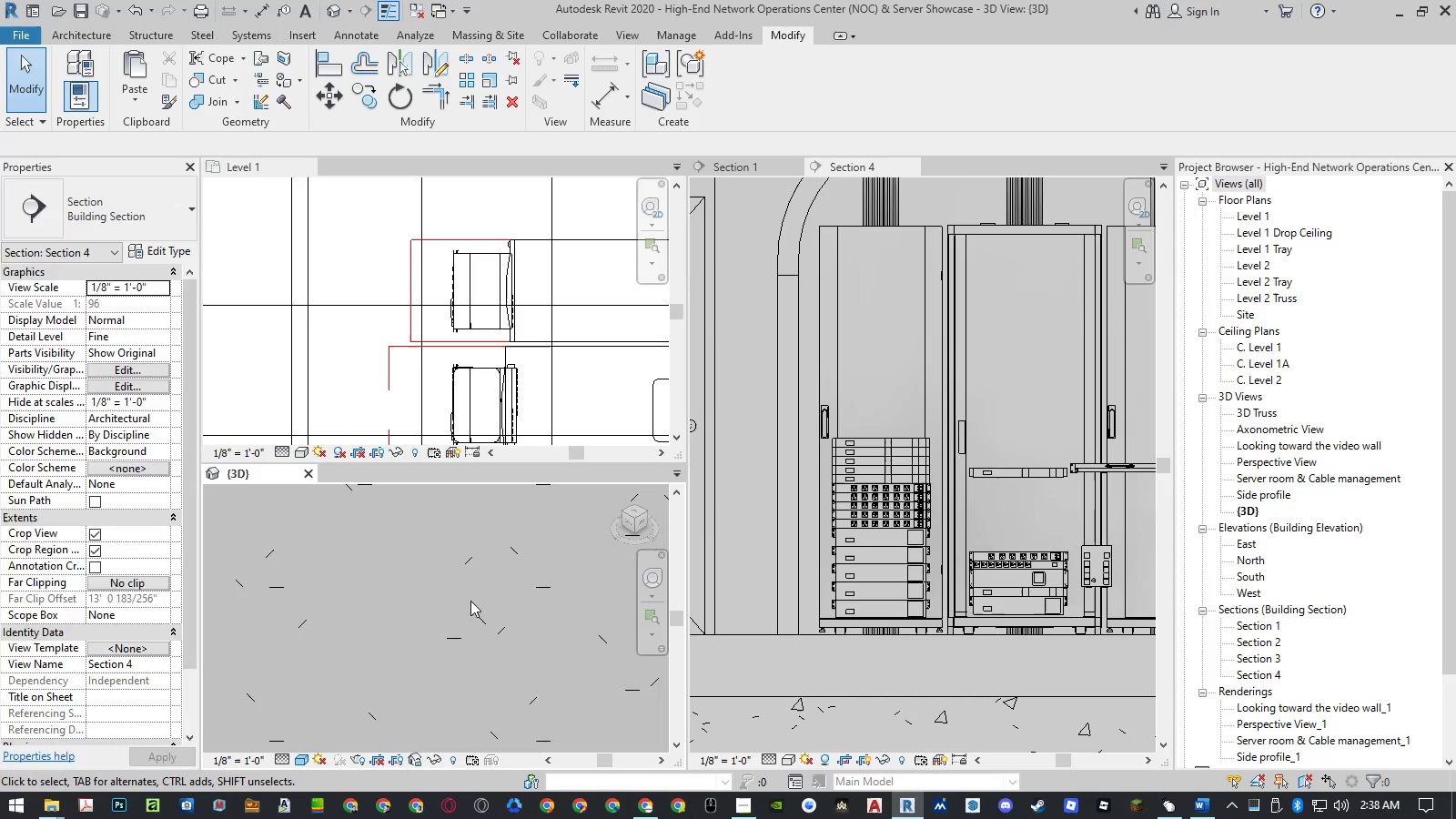 
scroll: coordinate [481, 602], scroll_direction: down, amount: 22.0
 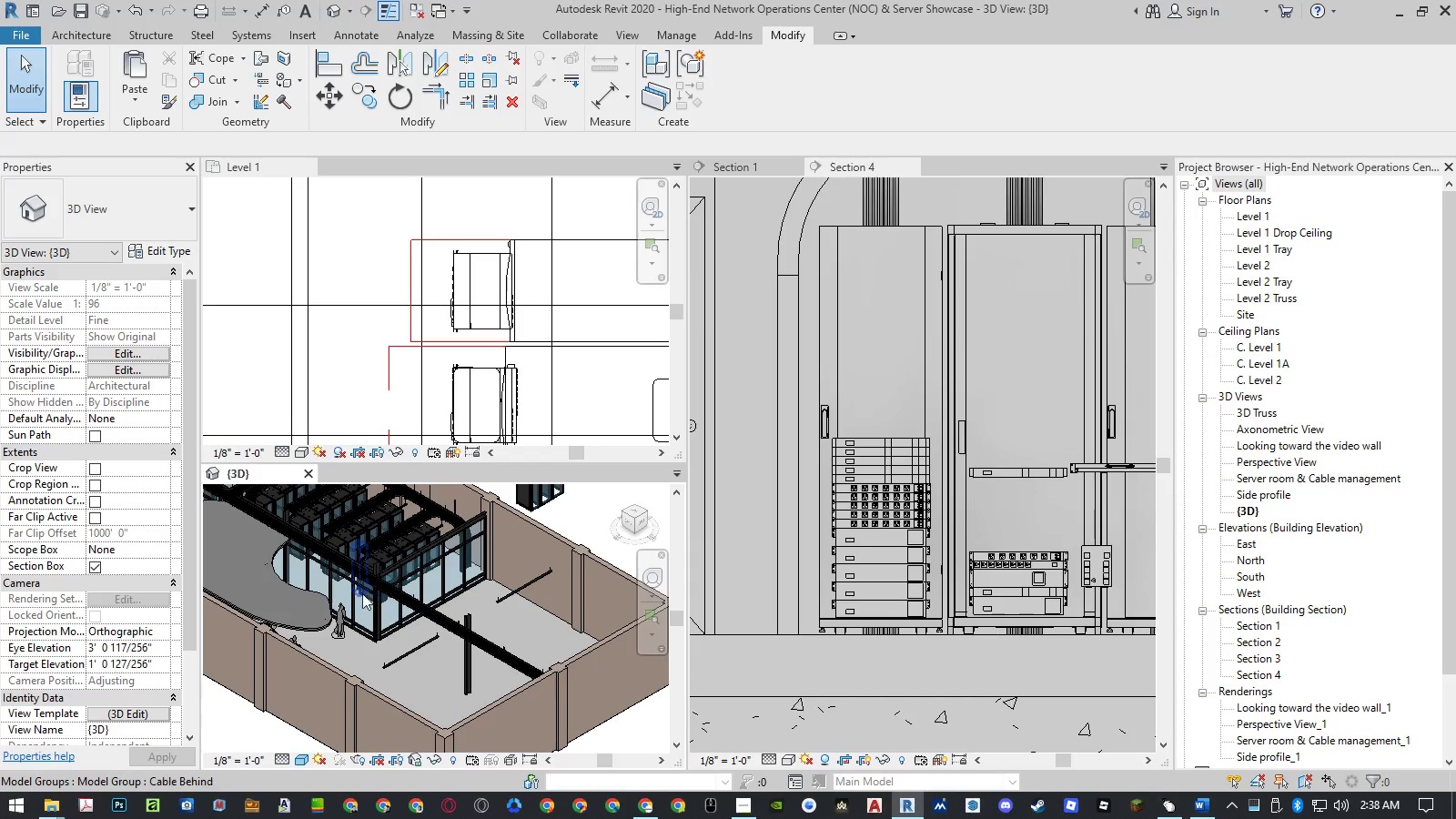 
scroll: coordinate [370, 594], scroll_direction: up, amount: 11.0
 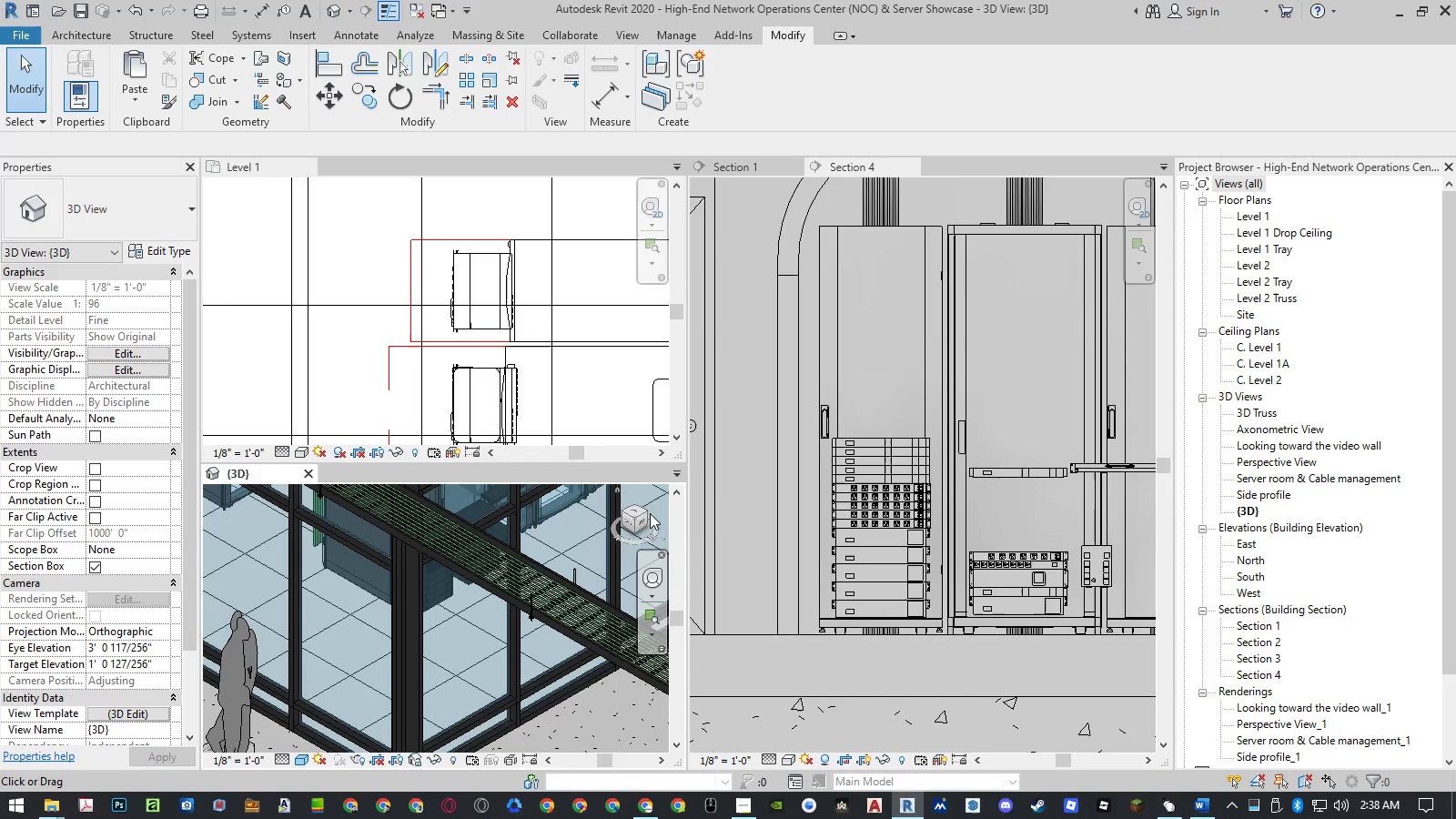 
left_click([648, 513])
 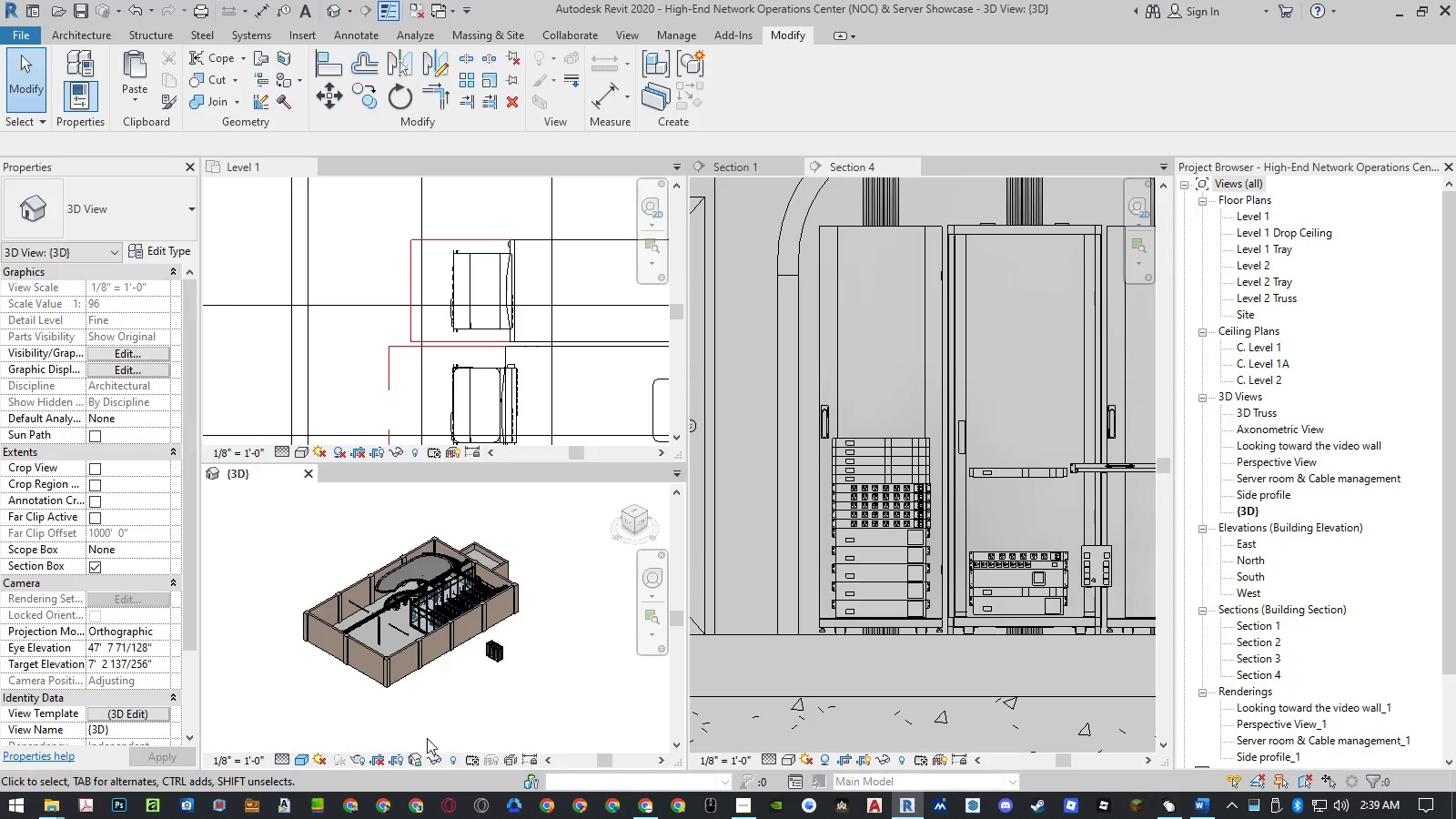 
left_click([451, 764])
 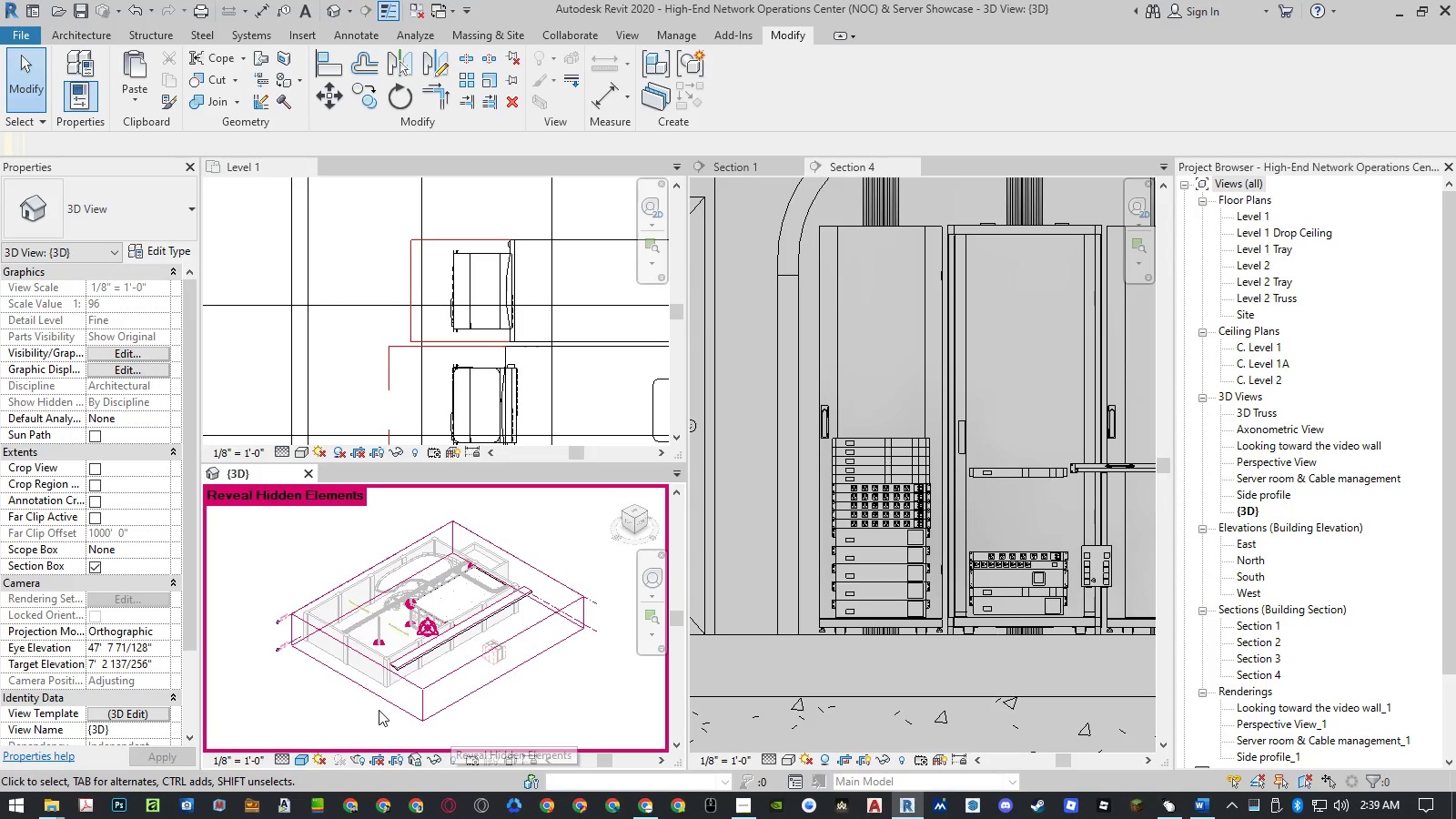 
left_click([383, 702])
 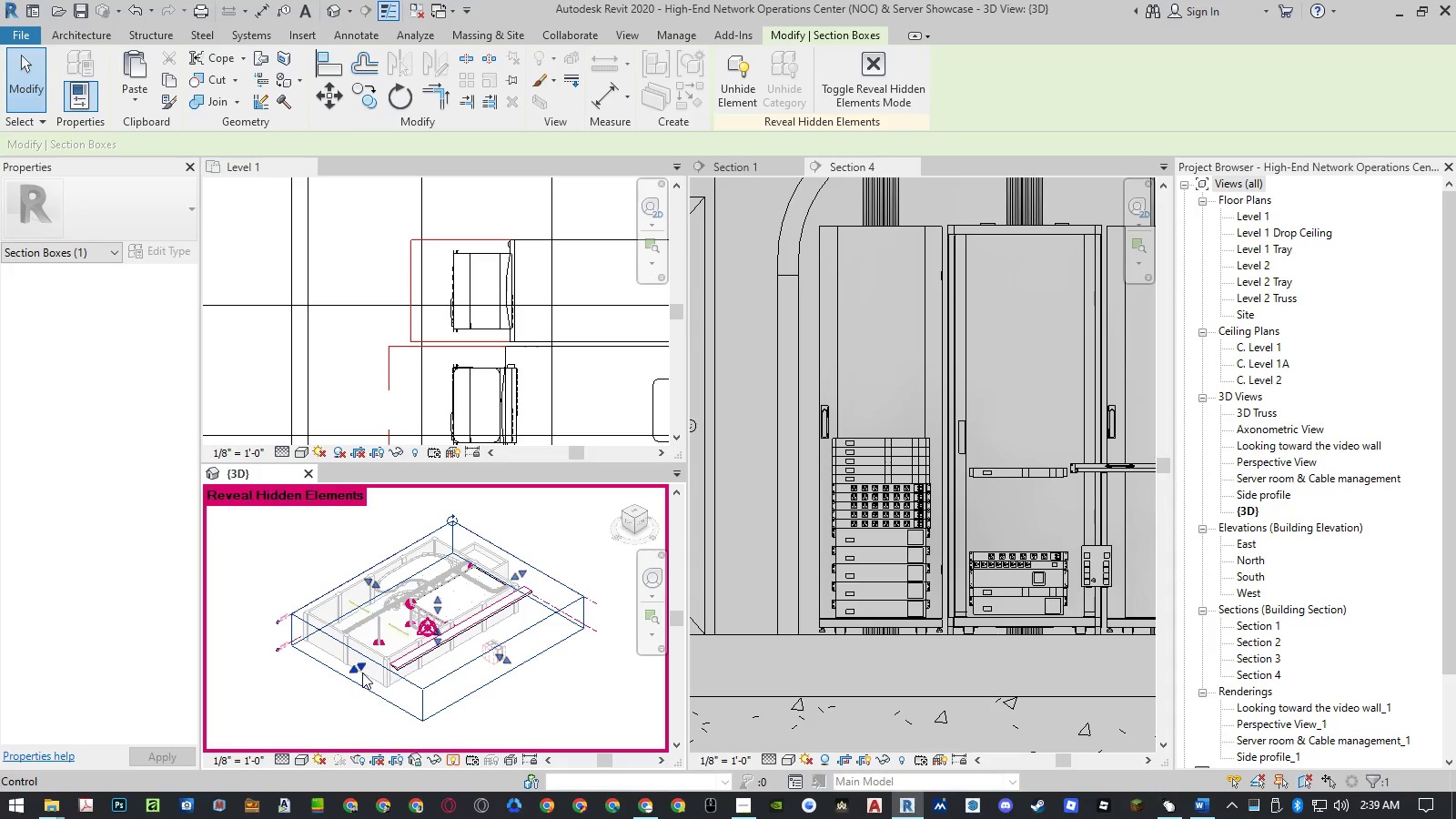 
left_click_drag(start_coordinate=[361, 670], to_coordinate=[418, 651])
 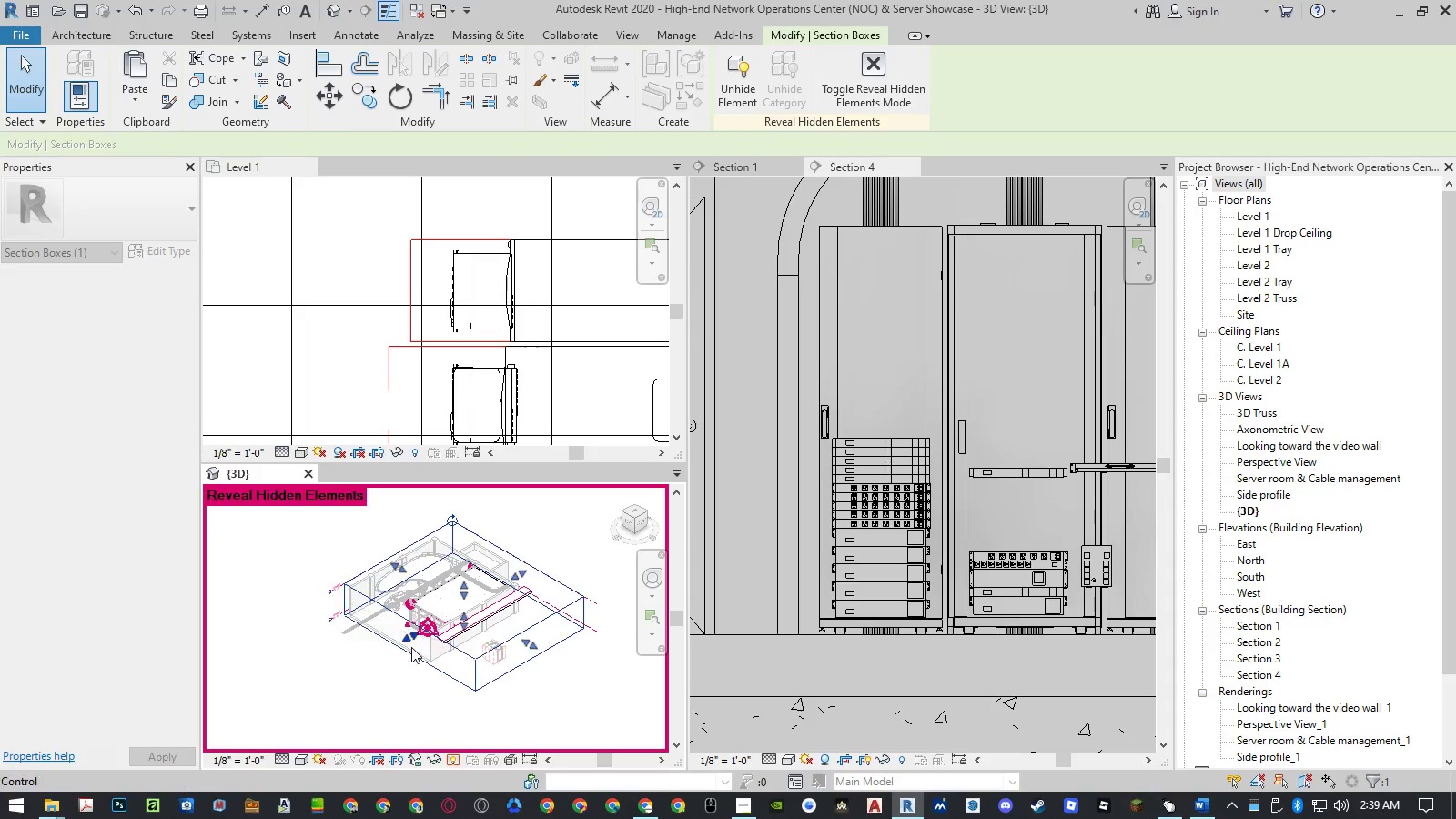 
scroll: coordinate [429, 624], scroll_direction: up, amount: 9.0
 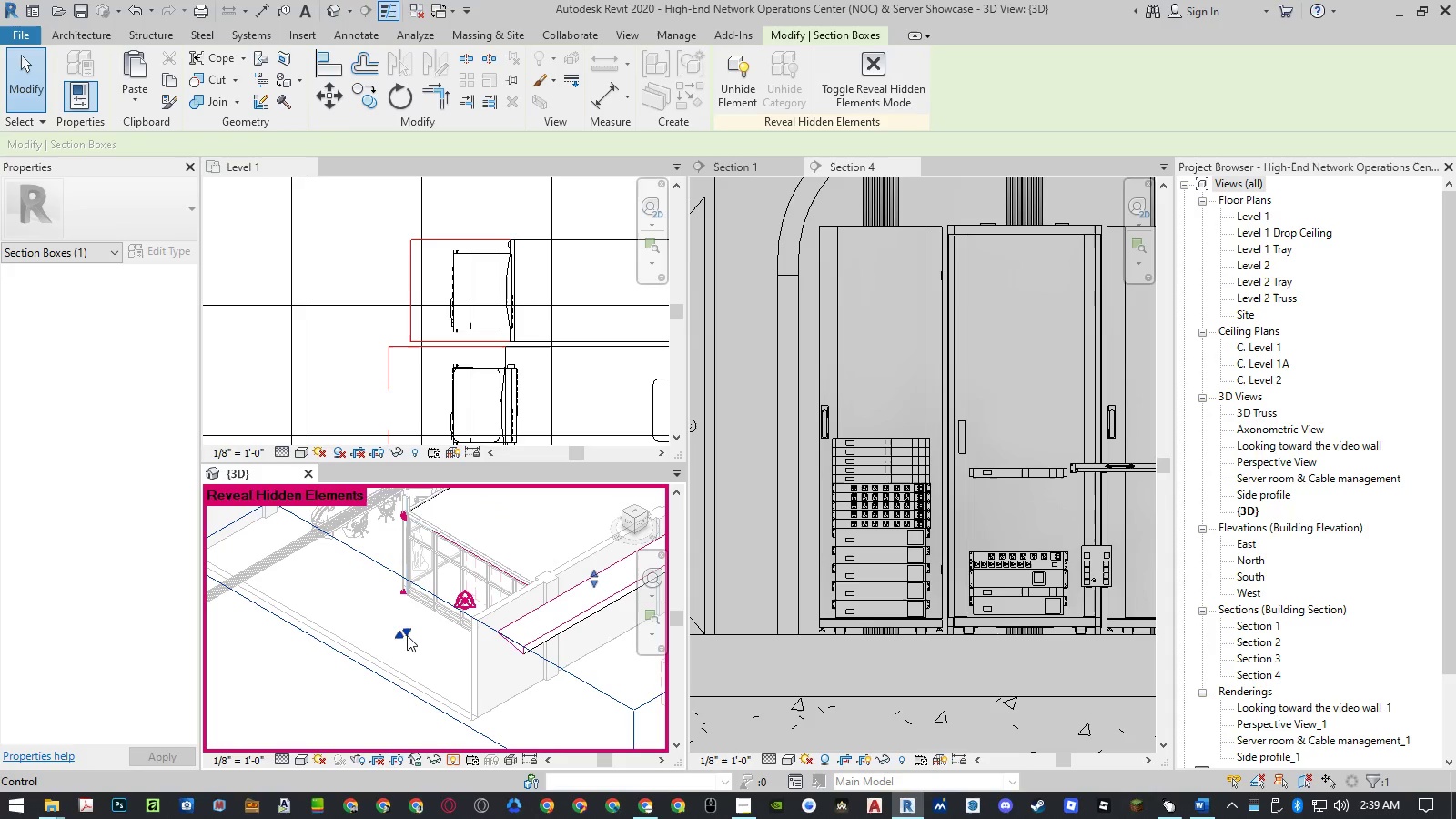 
left_click_drag(start_coordinate=[407, 635], to_coordinate=[475, 607])
 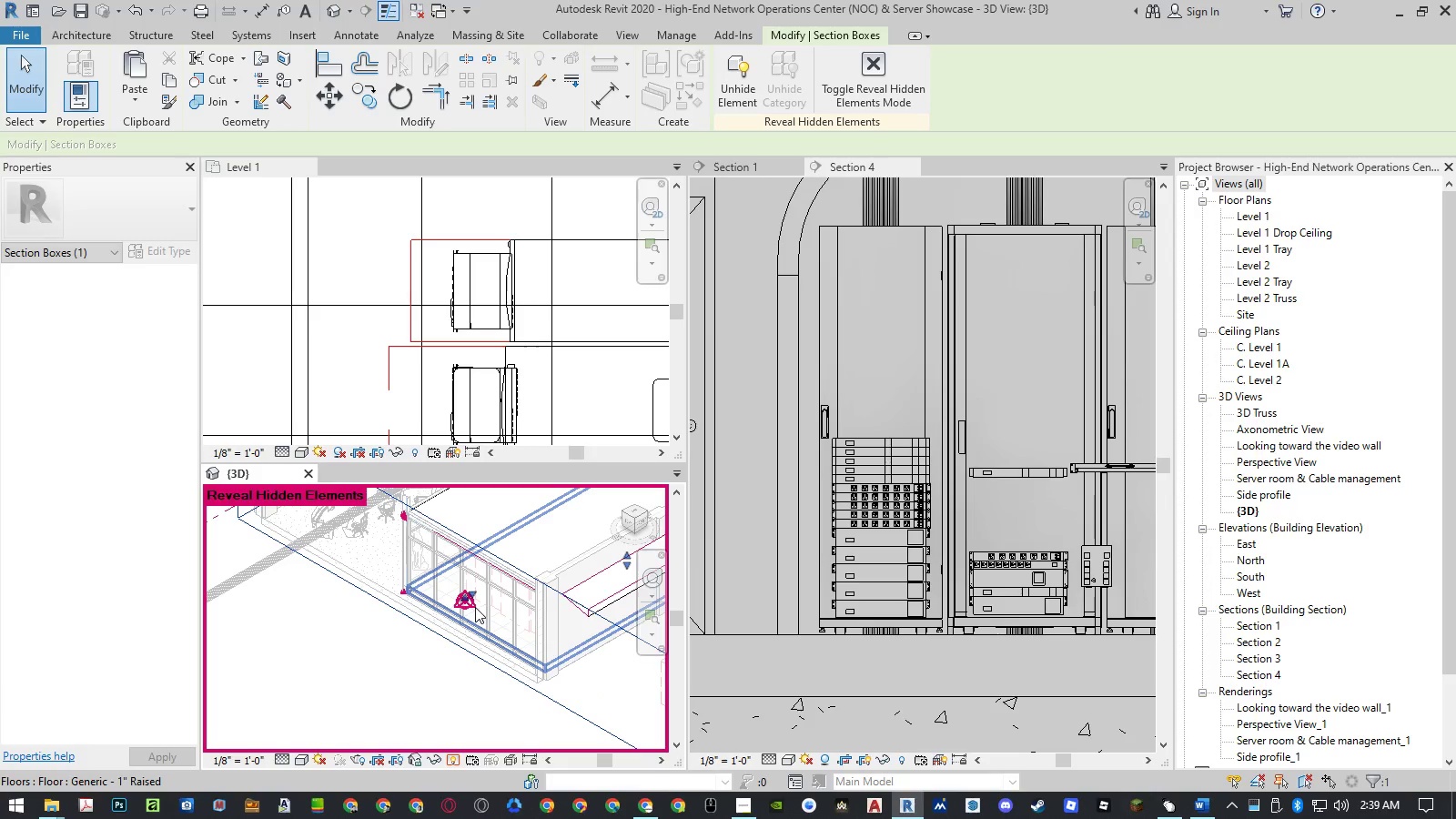 
scroll: coordinate [475, 606], scroll_direction: up, amount: 7.0
 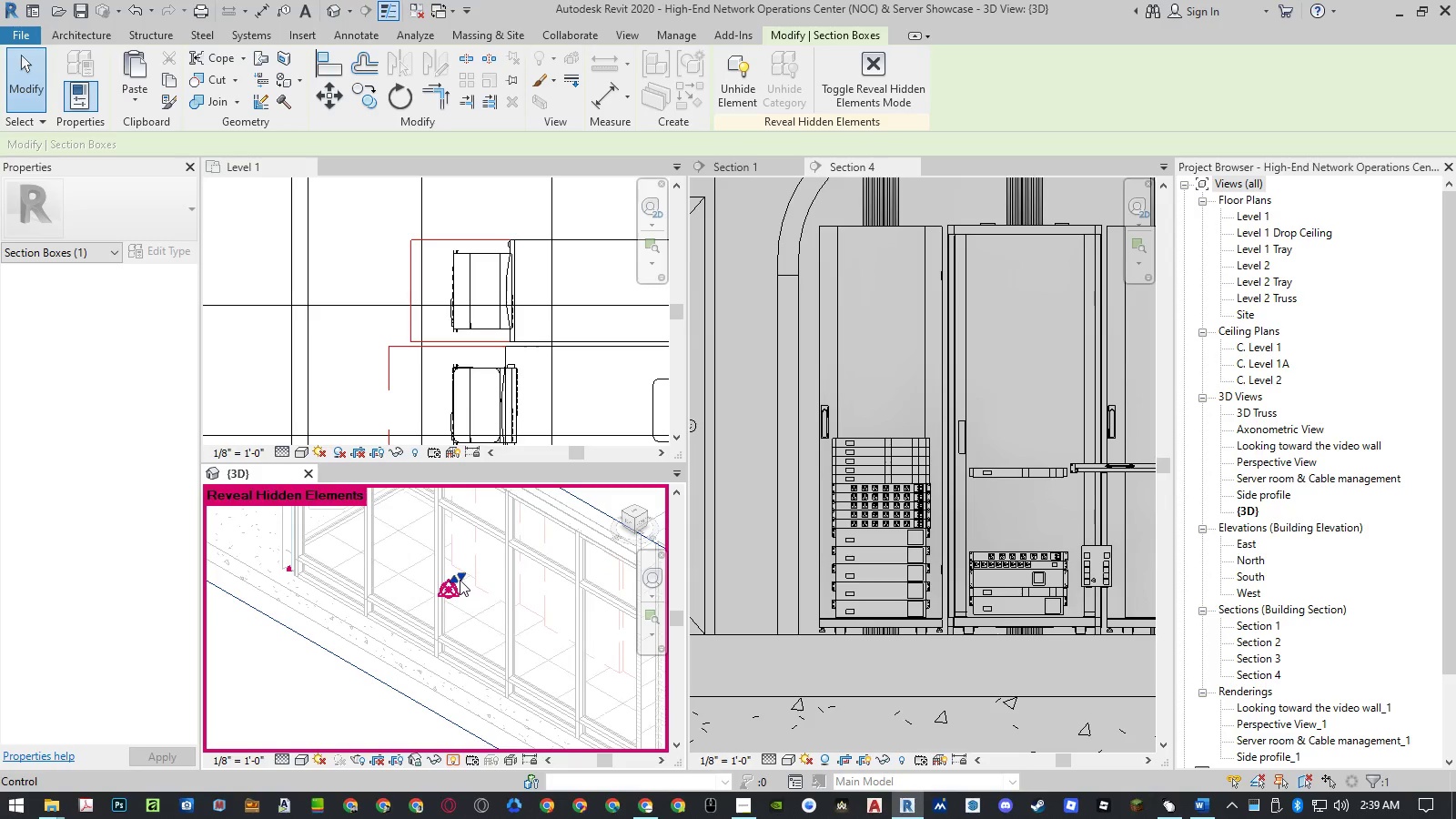 
left_click_drag(start_coordinate=[460, 579], to_coordinate=[490, 564])
 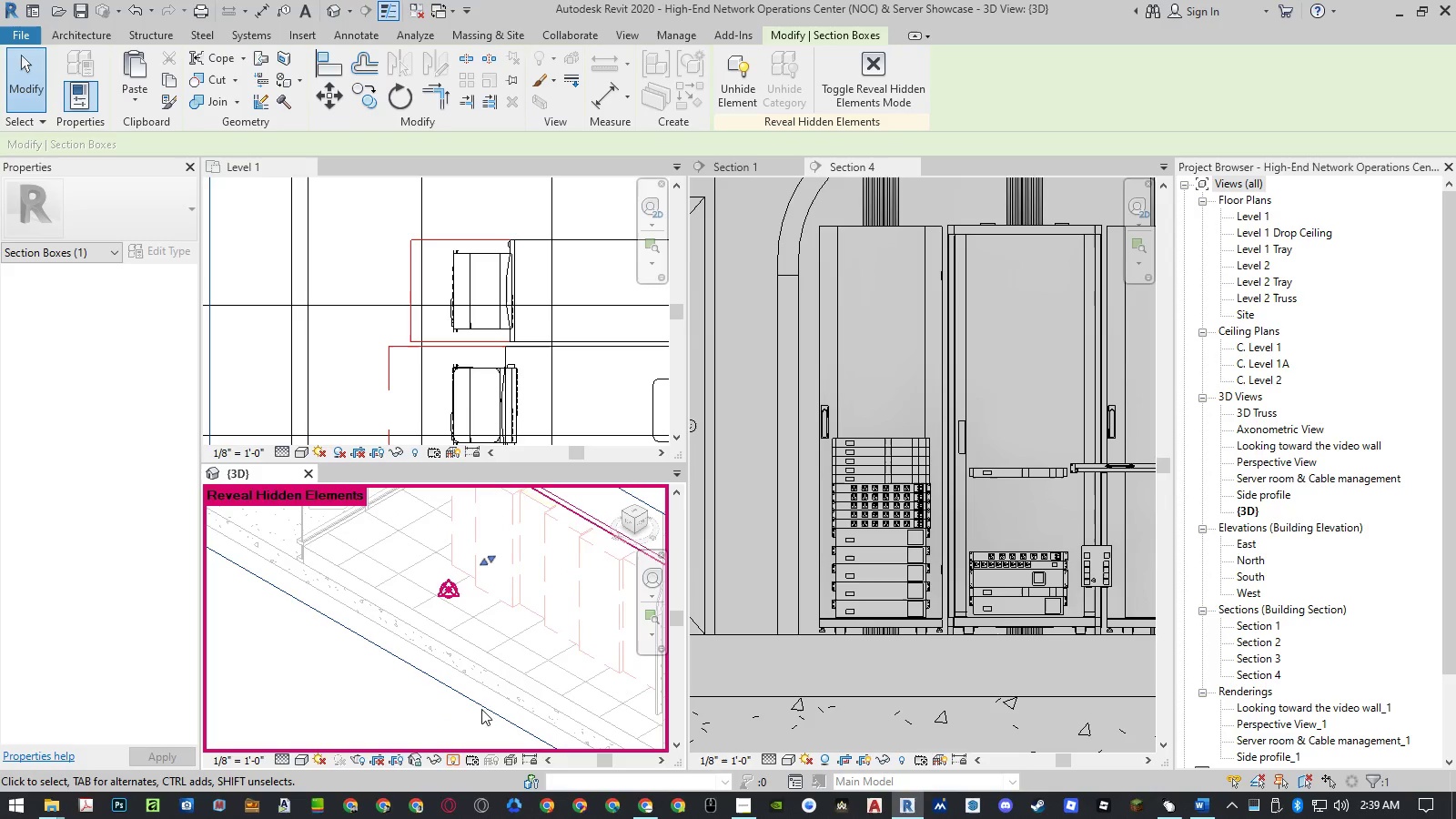 
wait(5.22)
 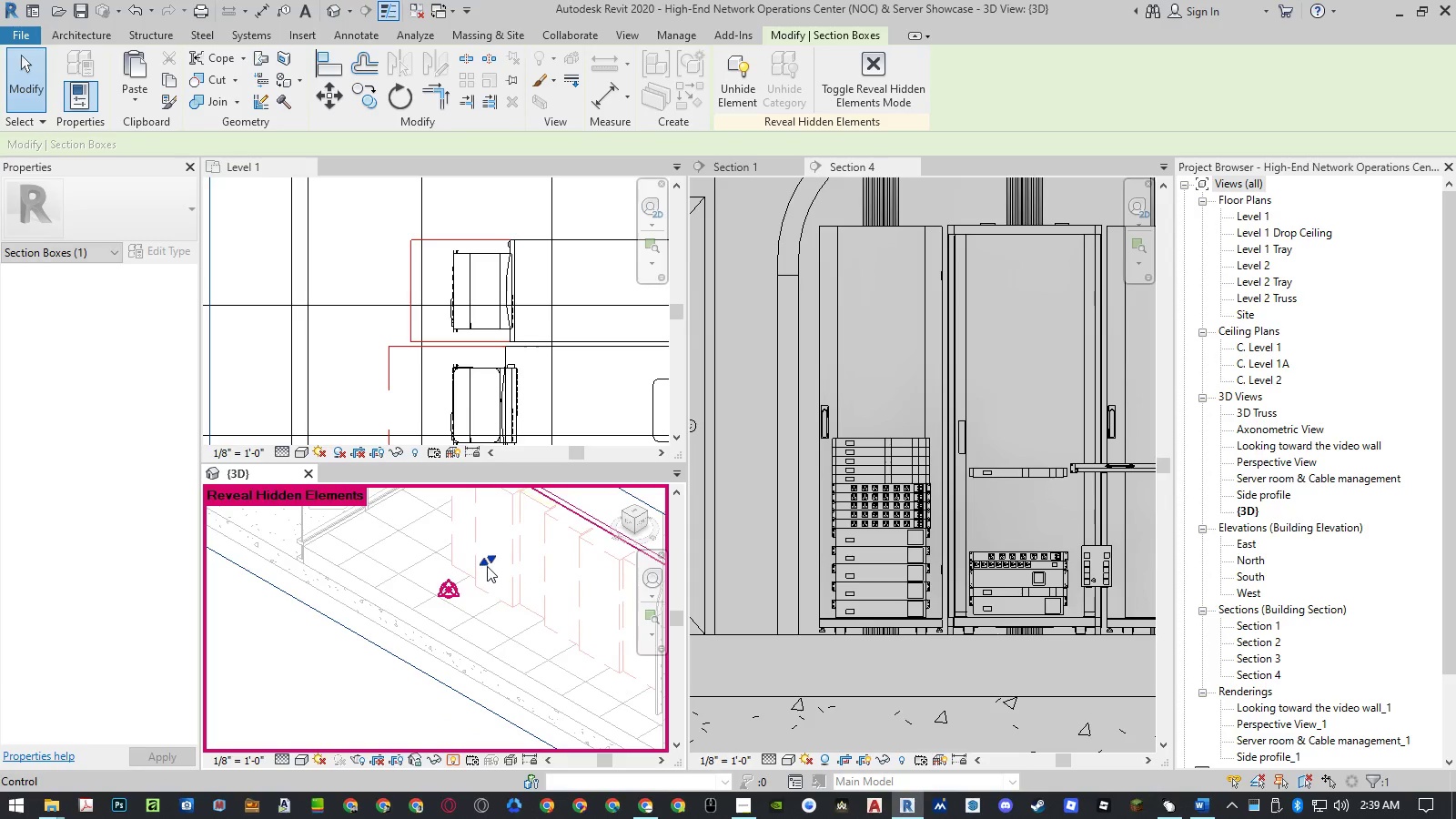 
left_click([450, 756])
 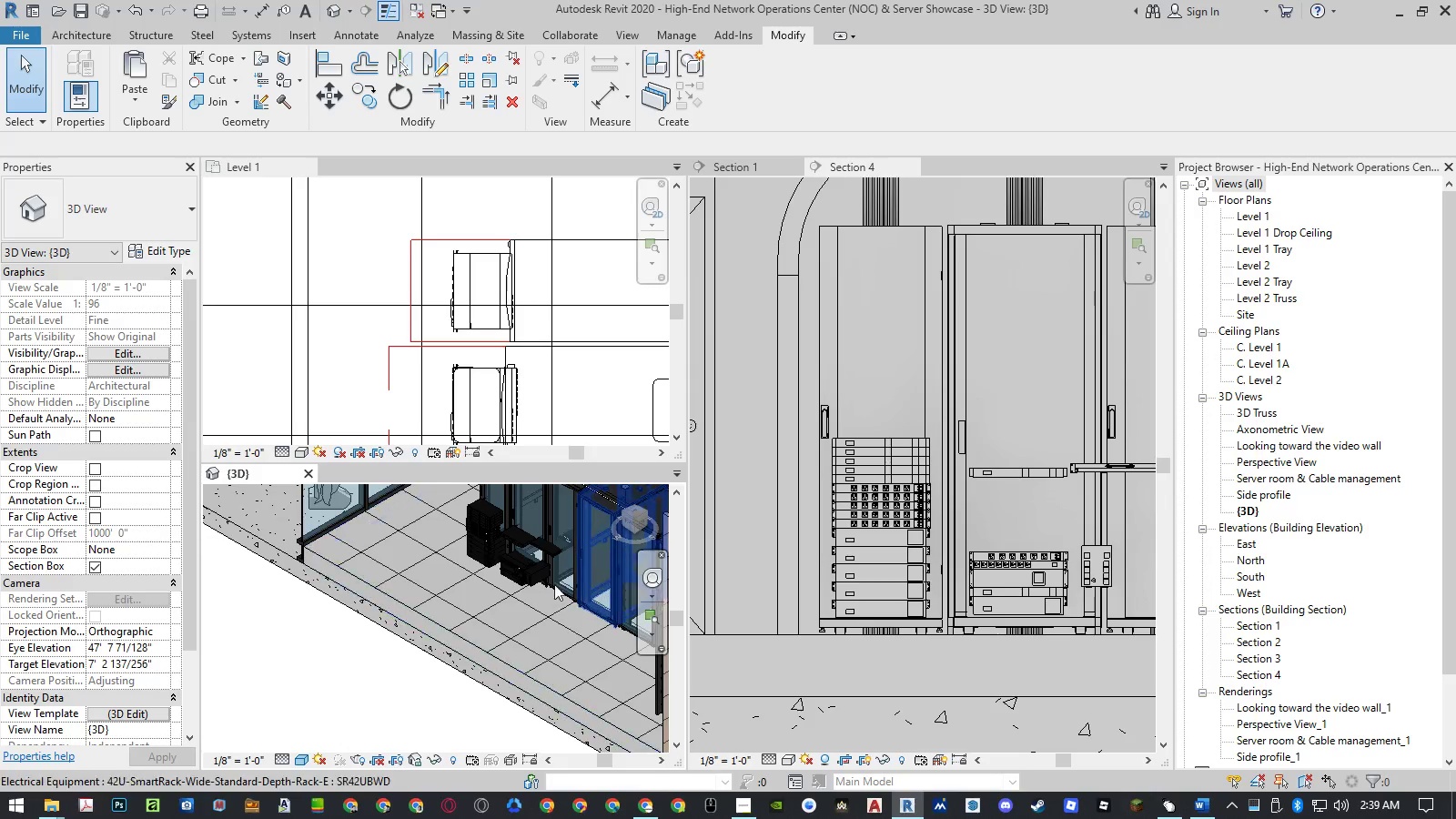 
scroll: coordinate [472, 600], scroll_direction: down, amount: 1.0
 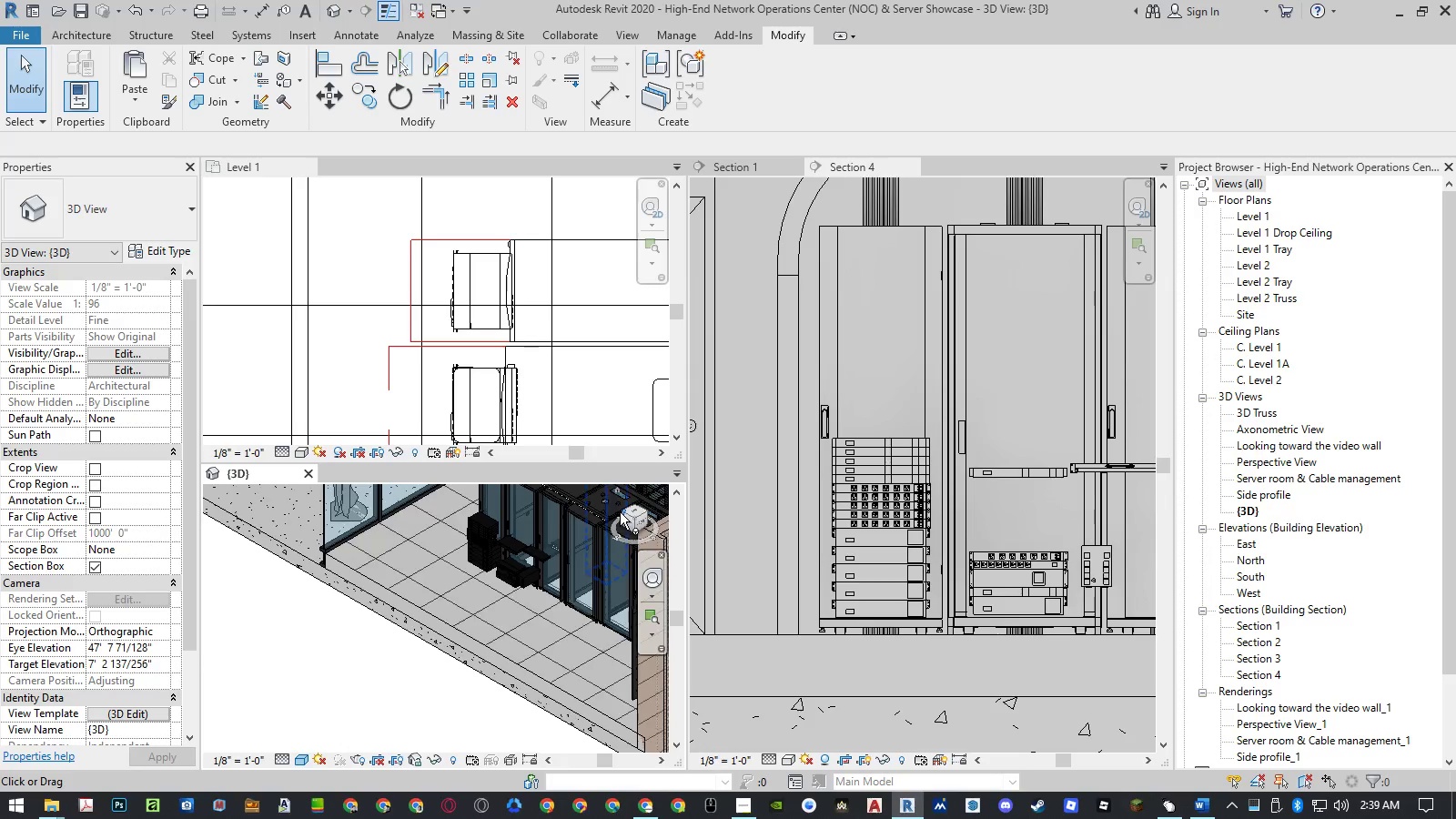 
left_click([621, 511])
 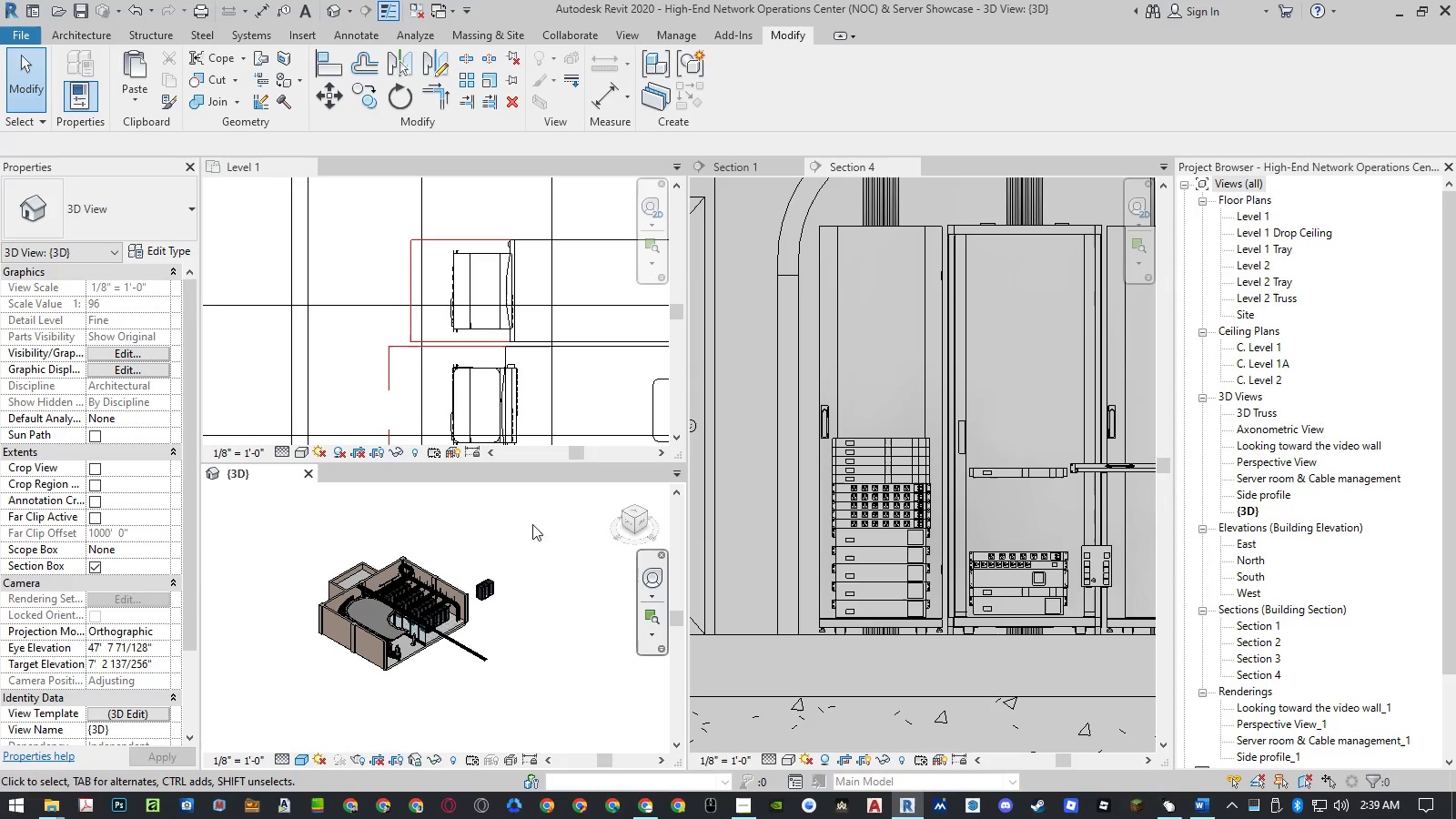 
scroll: coordinate [429, 631], scroll_direction: up, amount: 7.0
 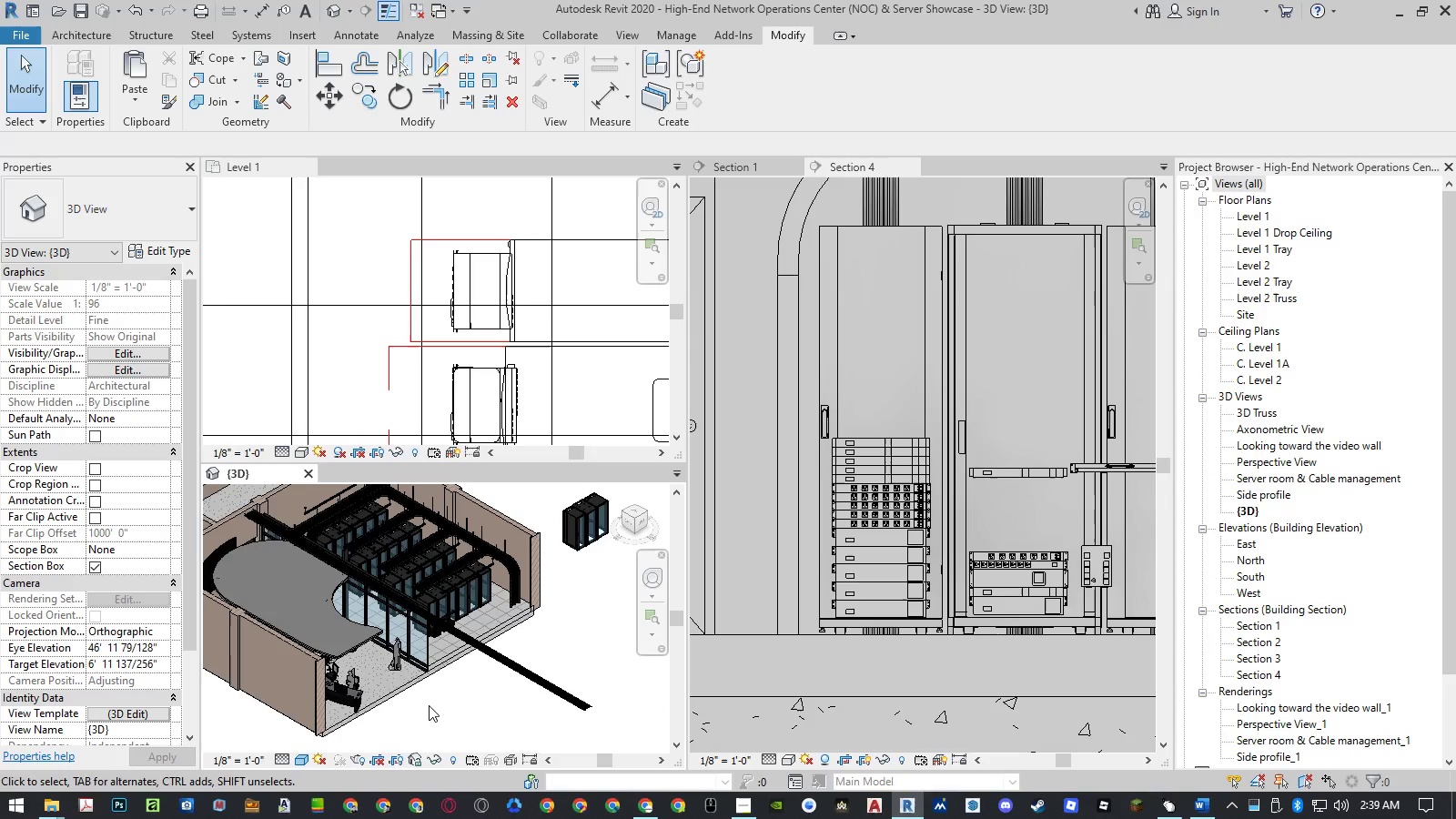 
left_click([429, 705])
 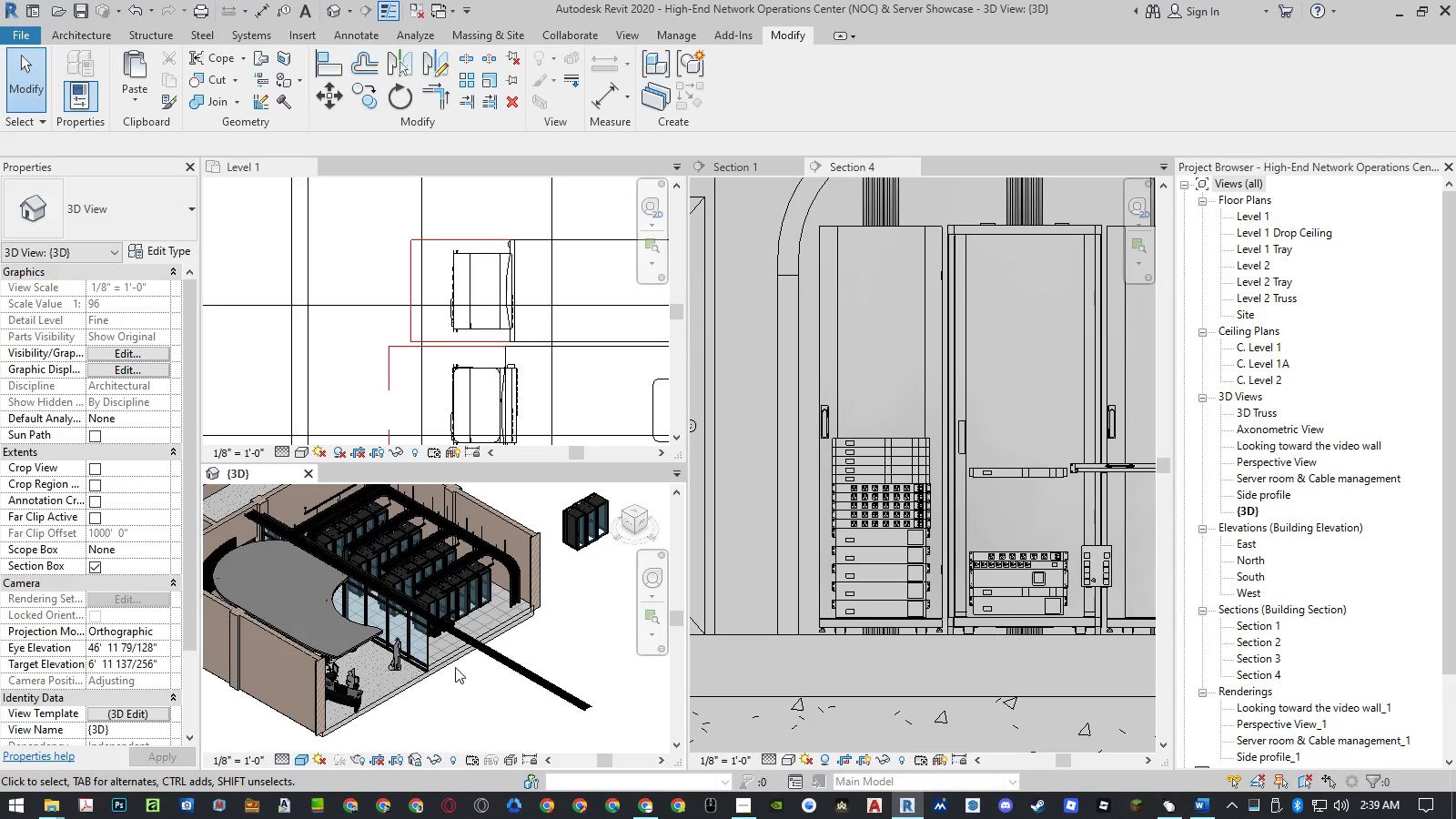 
scroll: coordinate [511, 703], scroll_direction: up, amount: 20.0
 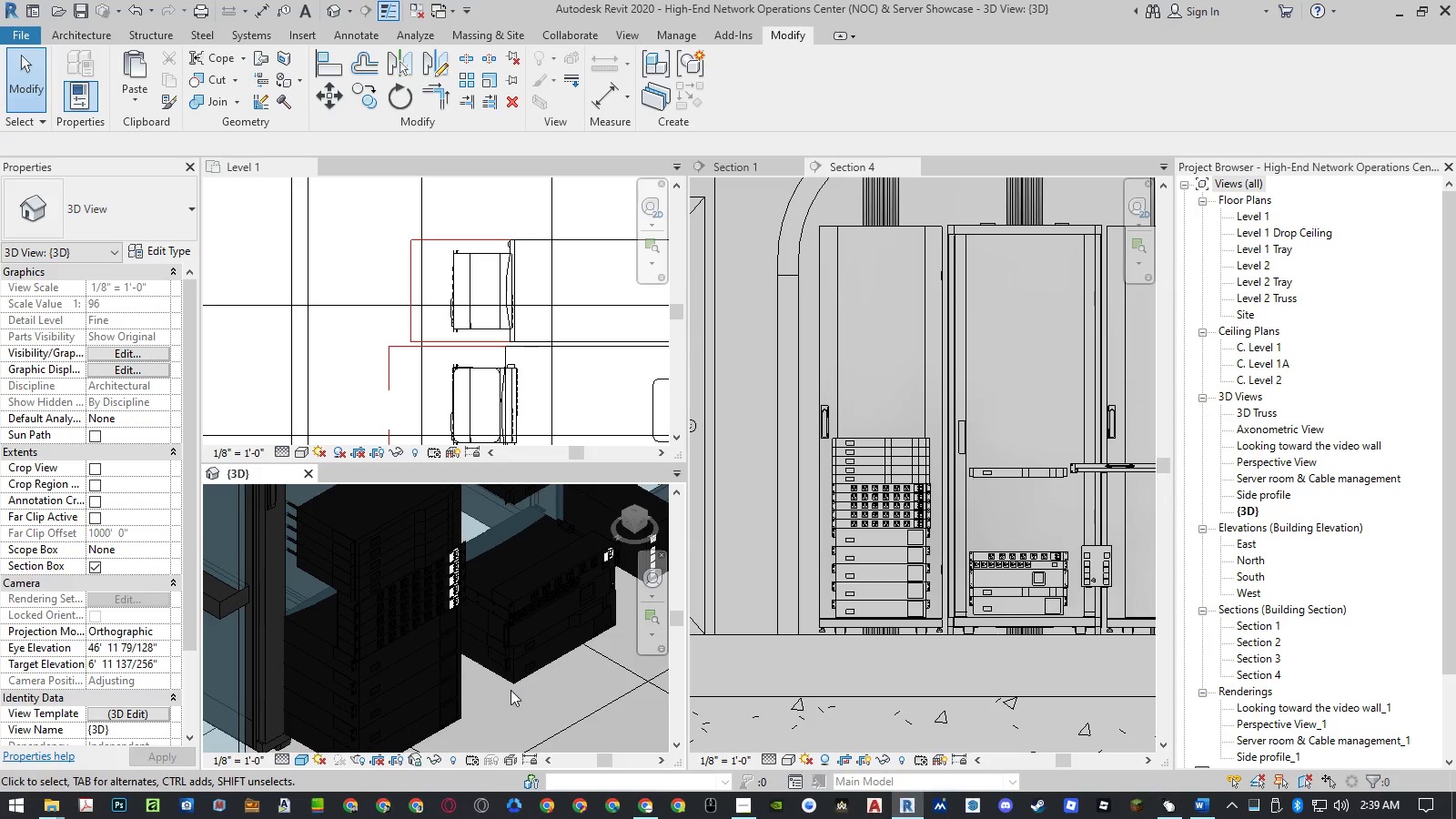 
scroll: coordinate [506, 656], scroll_direction: down, amount: 3.0
 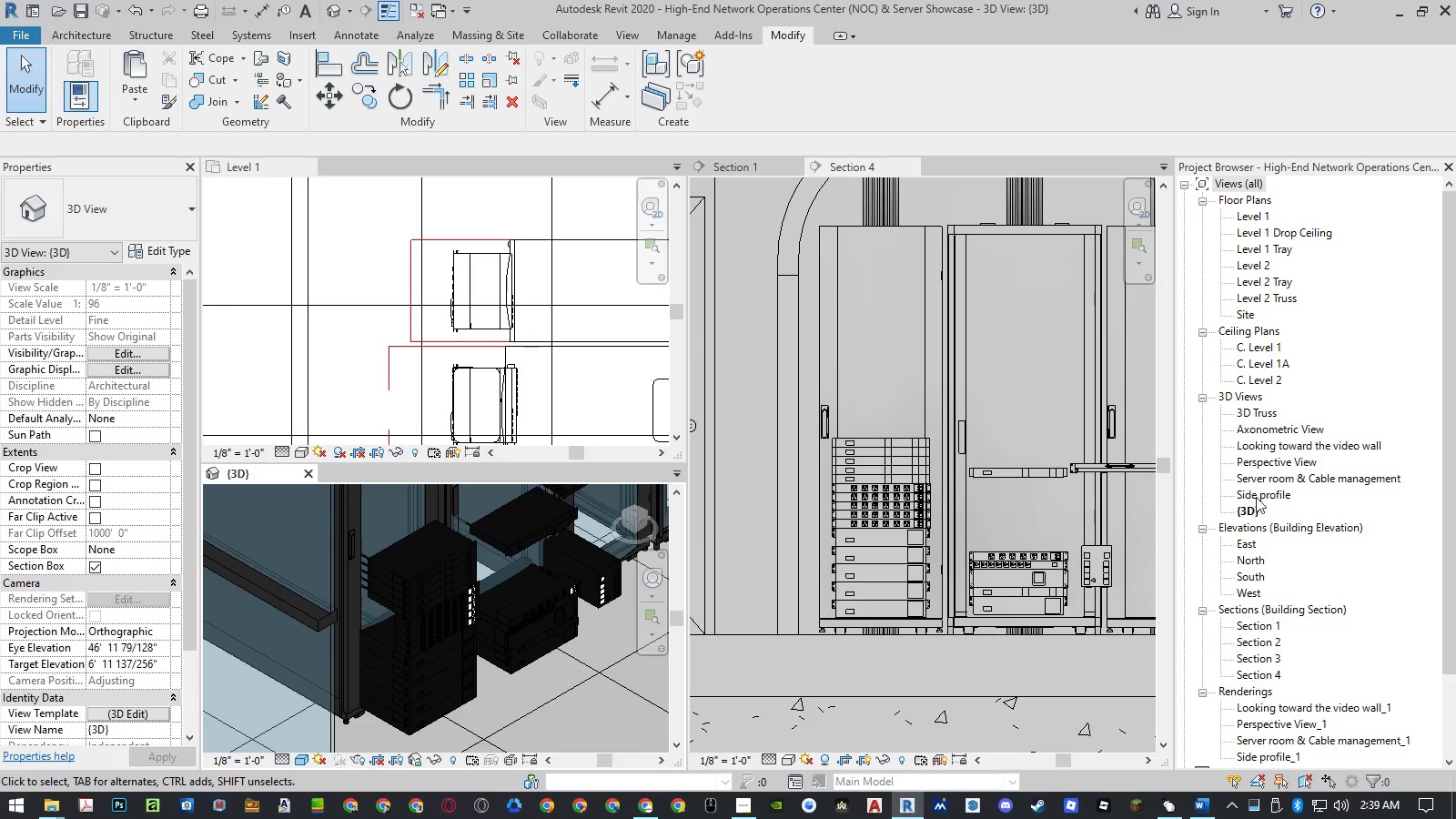 
double_click([1269, 486])
 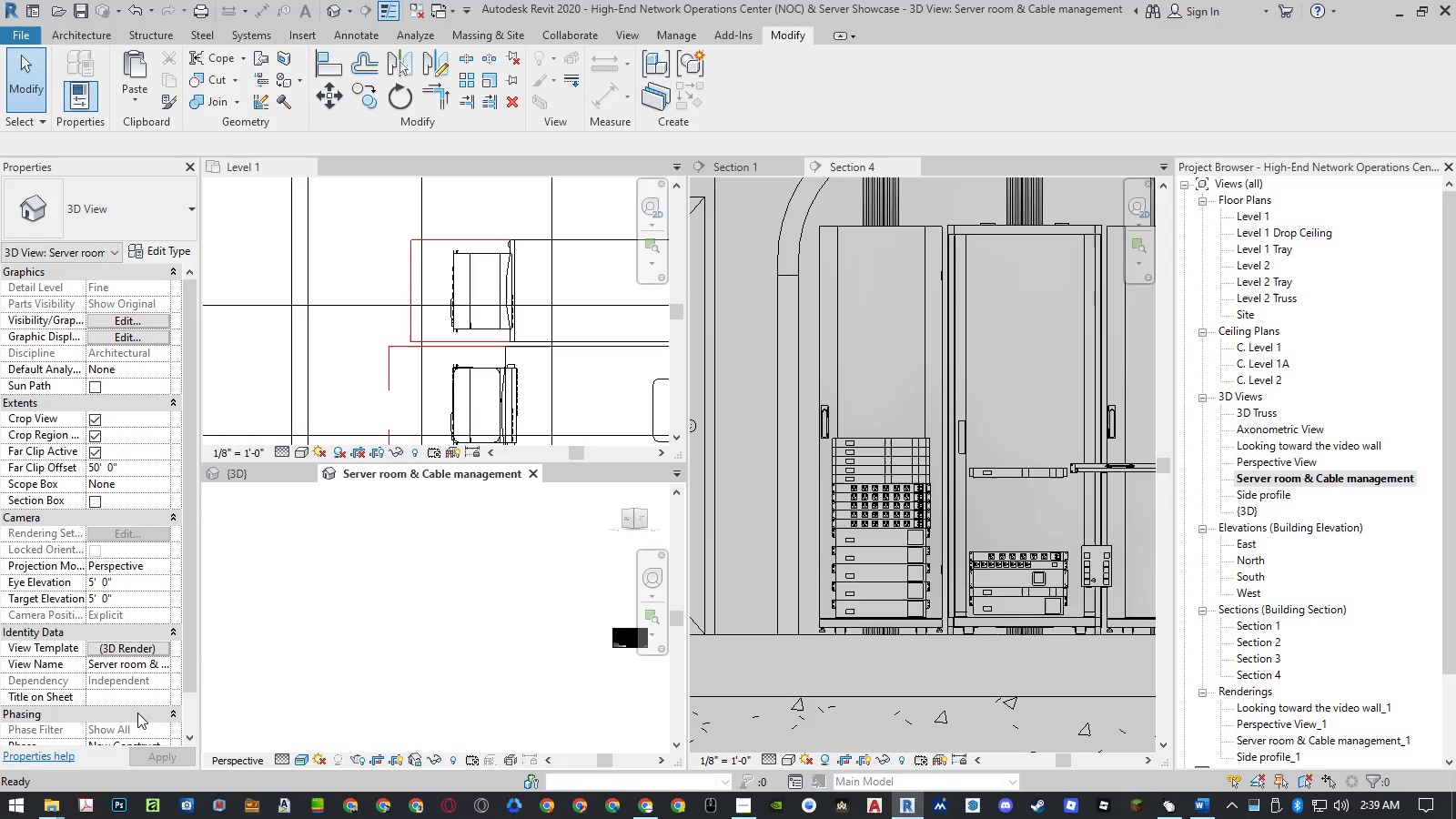 
scroll: coordinate [624, 669], scroll_direction: up, amount: 5.0
 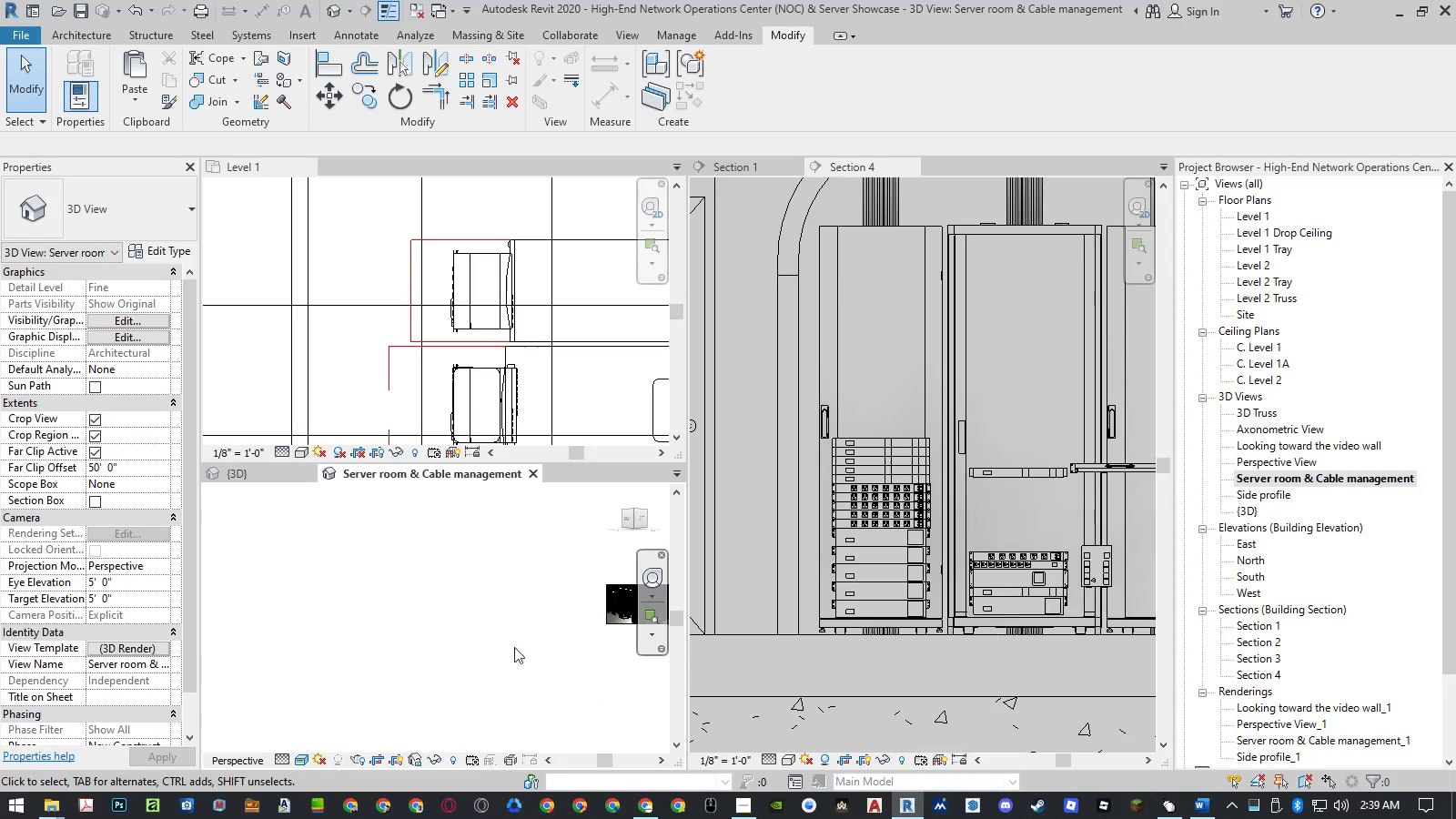 
scroll: coordinate [381, 649], scroll_direction: down, amount: 4.0
 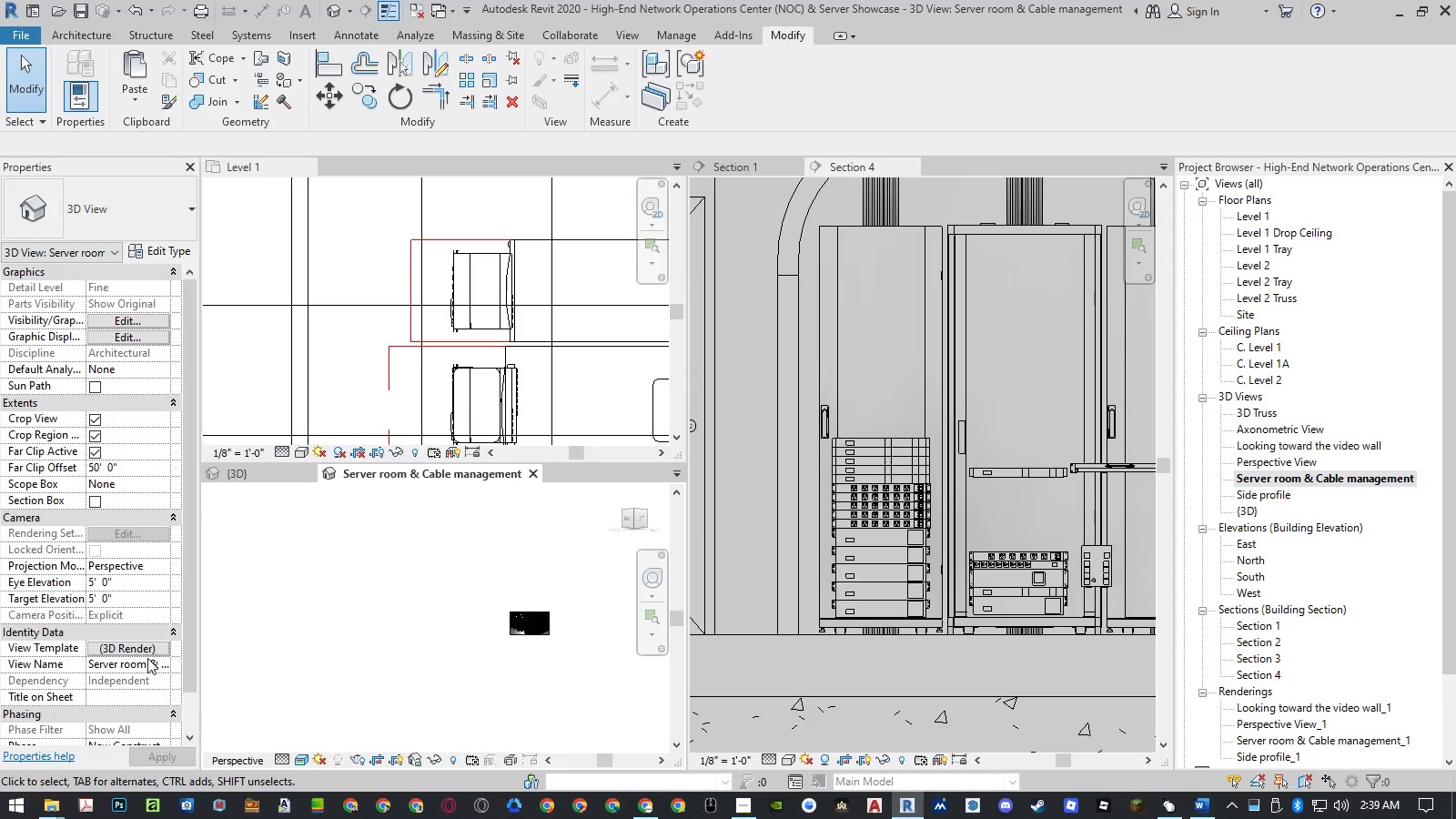 
left_click([145, 649])
 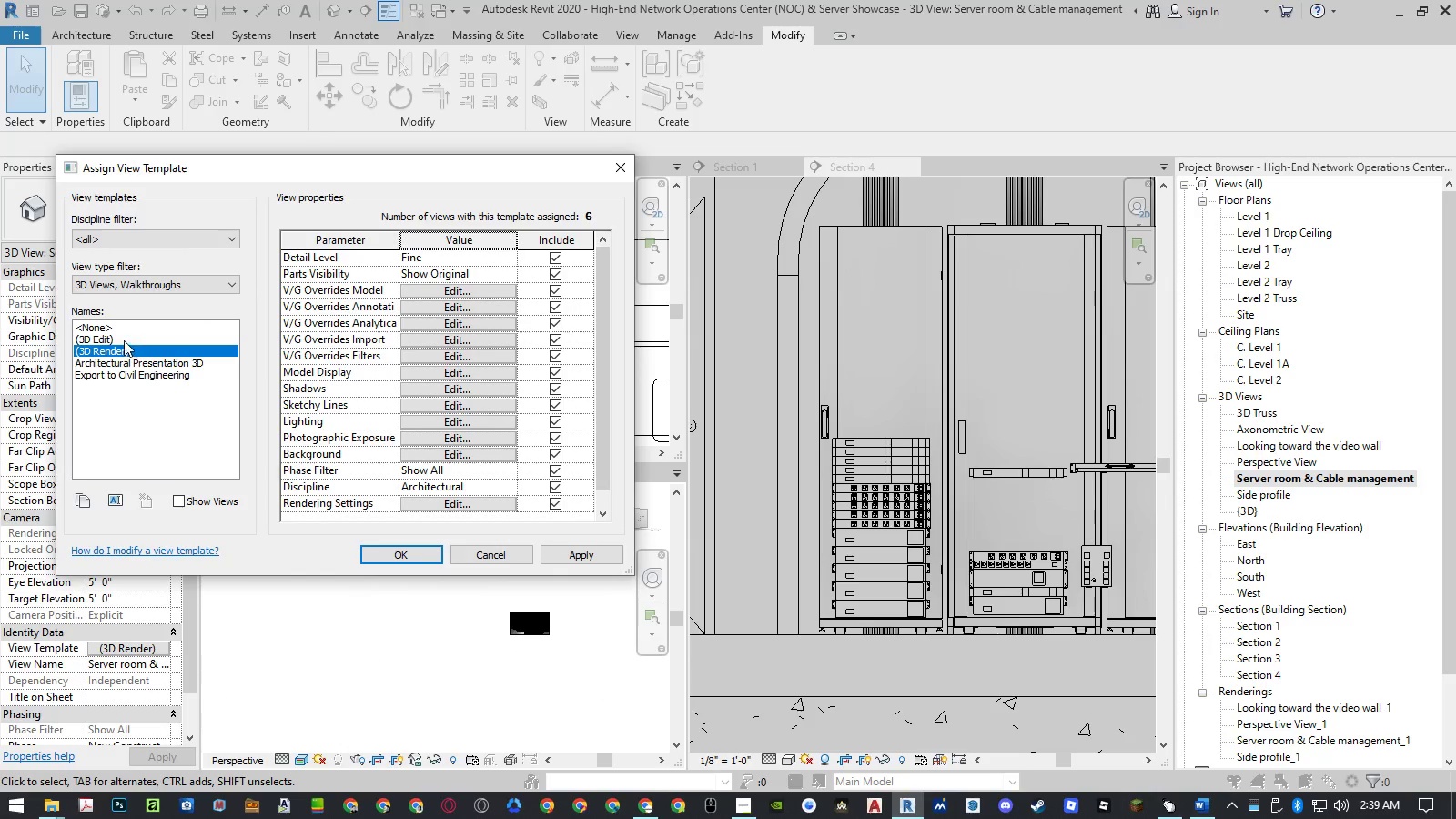 
double_click([110, 338])
 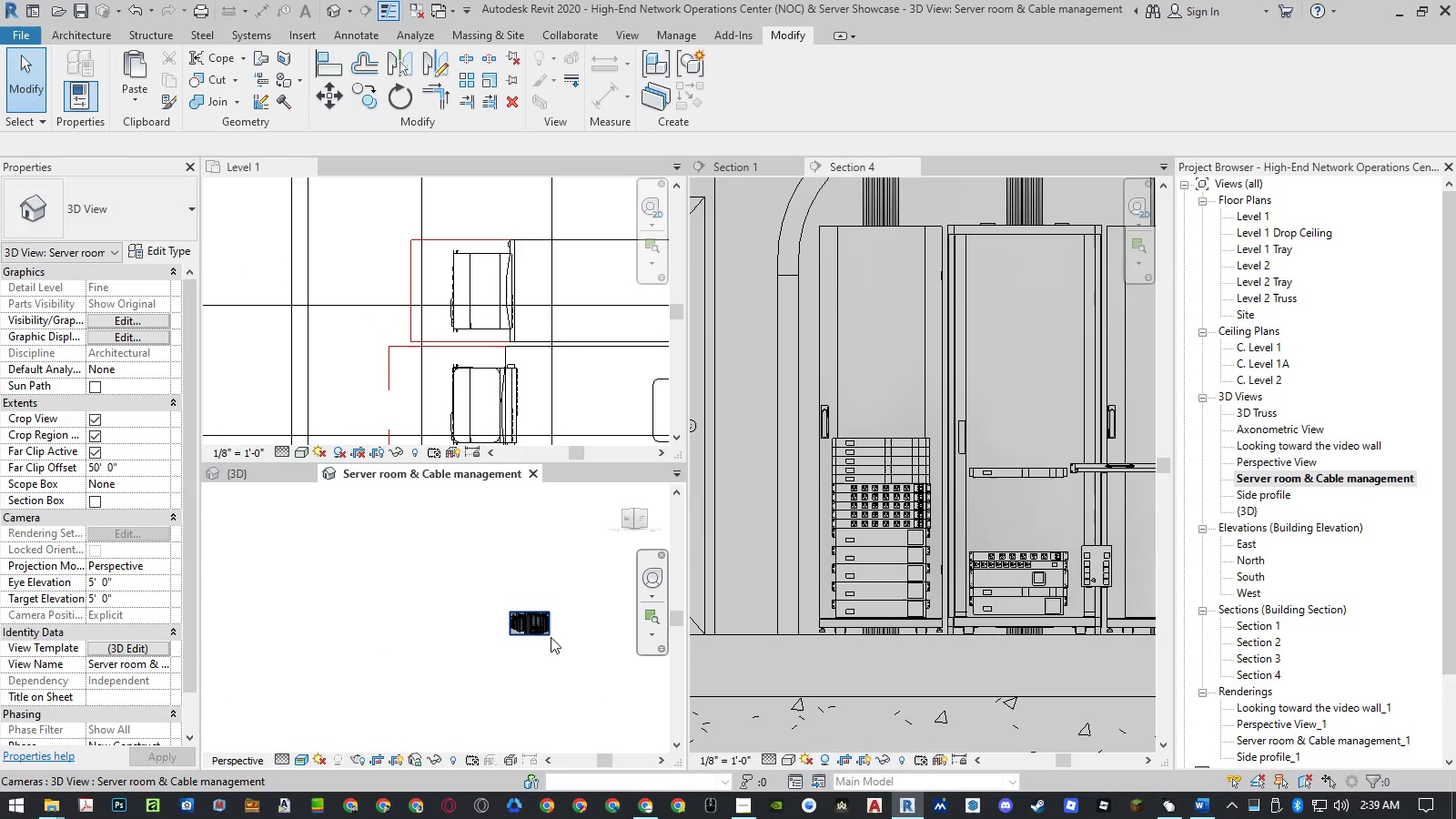 
scroll: coordinate [502, 583], scroll_direction: up, amount: 20.0
 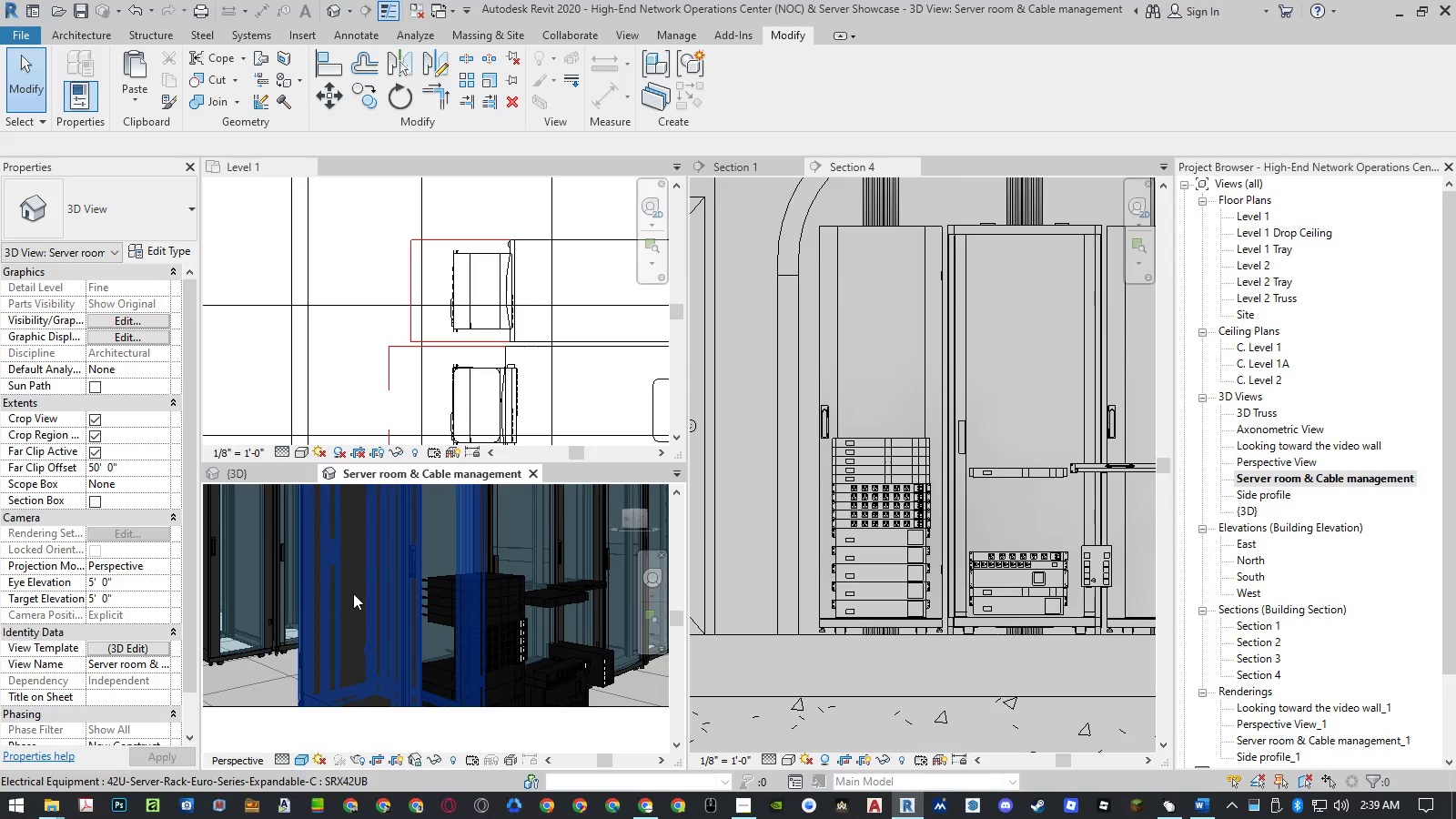 
scroll: coordinate [353, 595], scroll_direction: down, amount: 1.0
 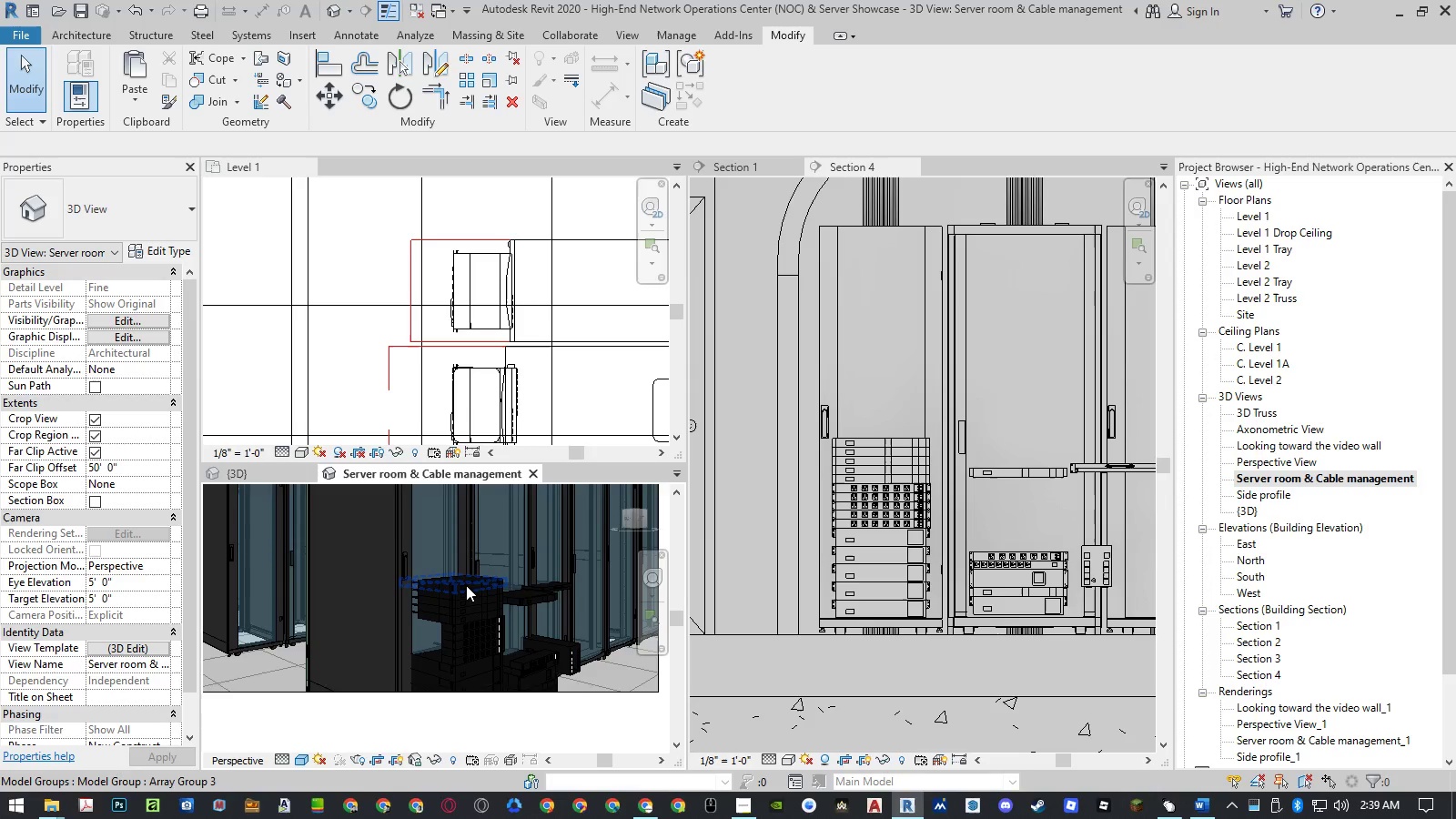 
scroll: coordinate [467, 585], scroll_direction: up, amount: 1.0
 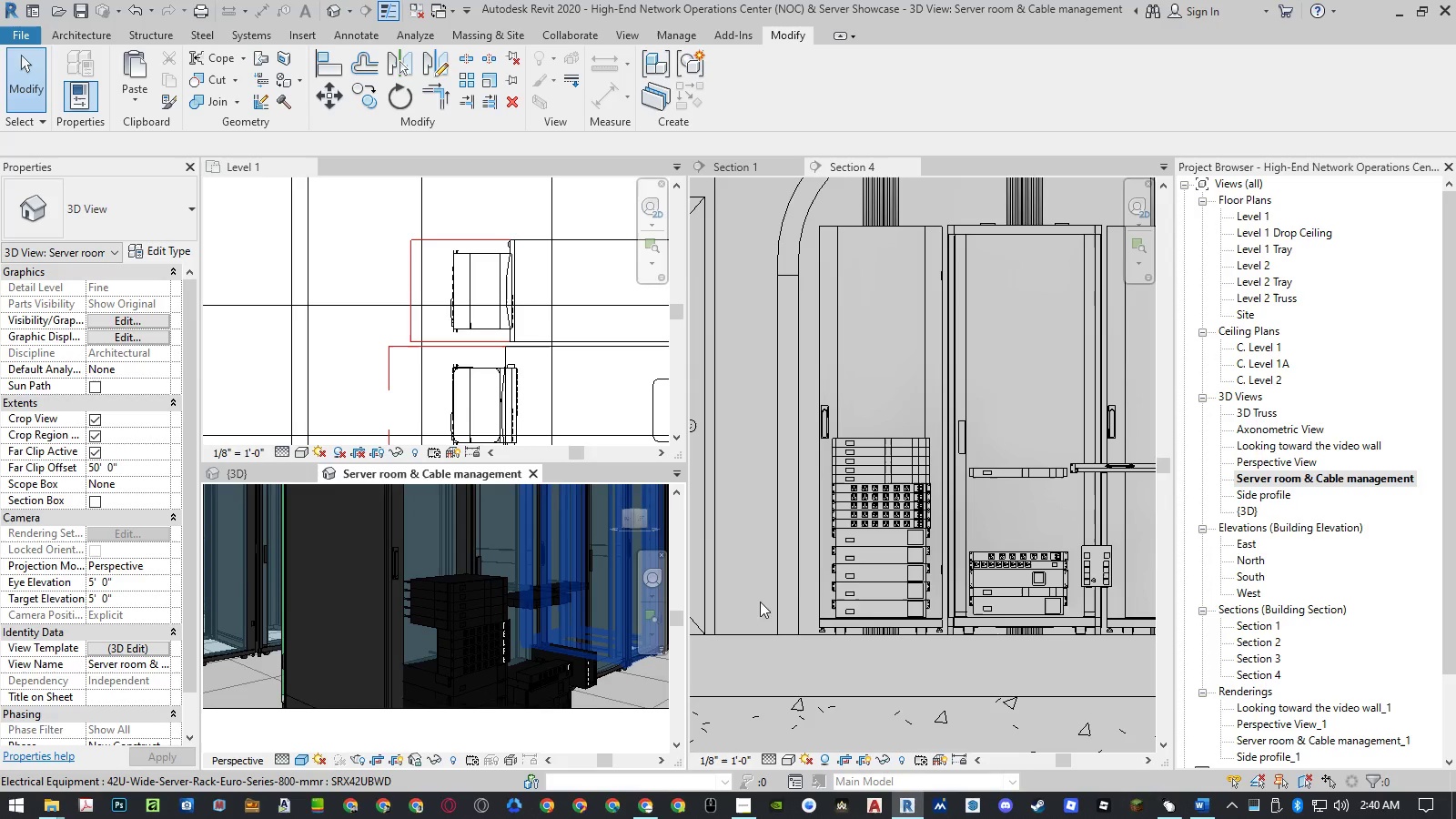 
left_click([882, 419])
 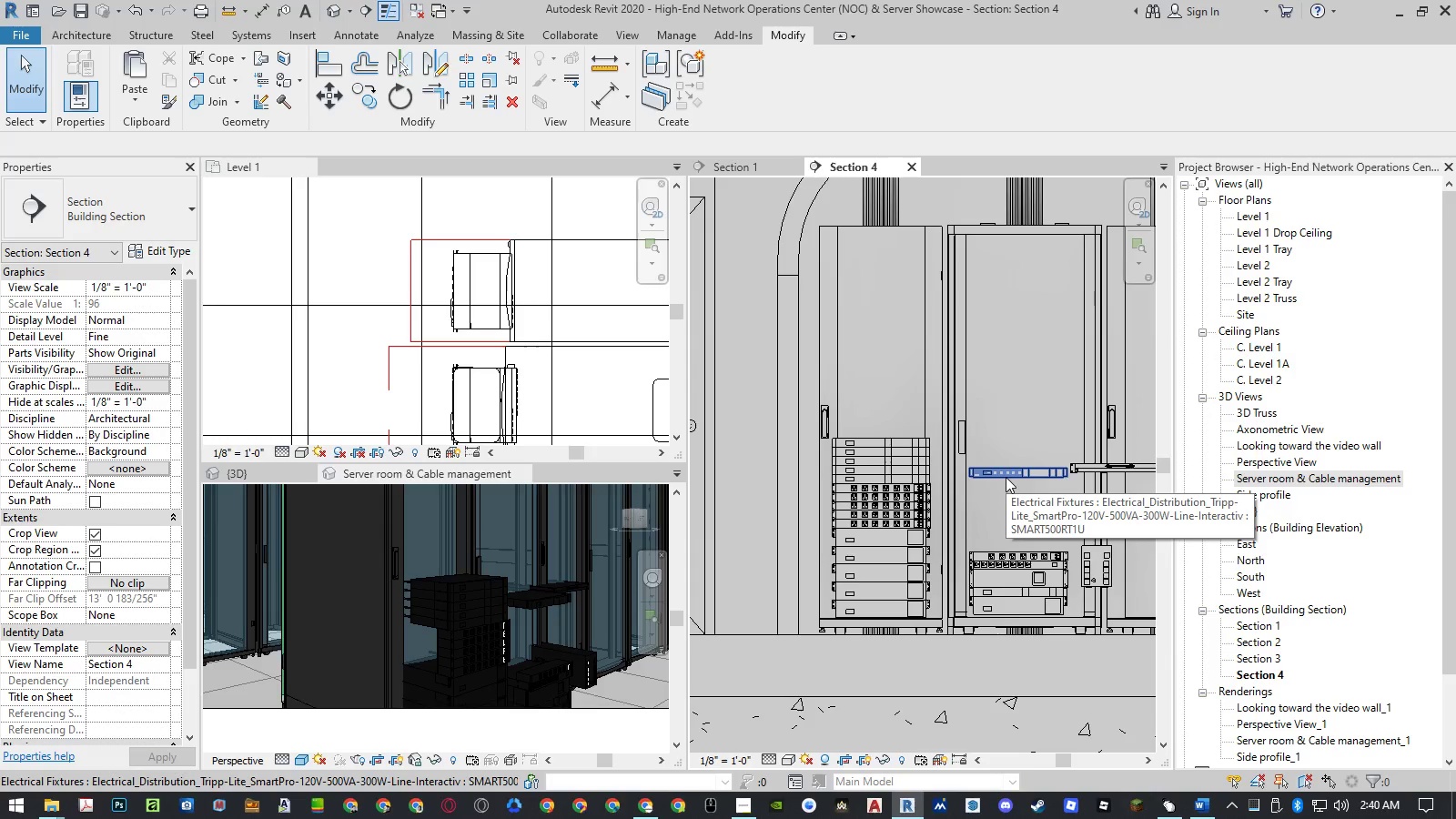 
wait(6.62)
 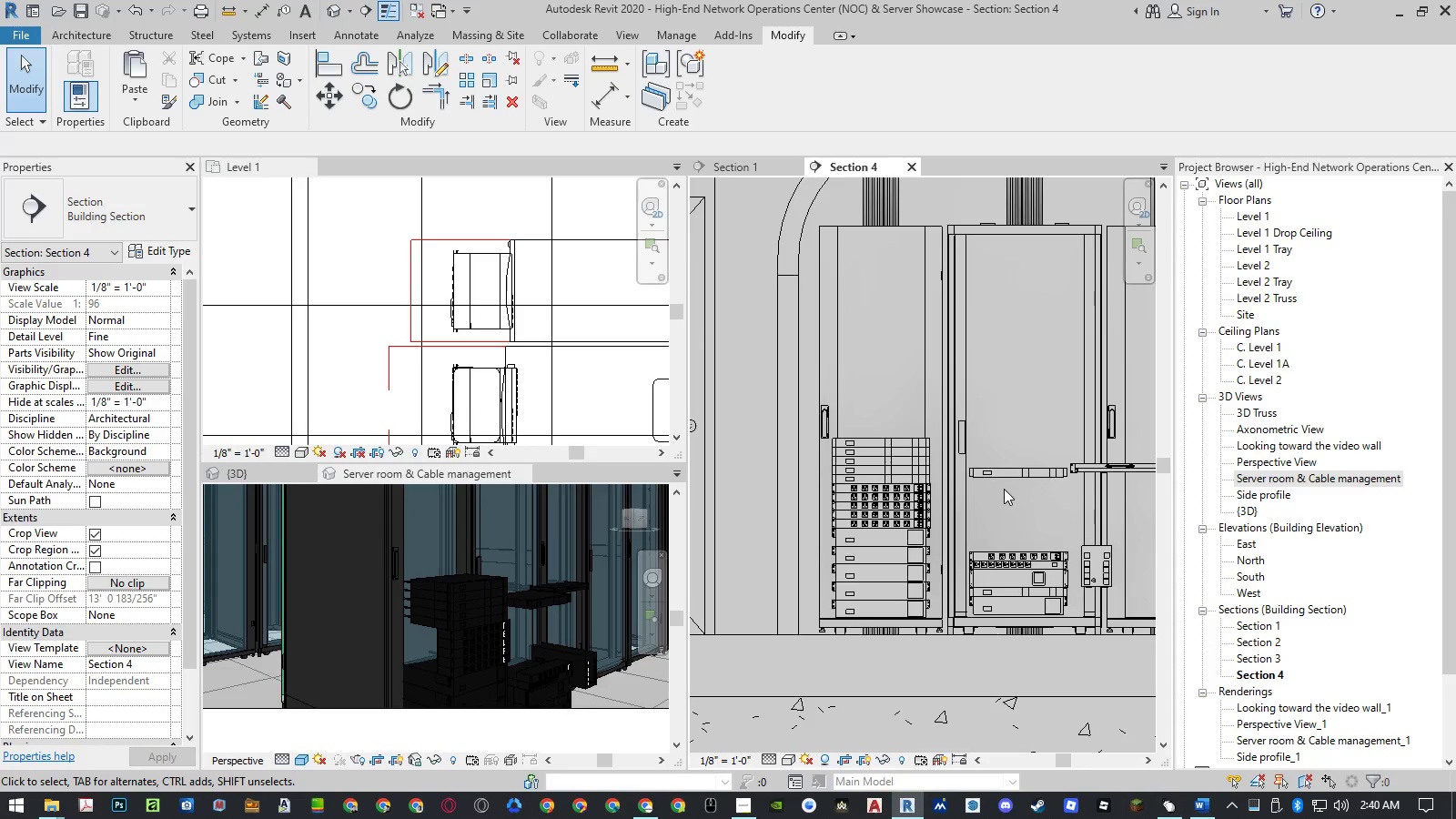 
left_click([1006, 477])
 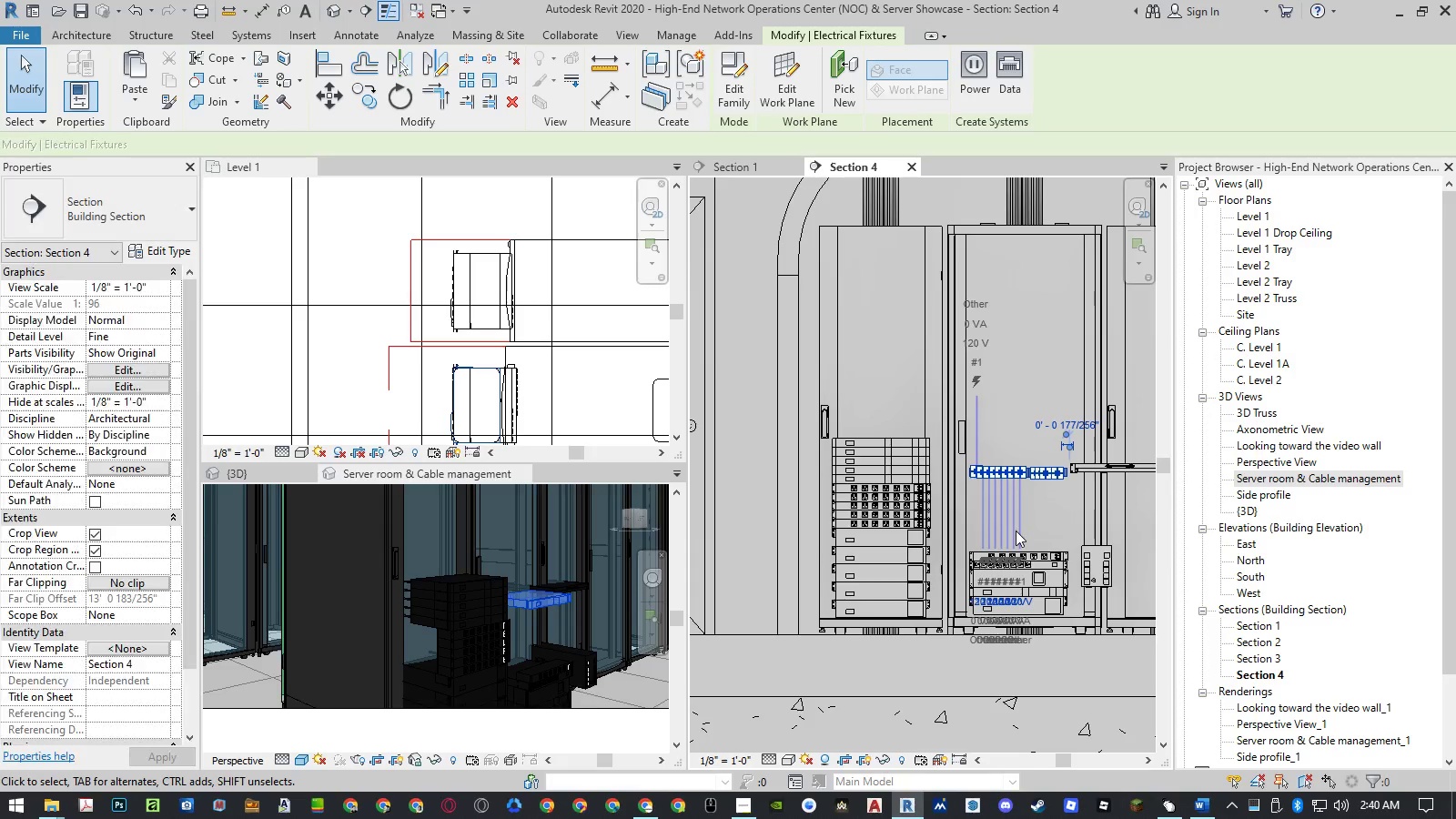 
key(Delete)
 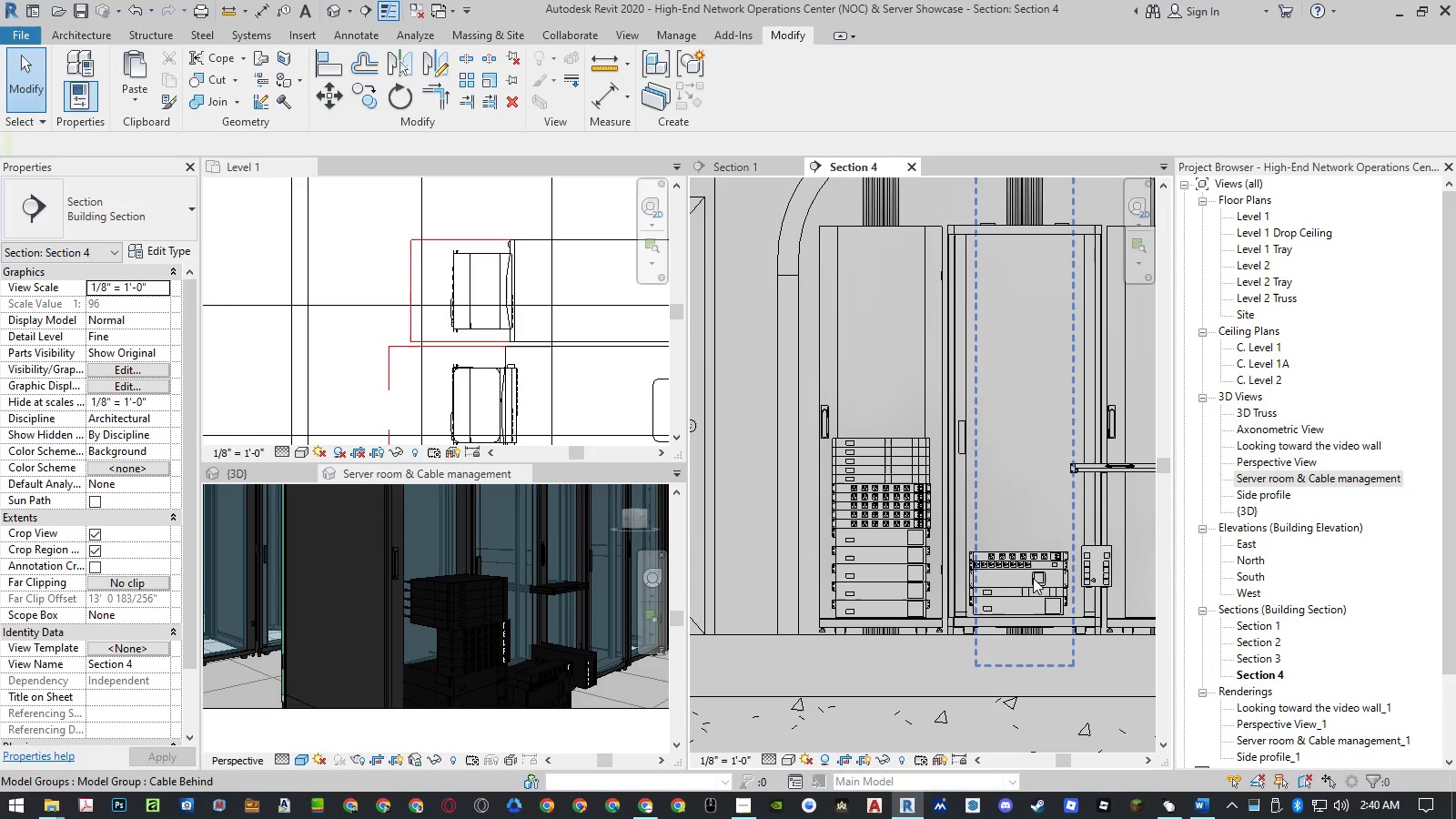 
left_click([1043, 578])
 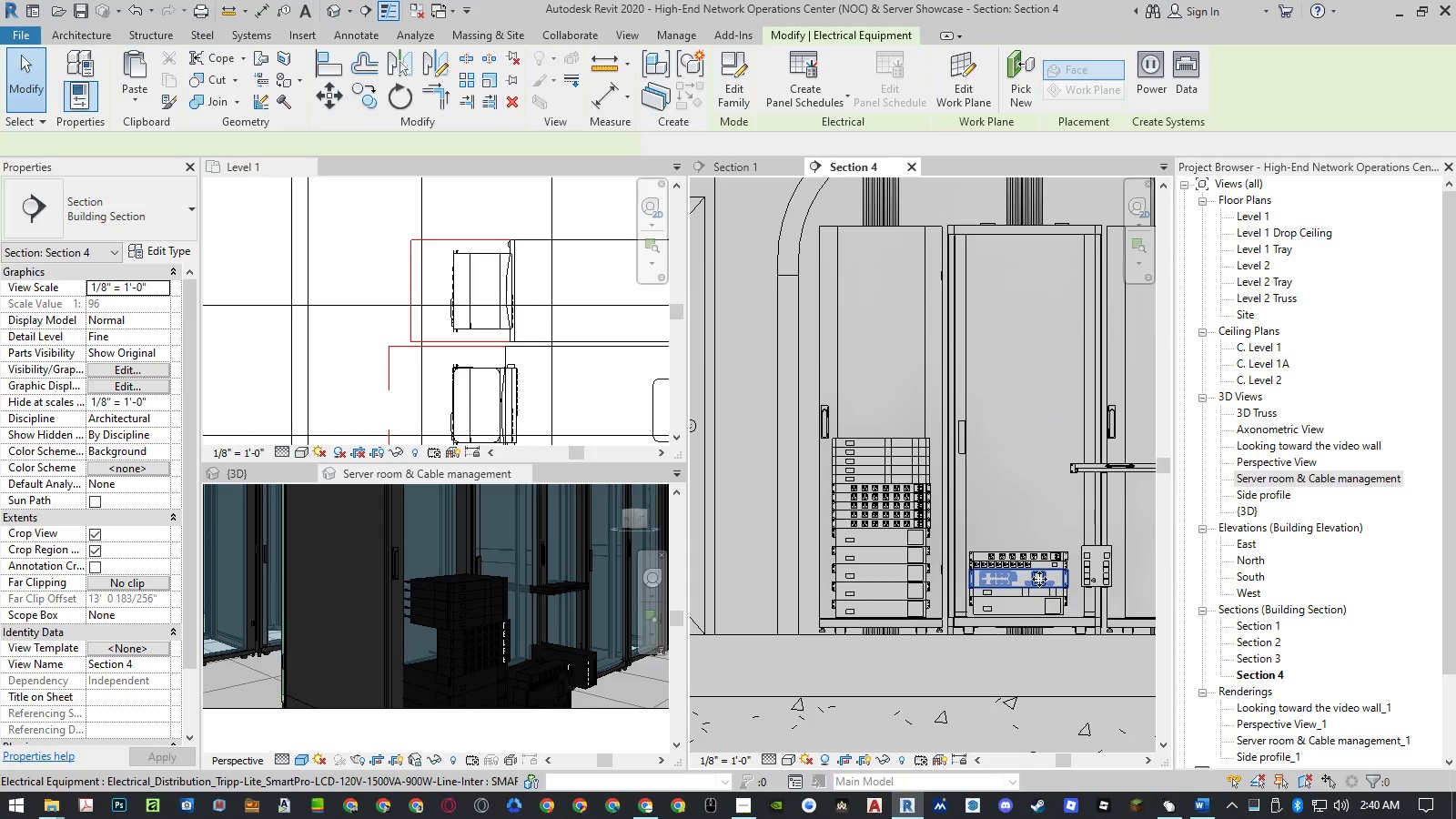 
type(co )
 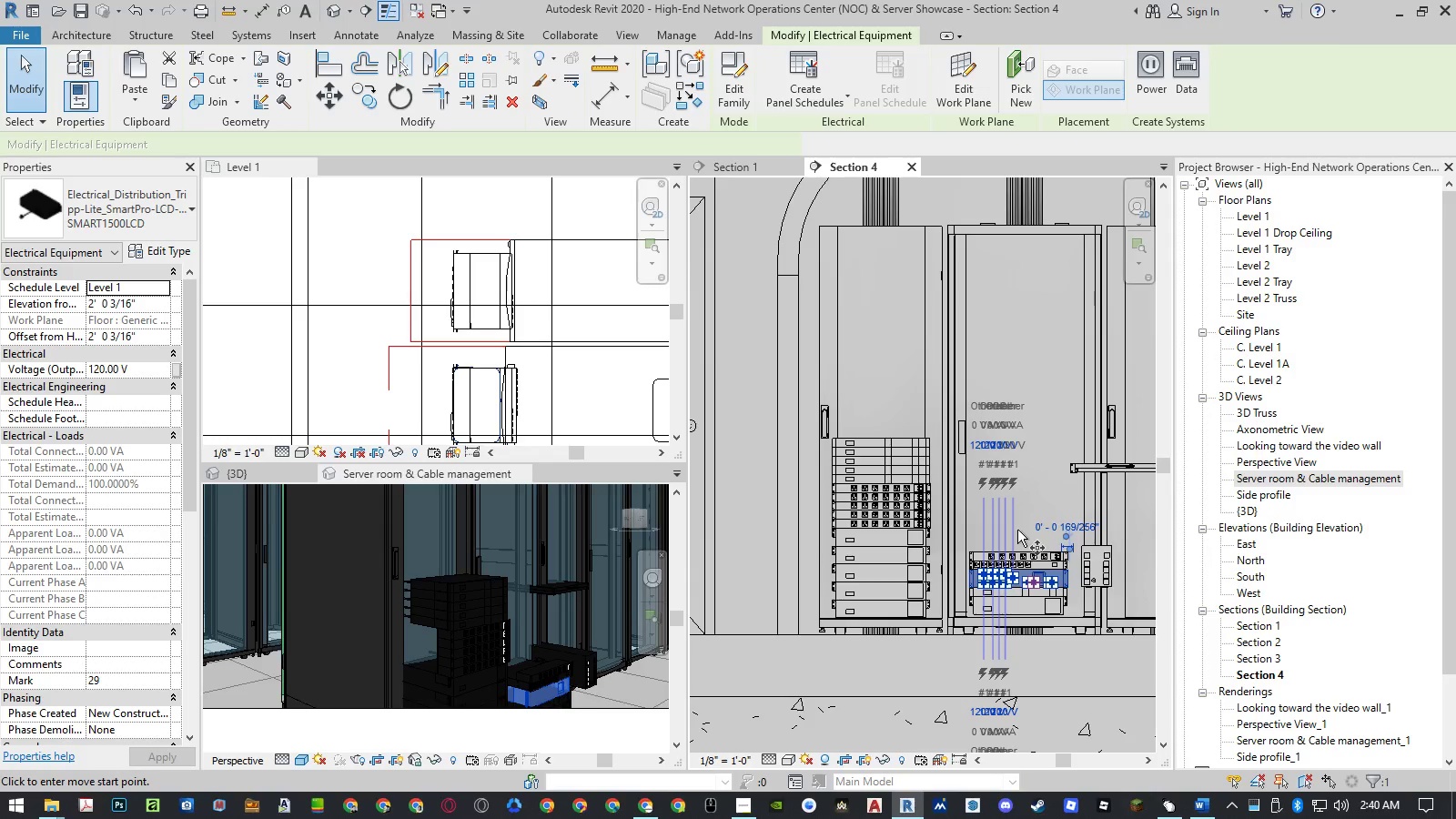 
left_click([1017, 530])
 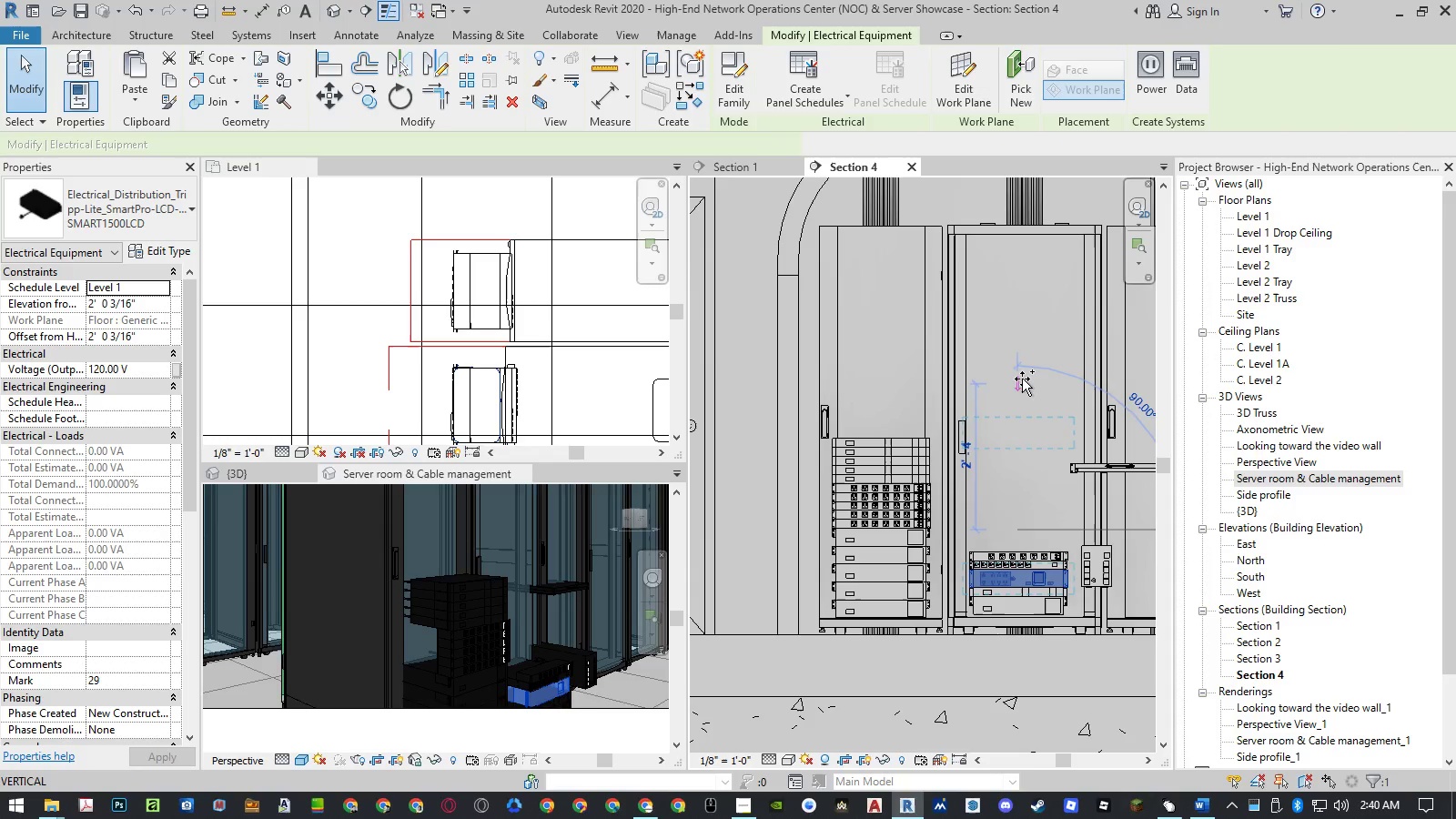 
left_click([1022, 377])
 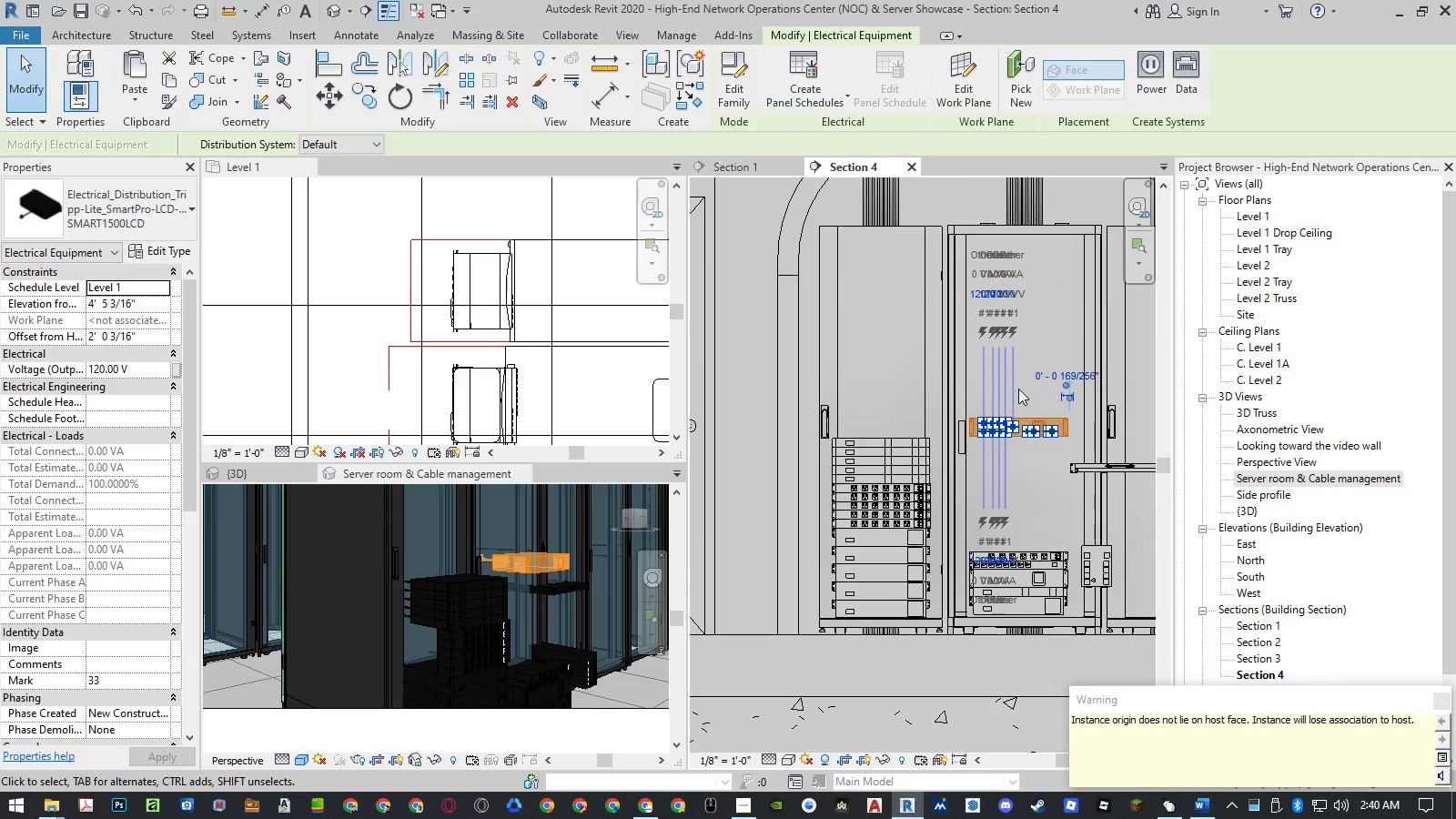 
scroll: coordinate [1010, 396], scroll_direction: up, amount: 2.0
 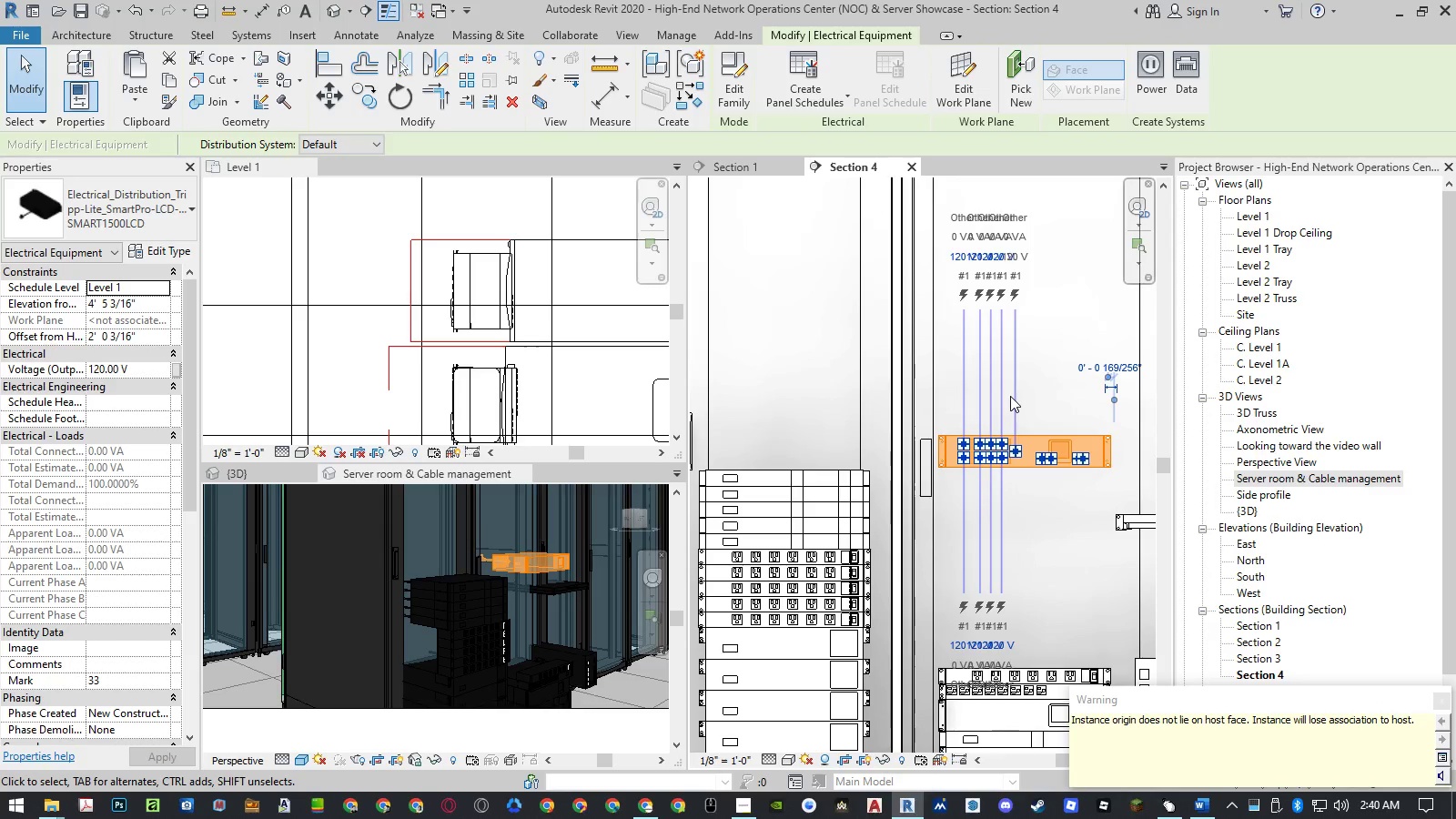 
type(at)
key(Escape)
key(Escape)
key(Escape)
 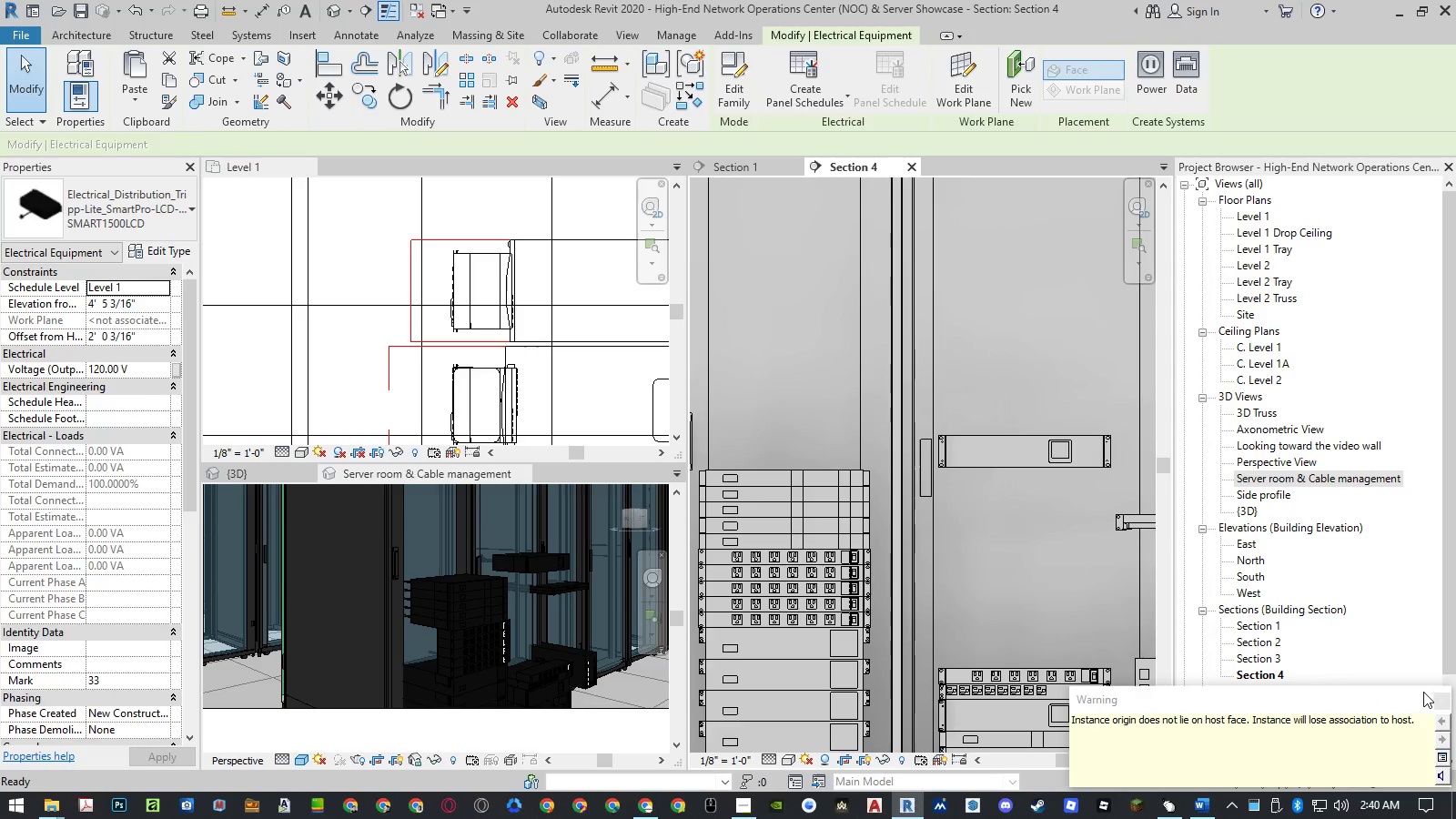 
left_click([1441, 700])
 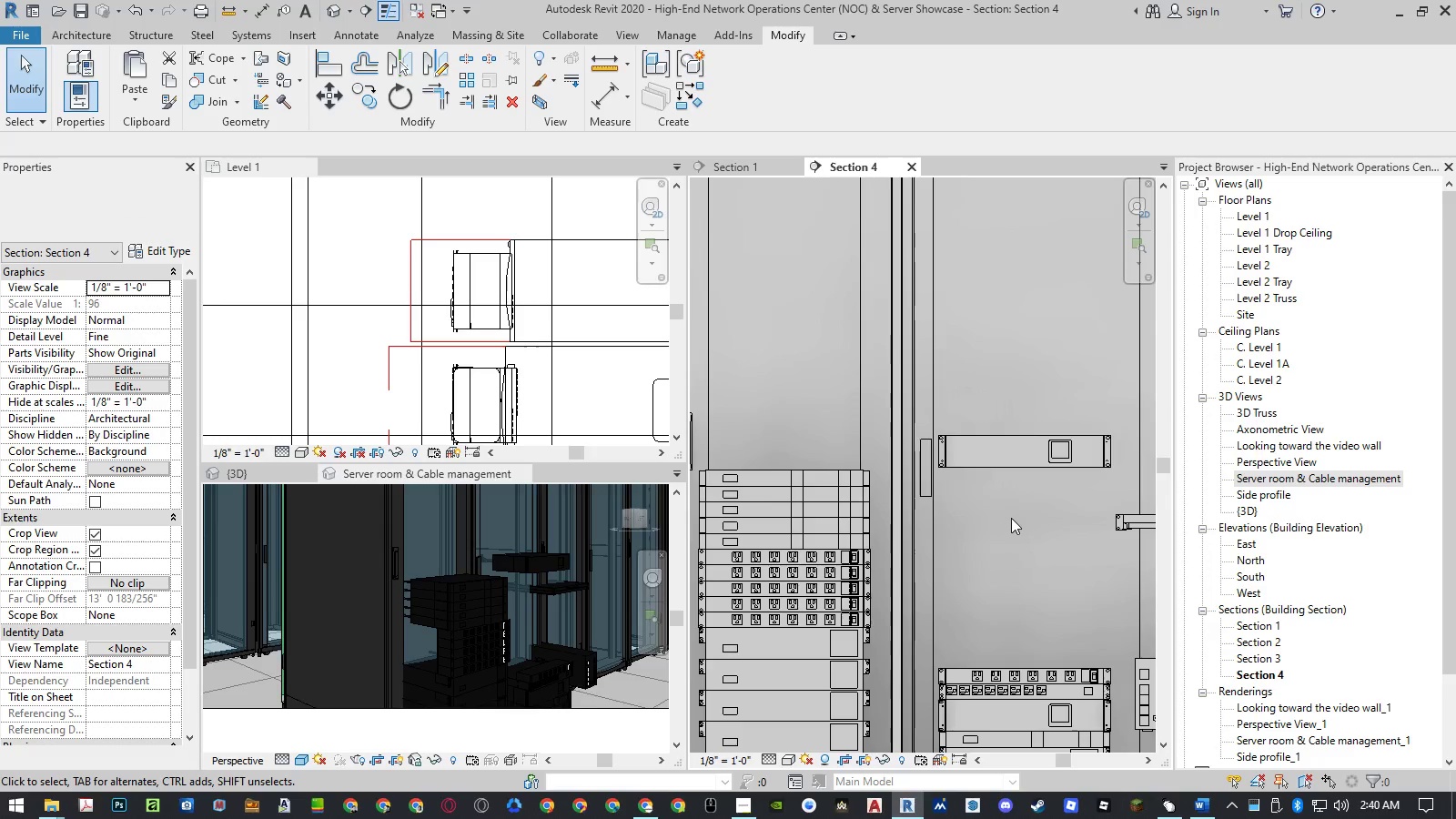 
type(ar)
key(Escape)
key(Escape)
 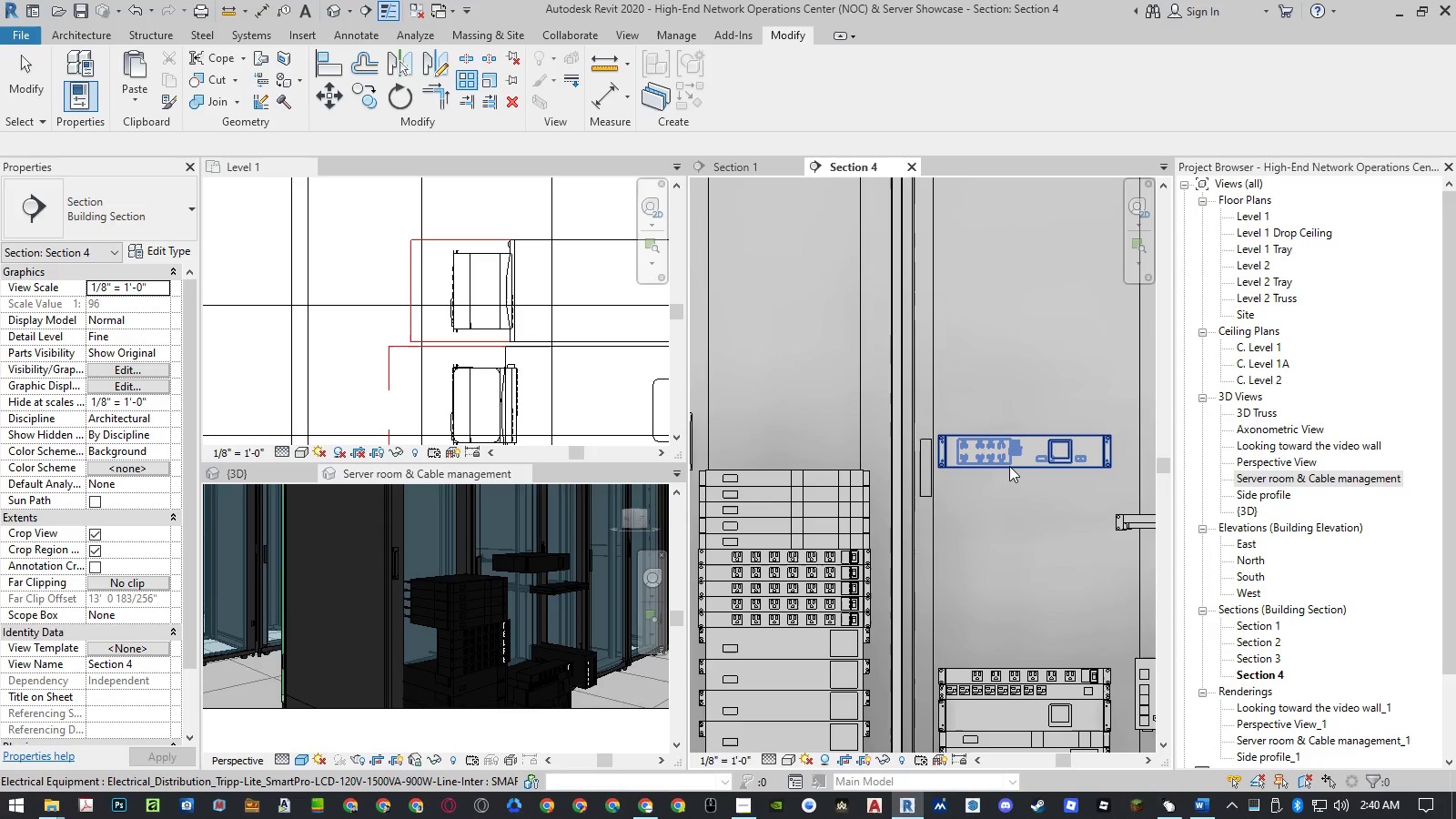 
left_click([1009, 466])
 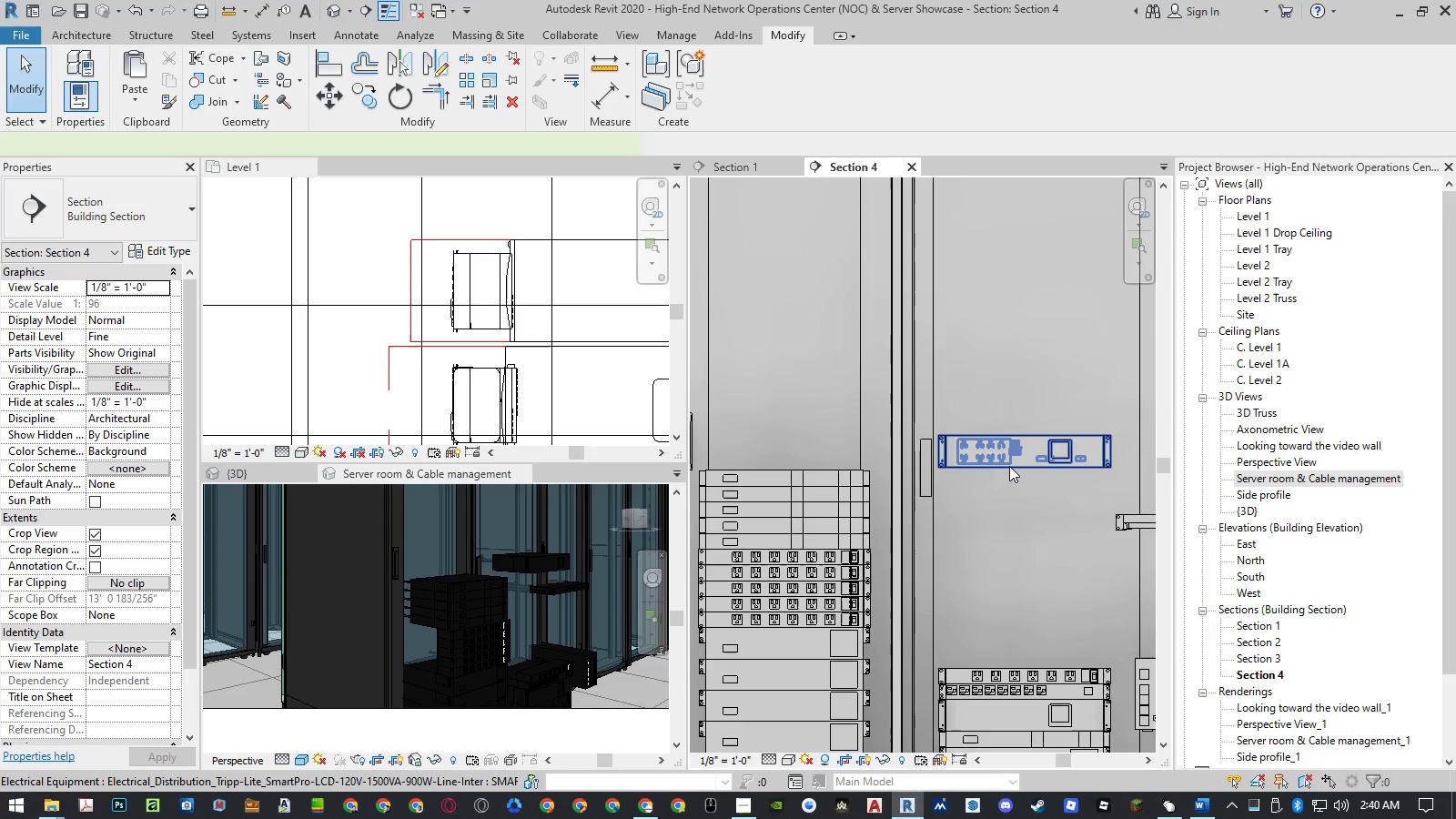 
type(ar)
 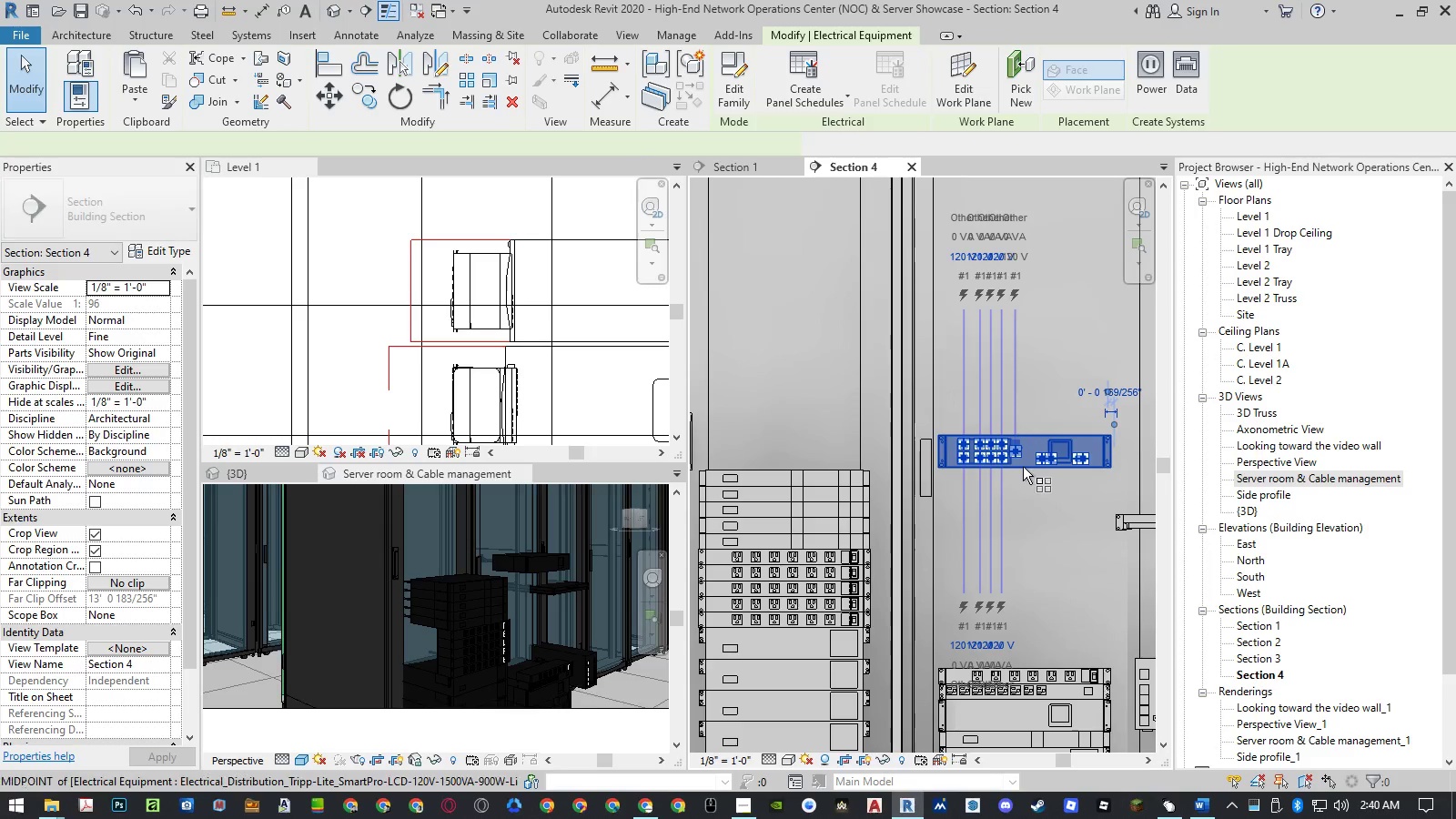 
scroll: coordinate [1023, 467], scroll_direction: up, amount: 5.0
 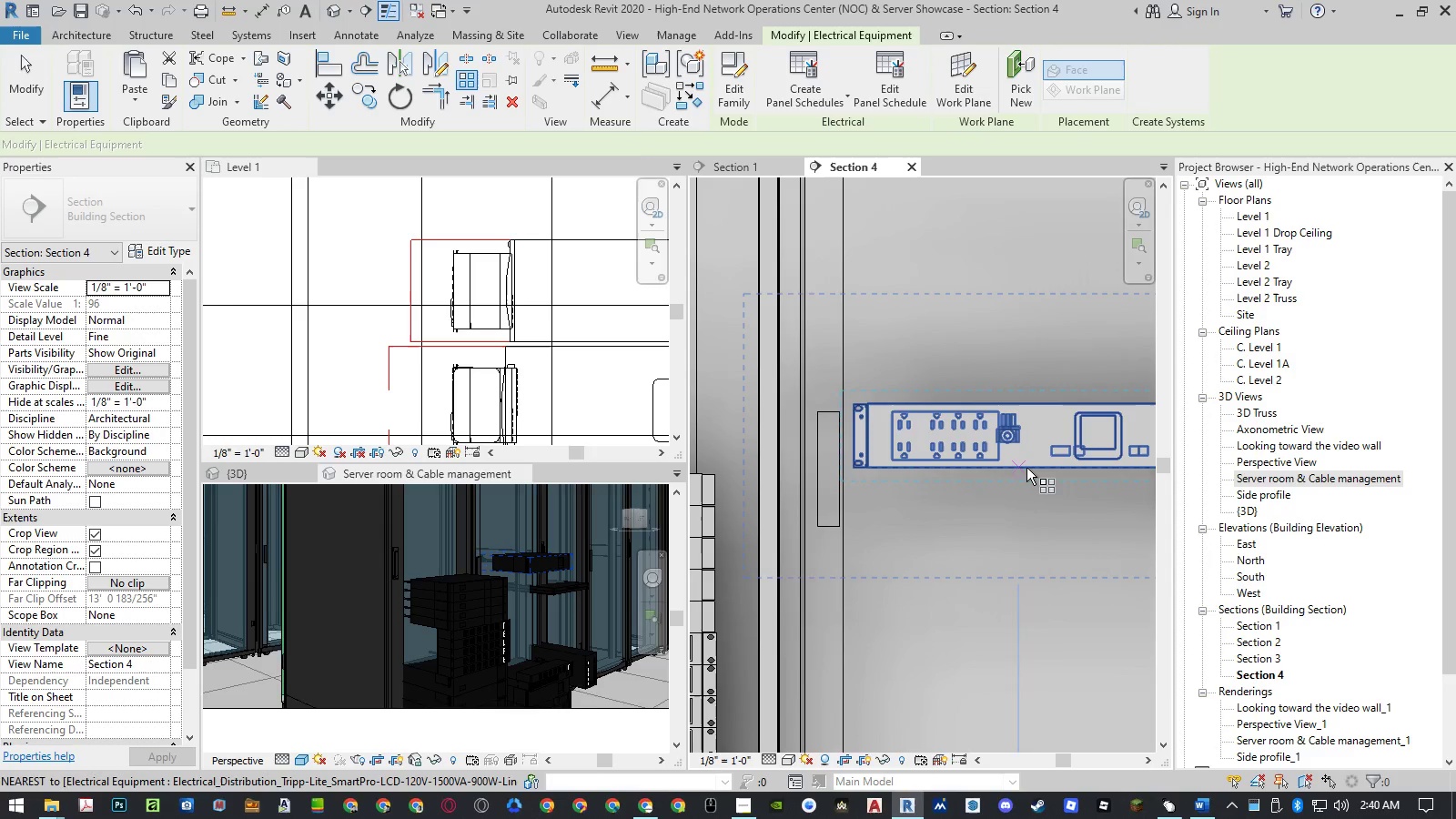 
left_click([1026, 468])
 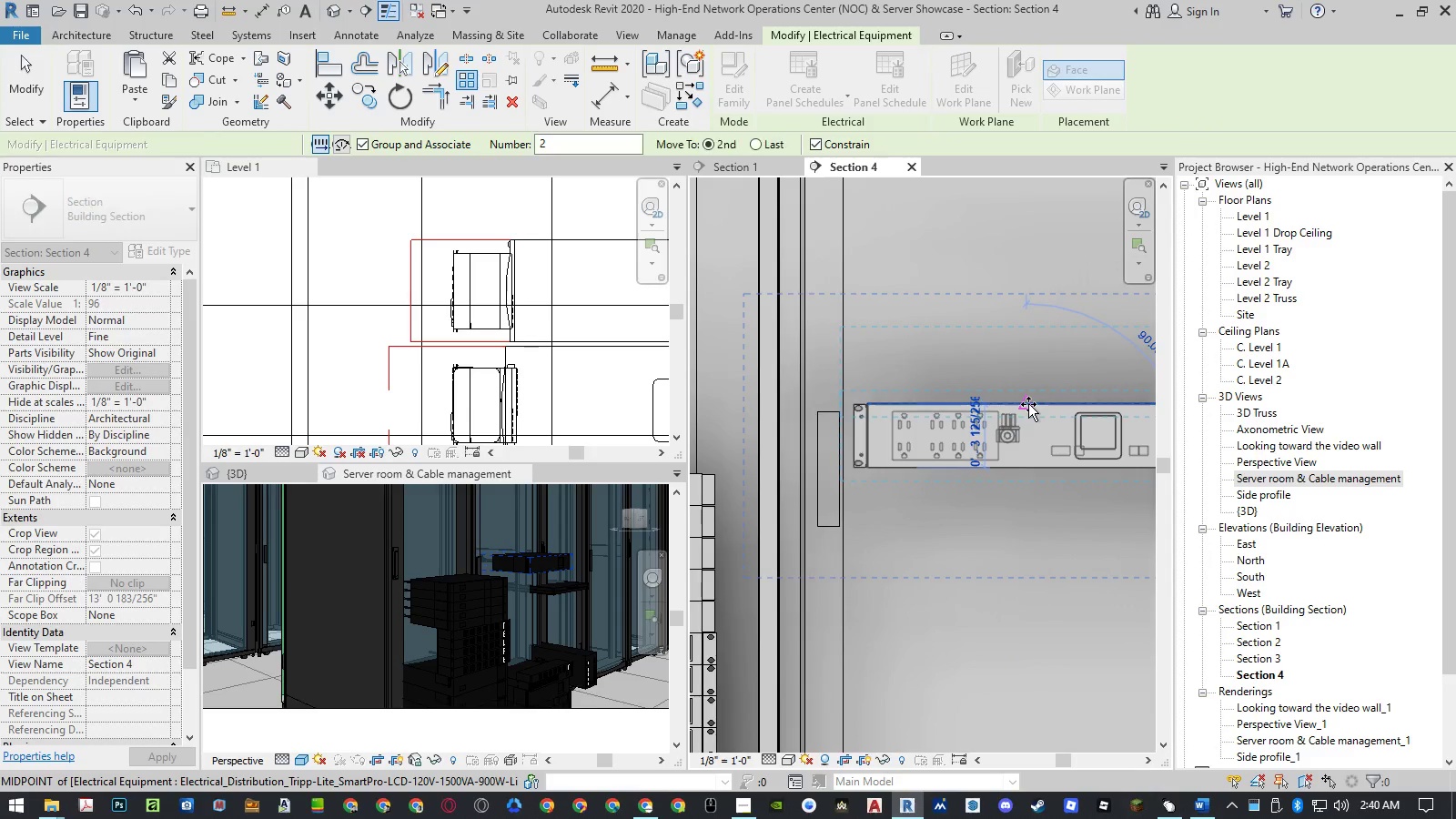 
left_click([1028, 404])
 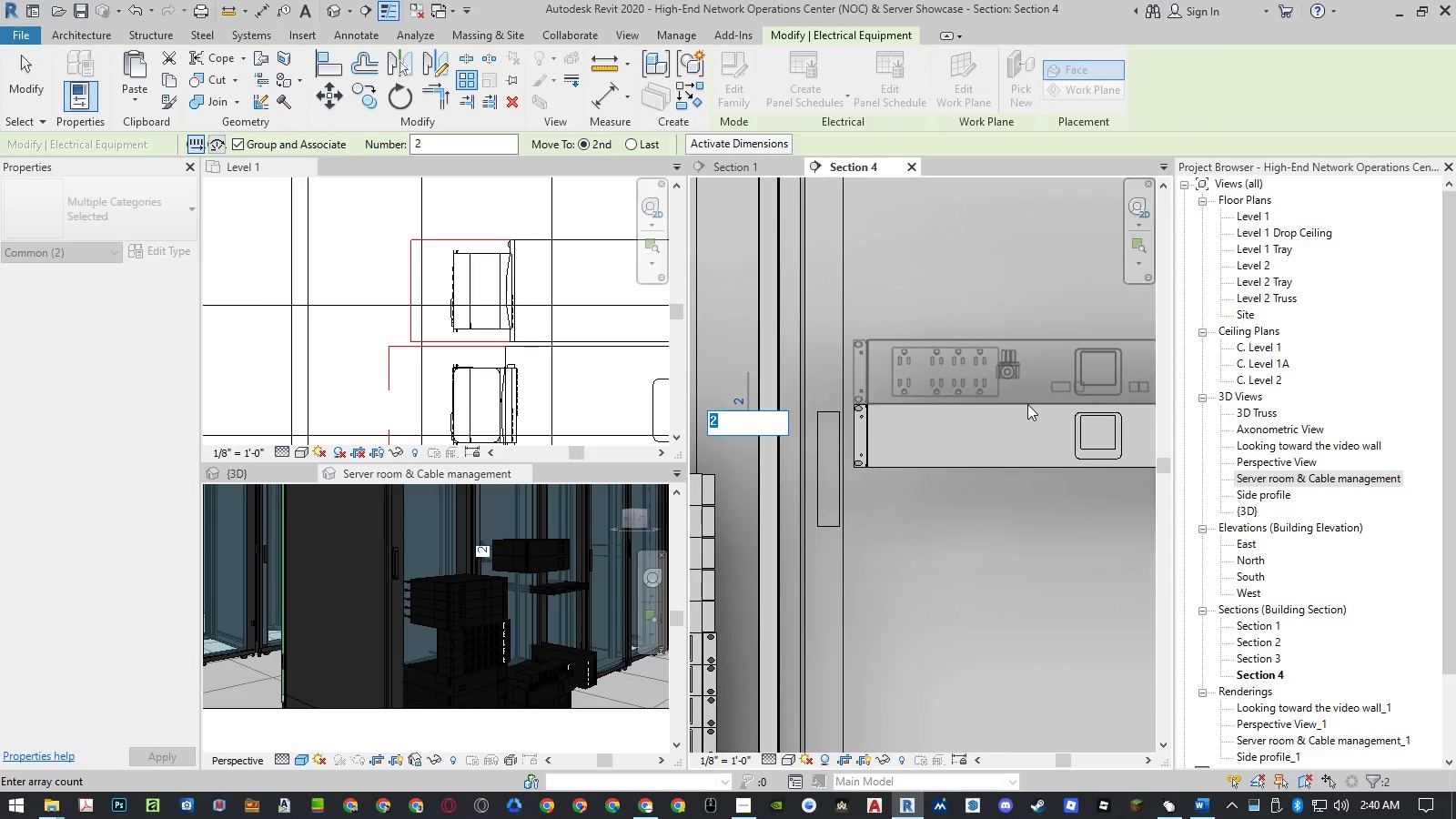 
key(Numpad5)
 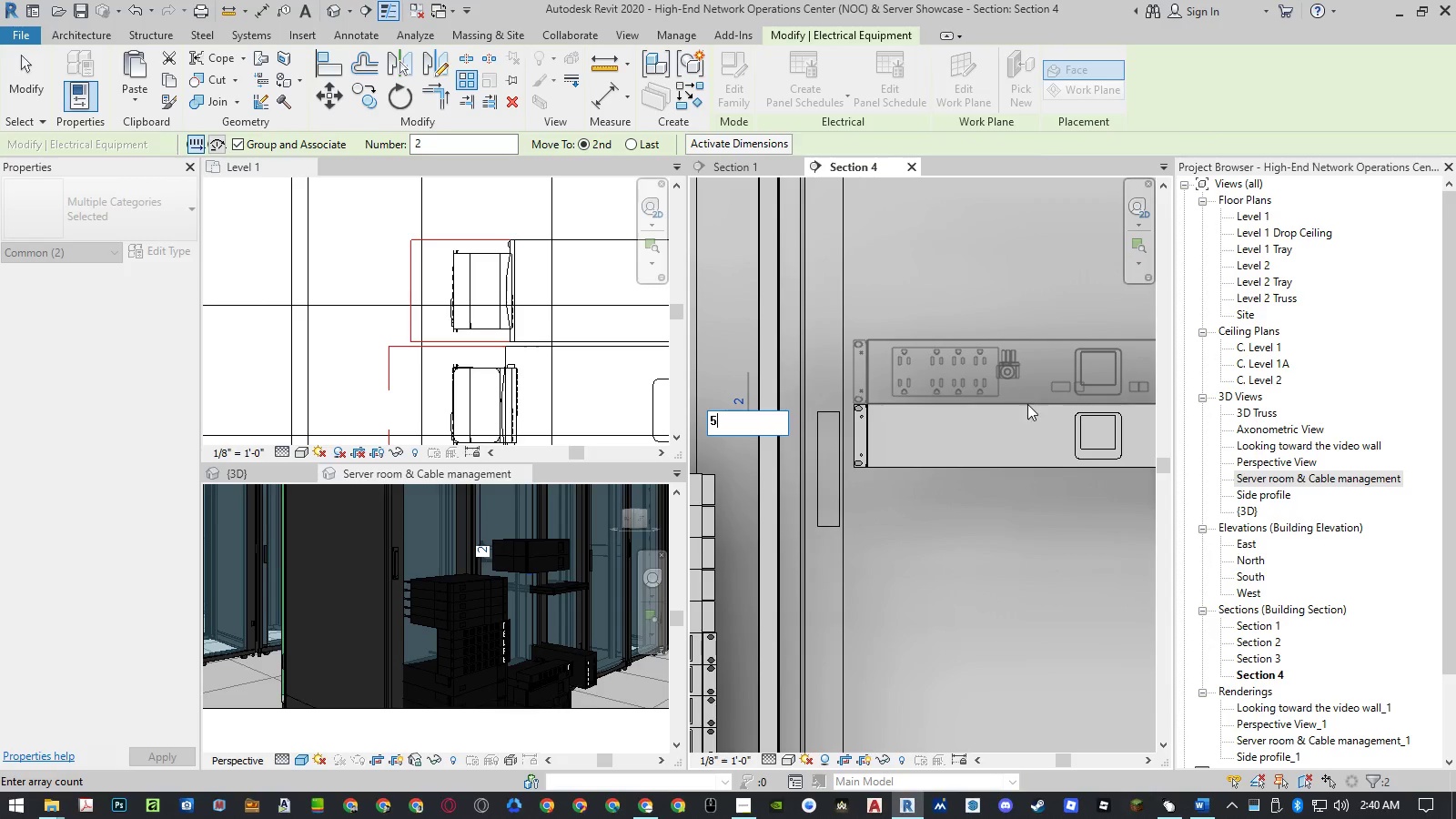 
key(NumpadEnter)
 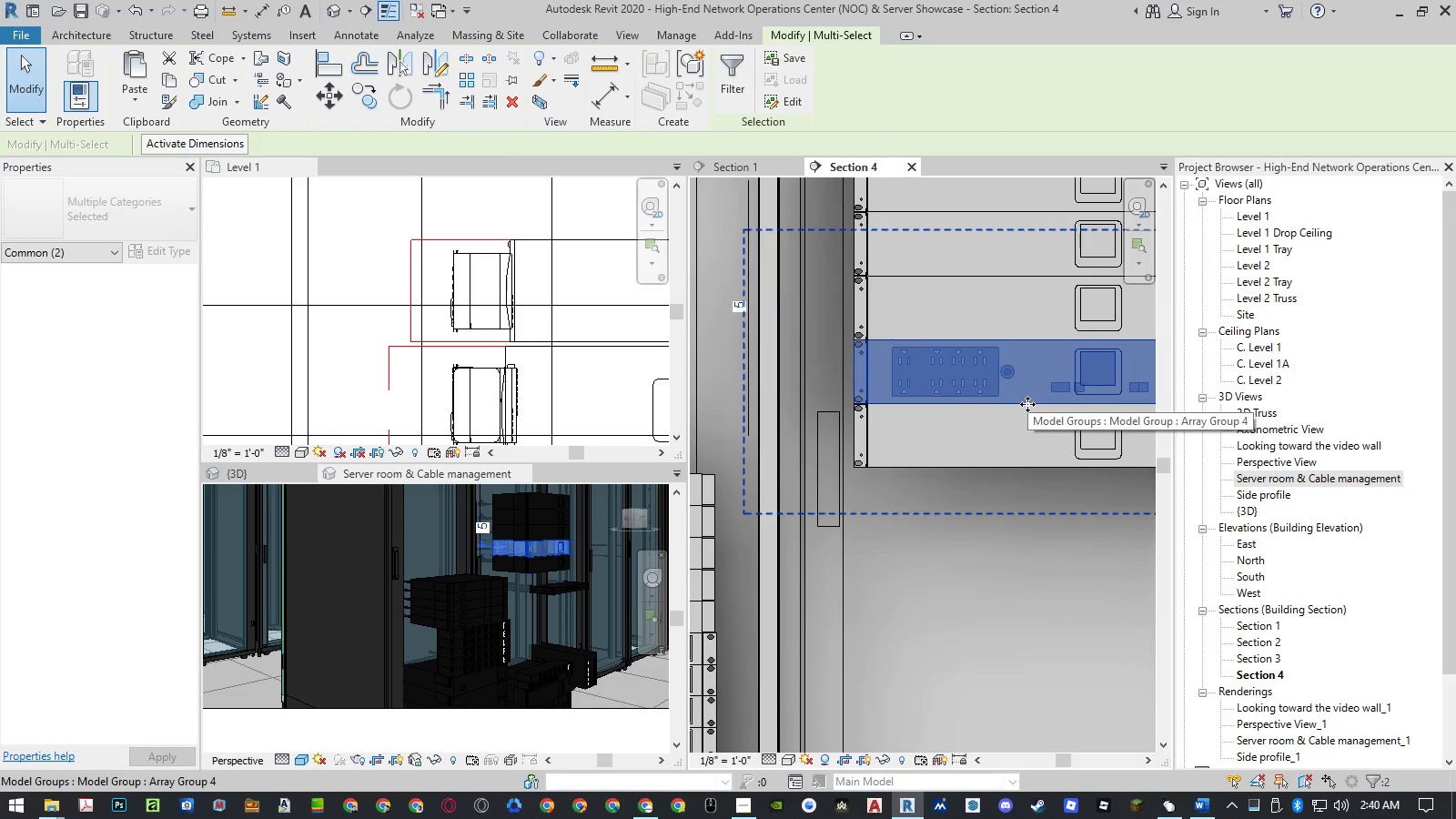 
wait(5.62)
 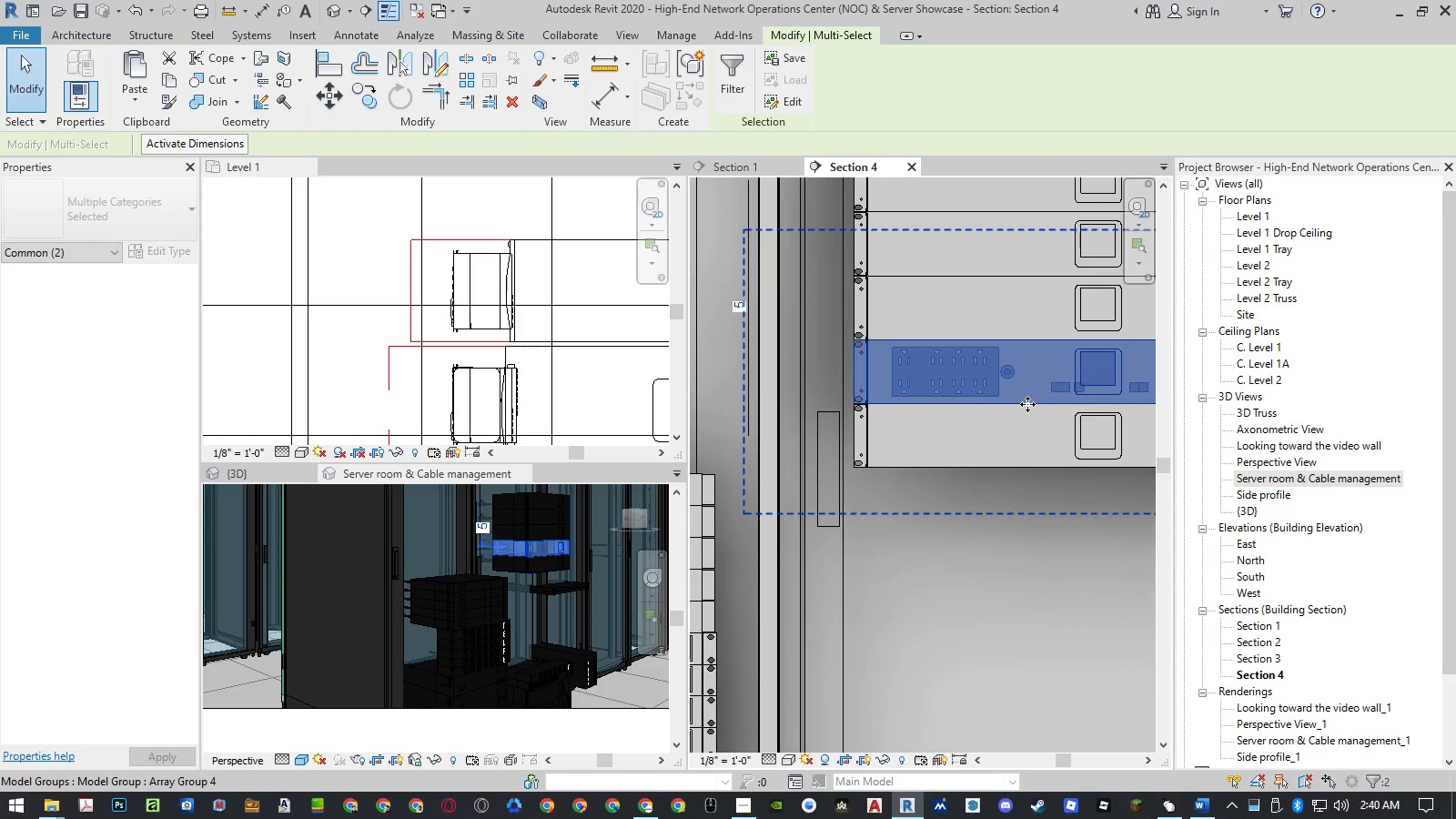 
scroll: coordinate [882, 461], scroll_direction: down, amount: 6.0
 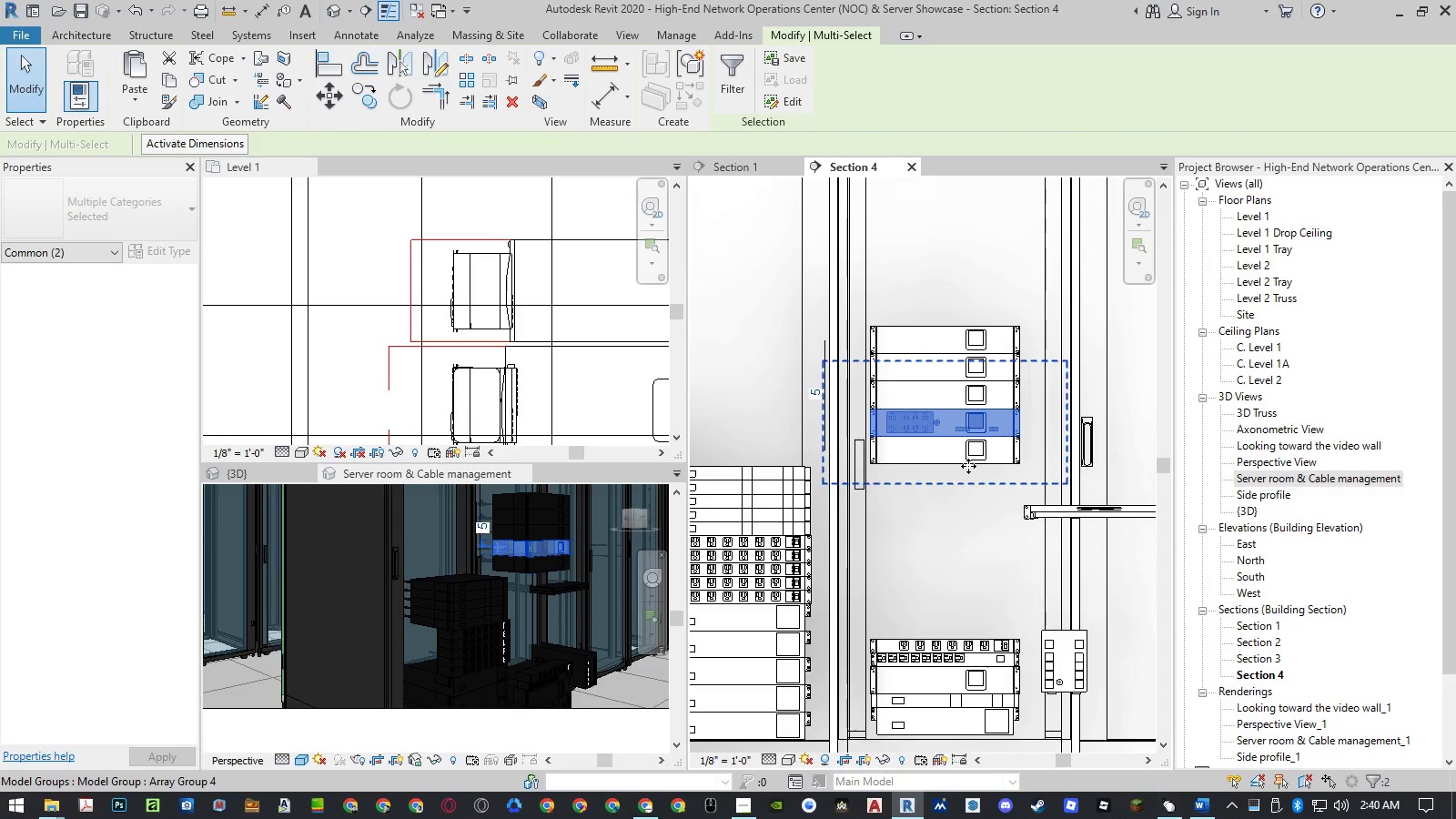 
left_click([968, 466])
 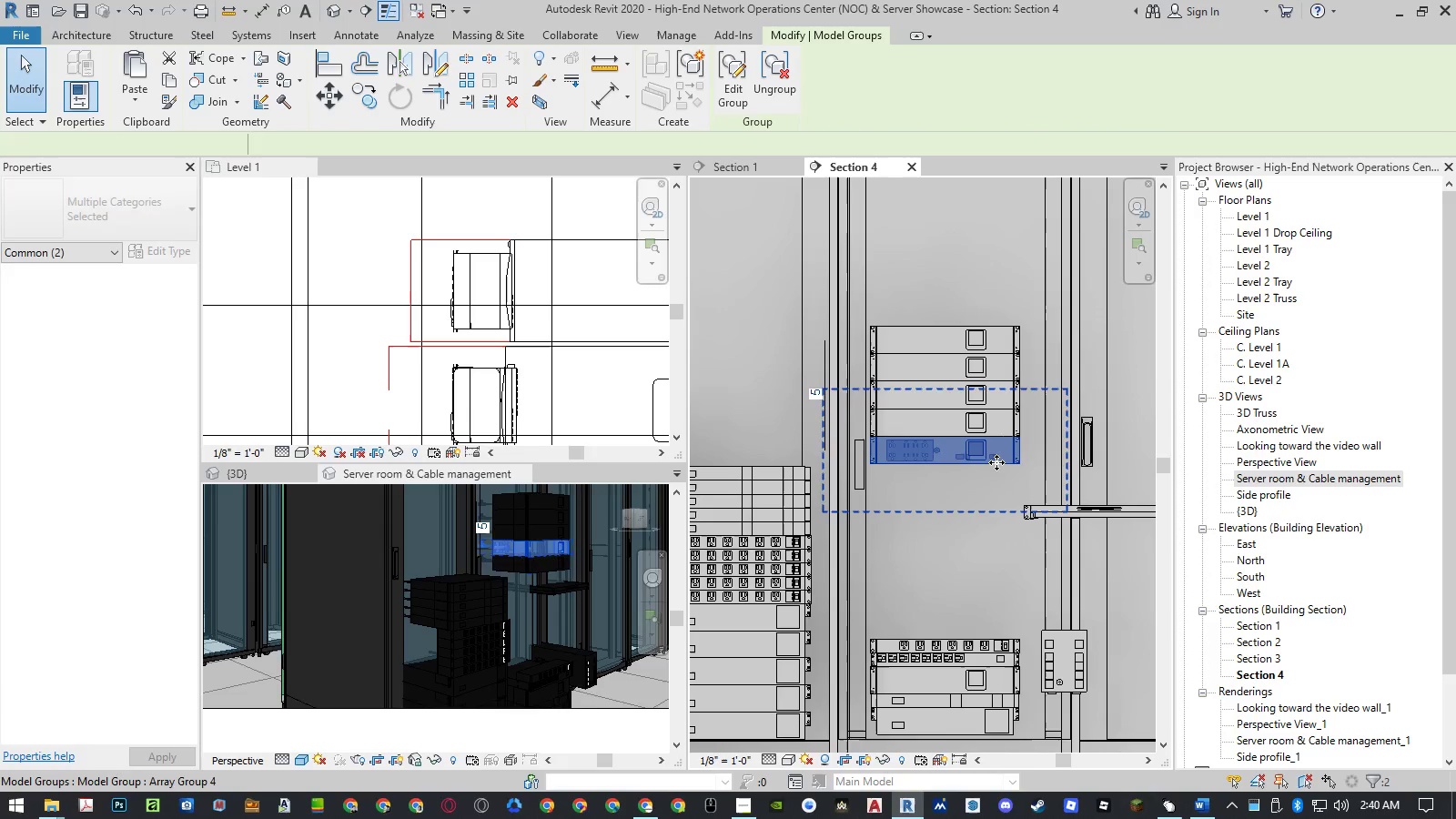 
hold_key(key=ControlLeft, duration=1.25)
left_click([1006, 325])
 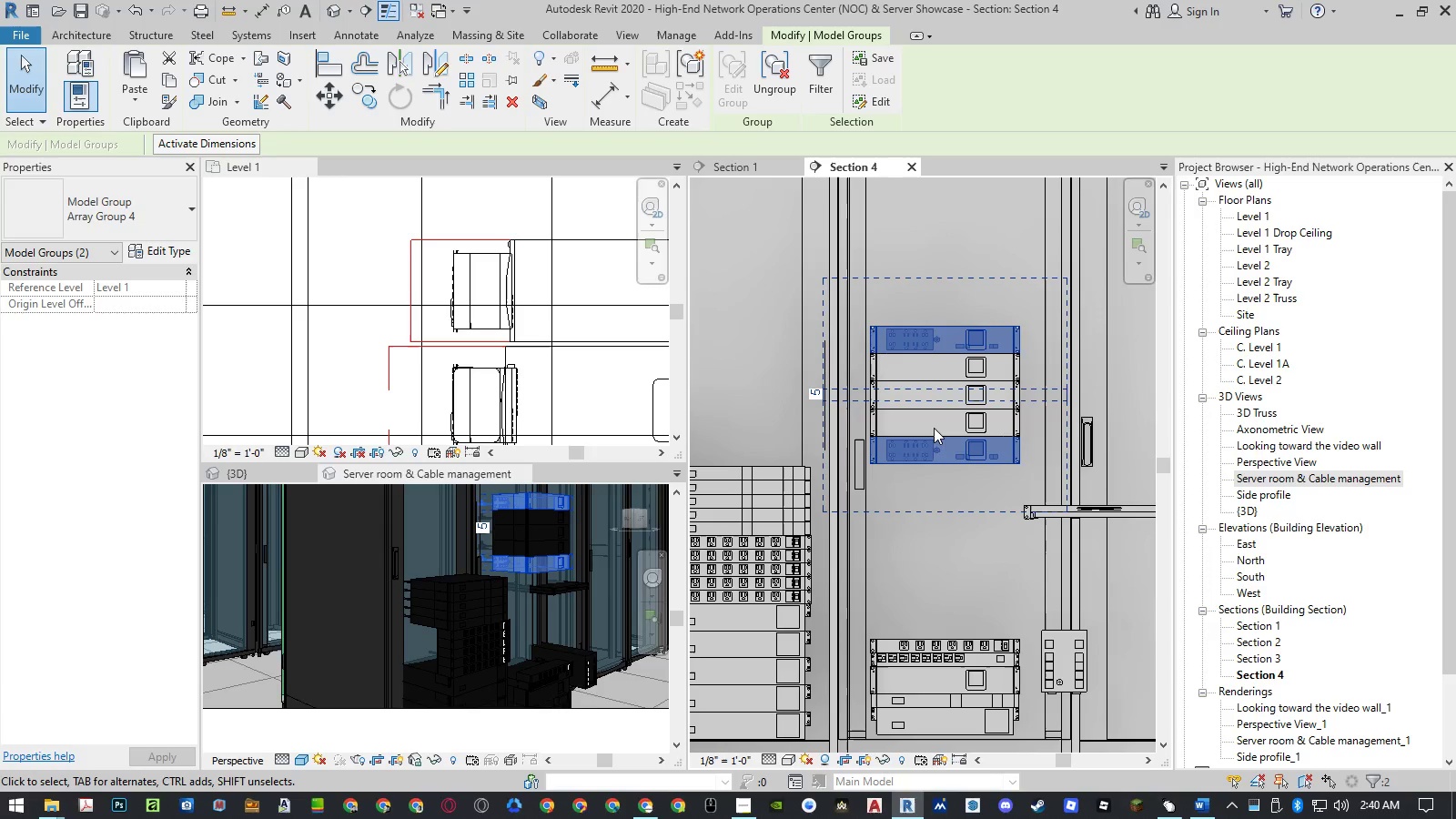 
type(mv)
 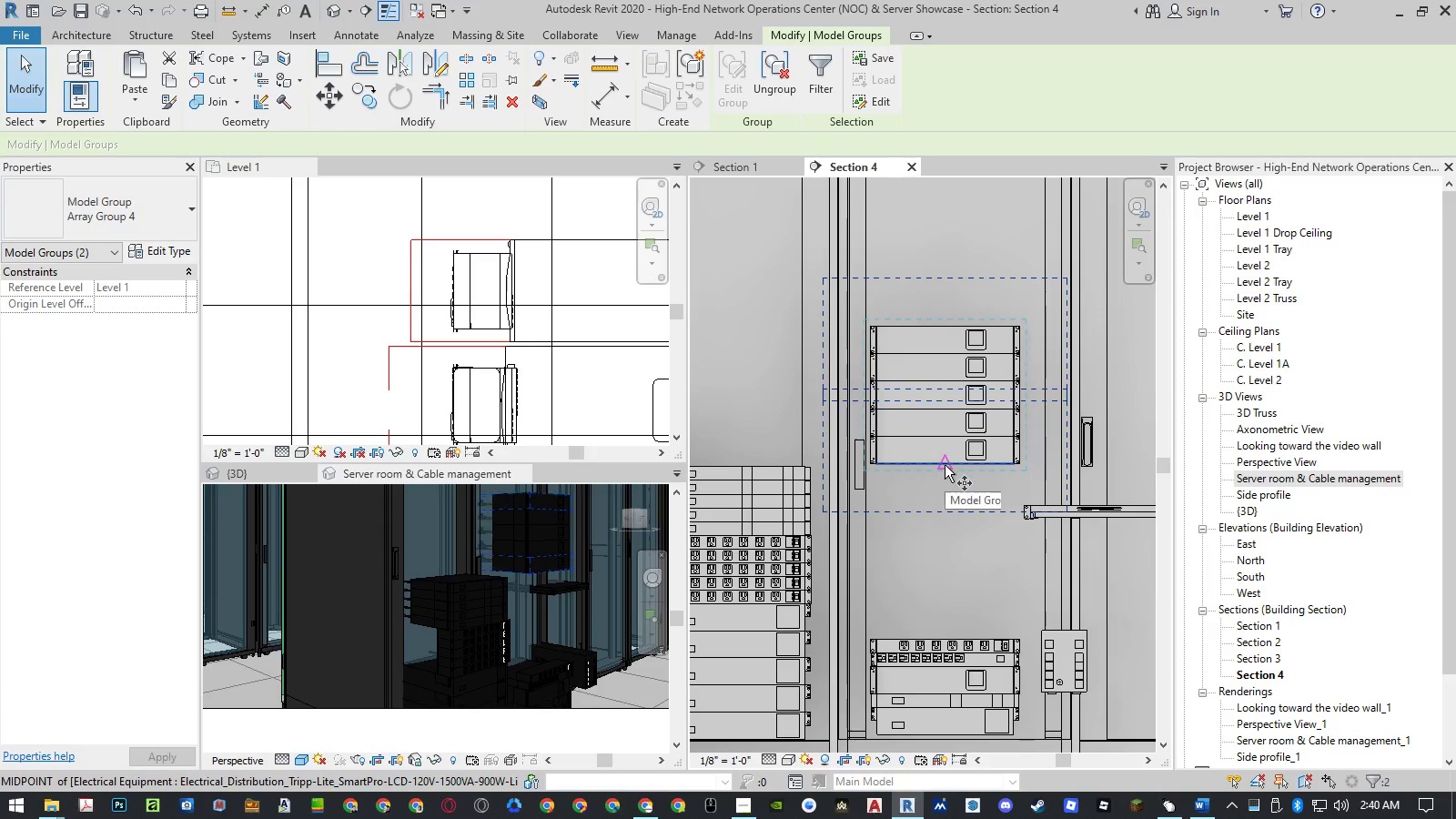 
left_click([945, 465])
 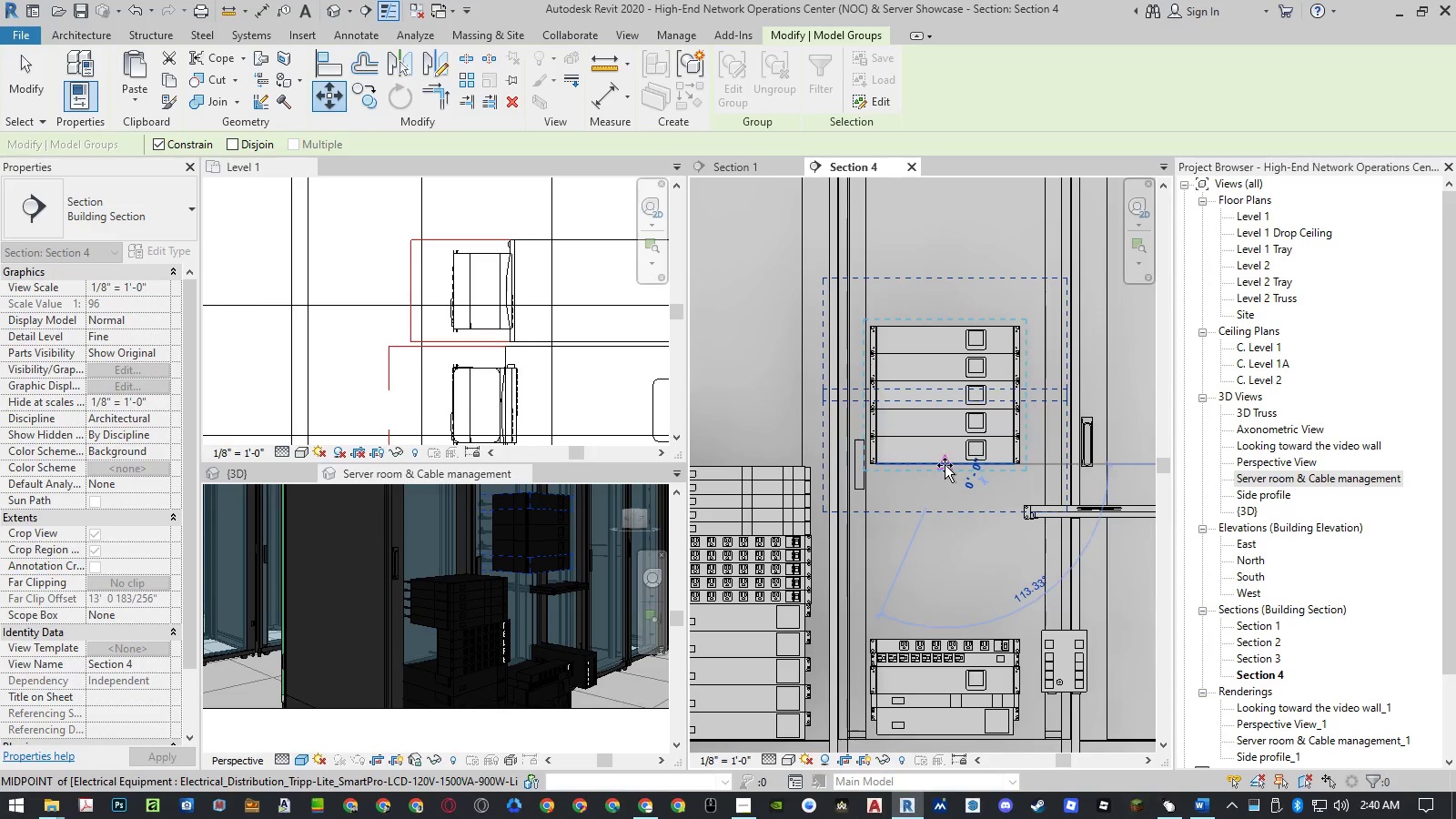 
scroll: coordinate [945, 465], scroll_direction: down, amount: 4.0
 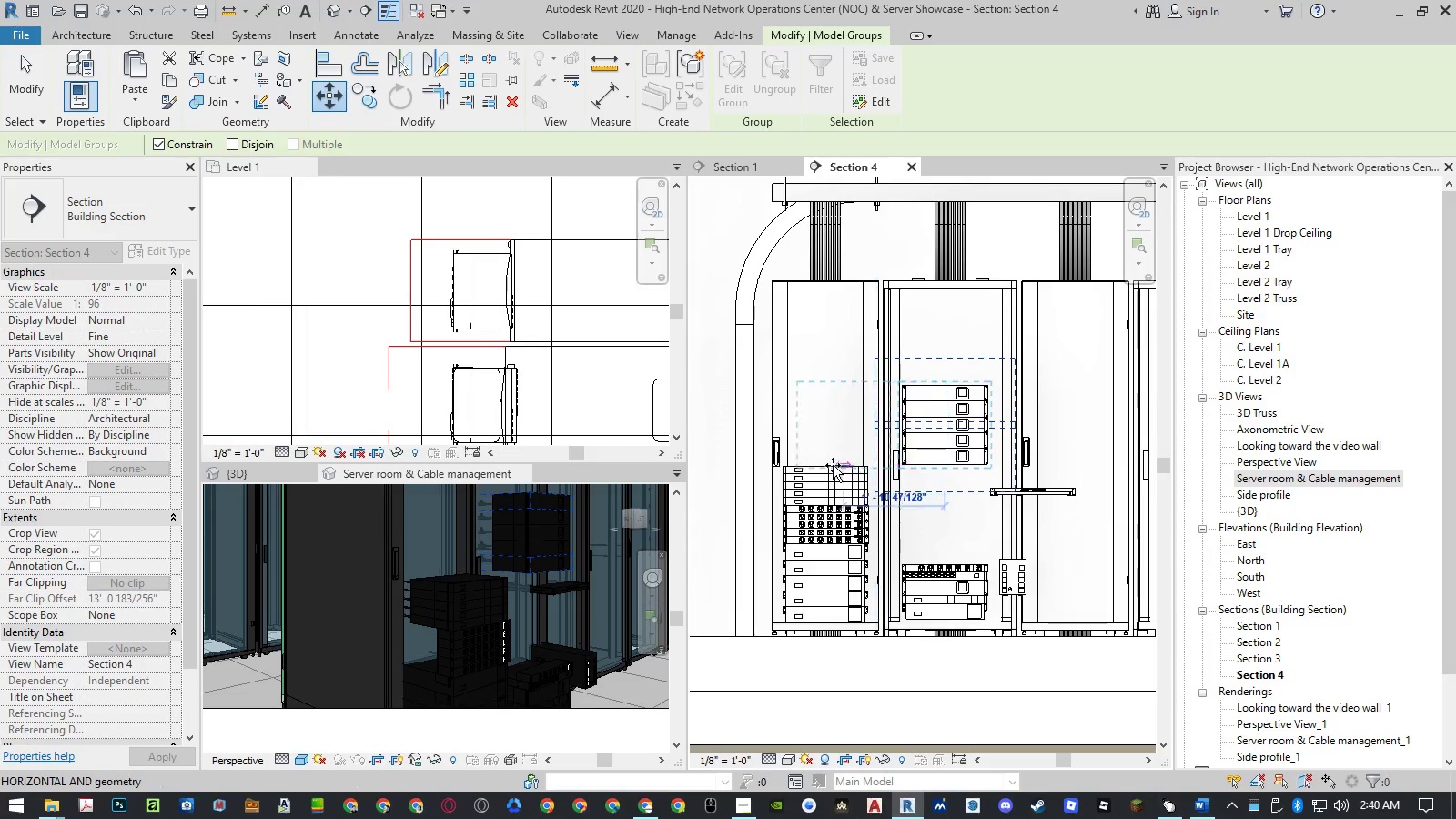 
scroll: coordinate [824, 465], scroll_direction: up, amount: 10.0
 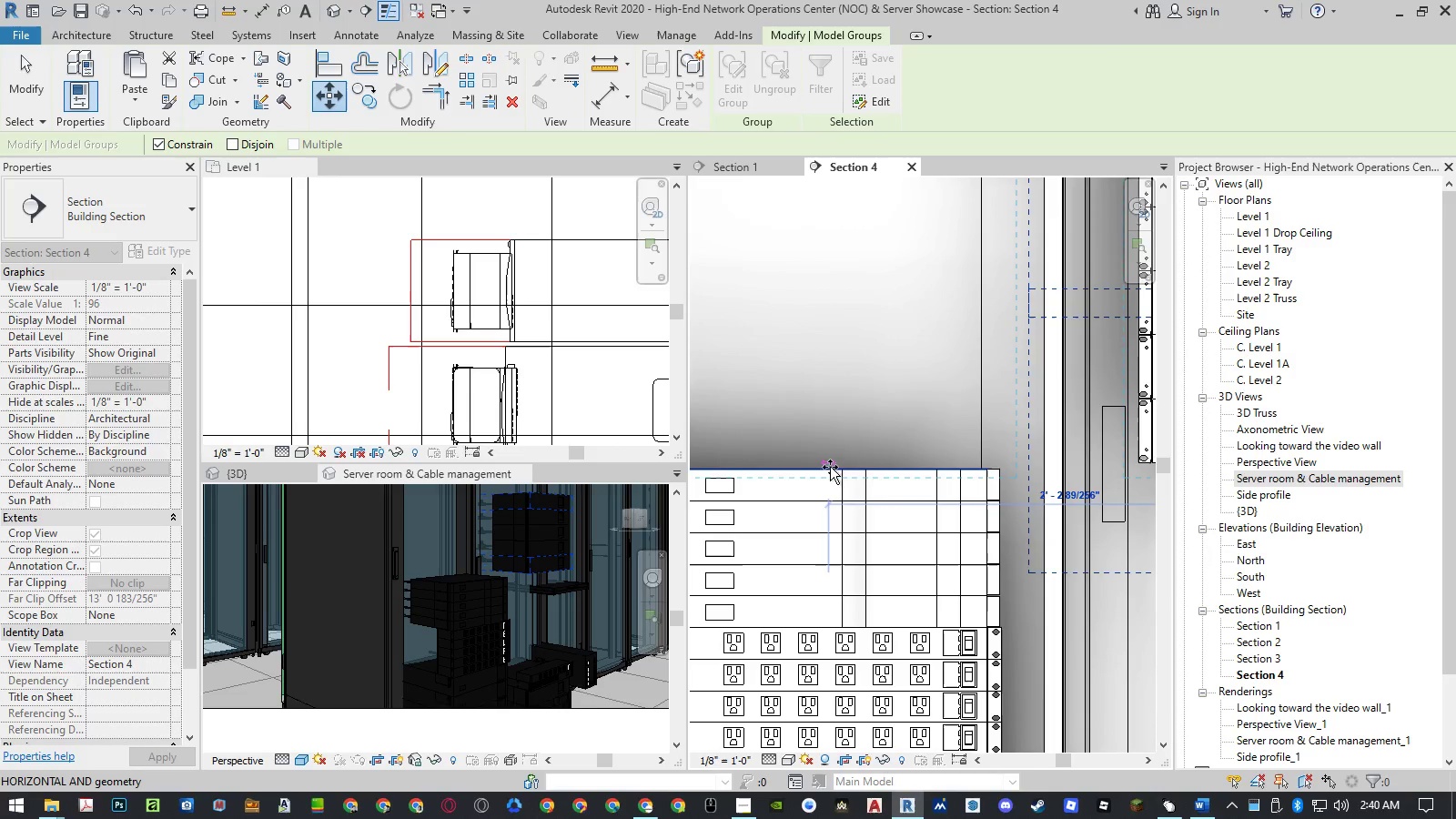 
scroll: coordinate [859, 467], scroll_direction: down, amount: 3.0
 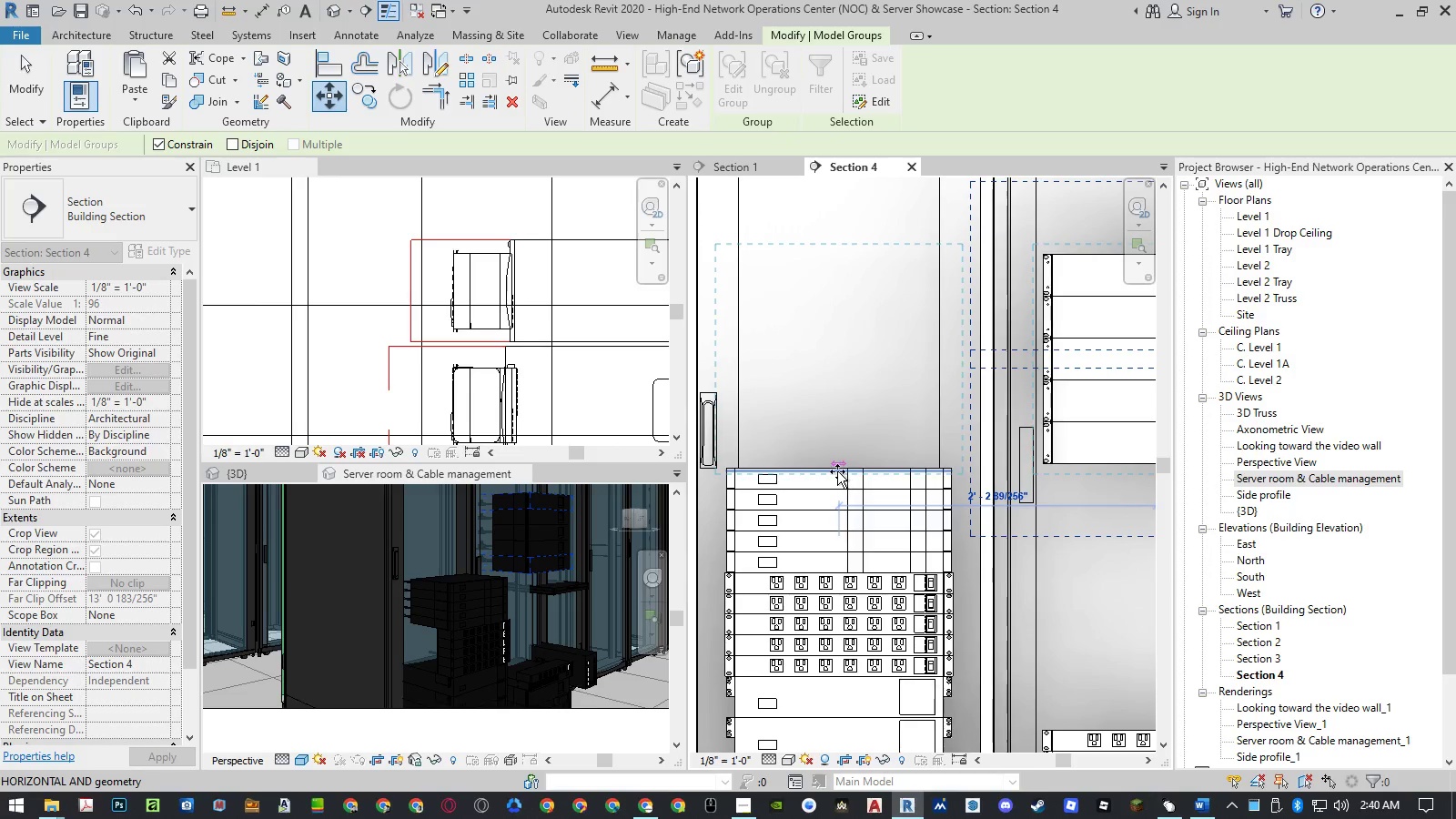 
scroll: coordinate [837, 470], scroll_direction: up, amount: 2.0
 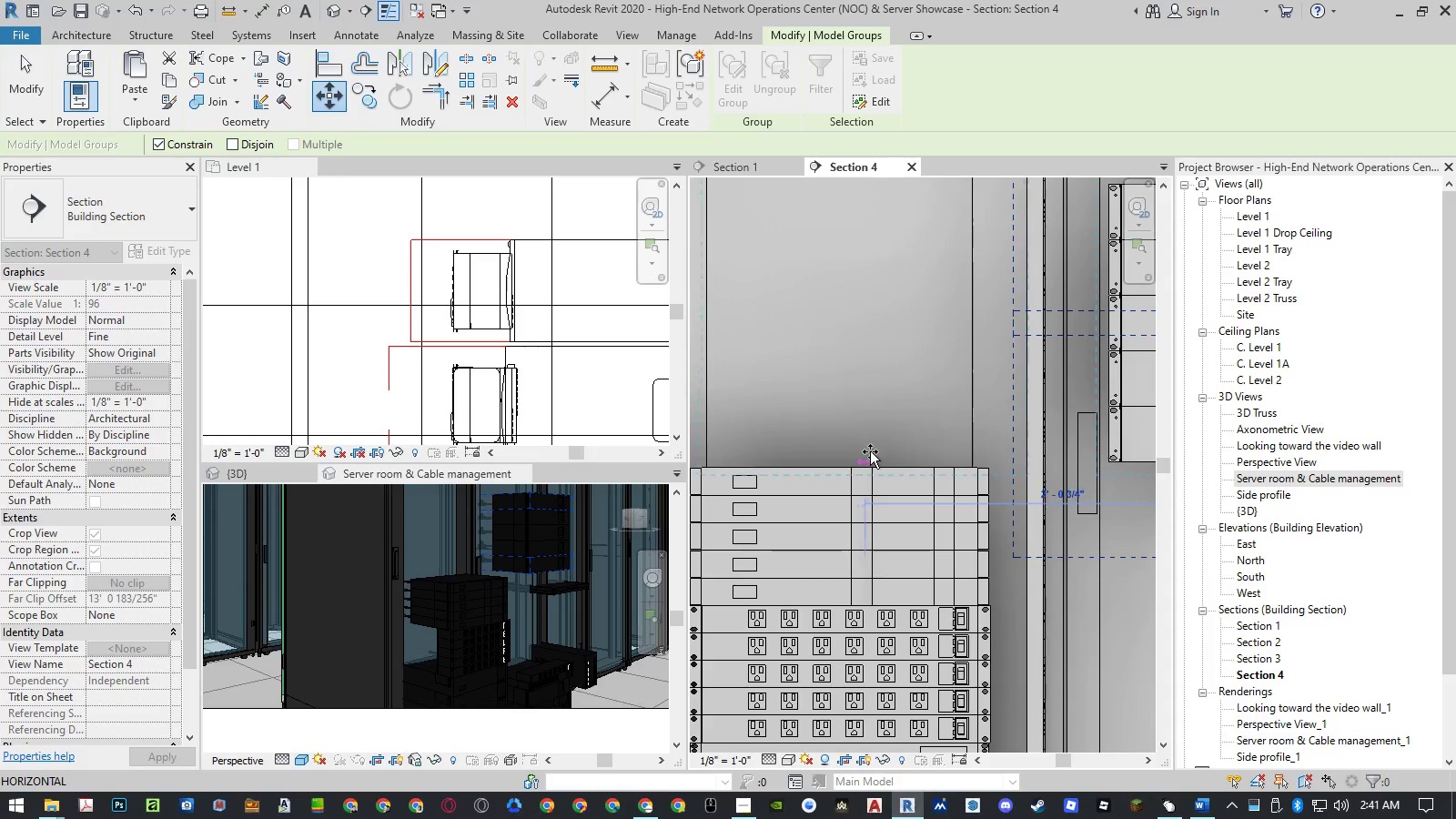 
left_click([886, 451])
 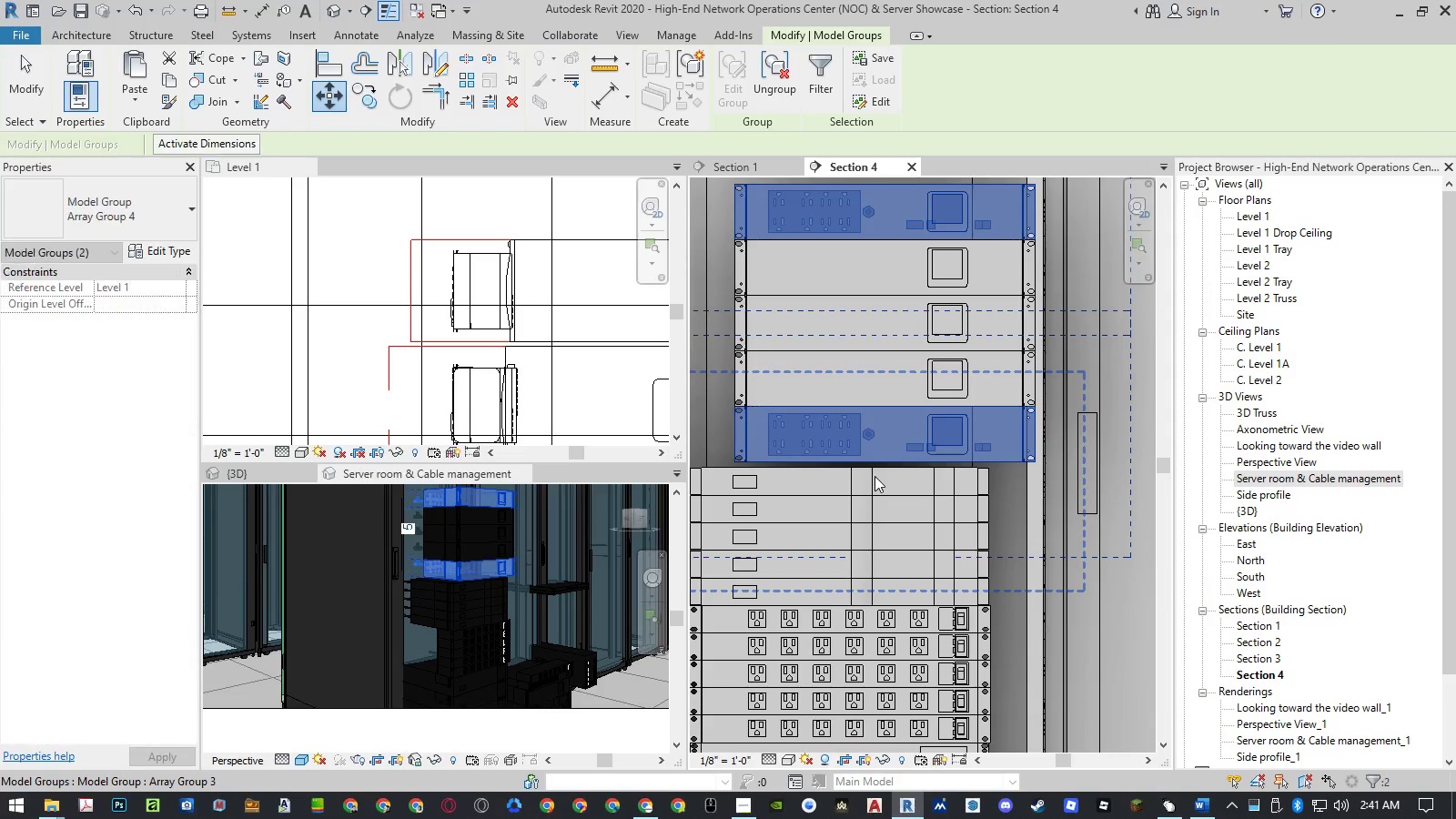 
type(mv)
 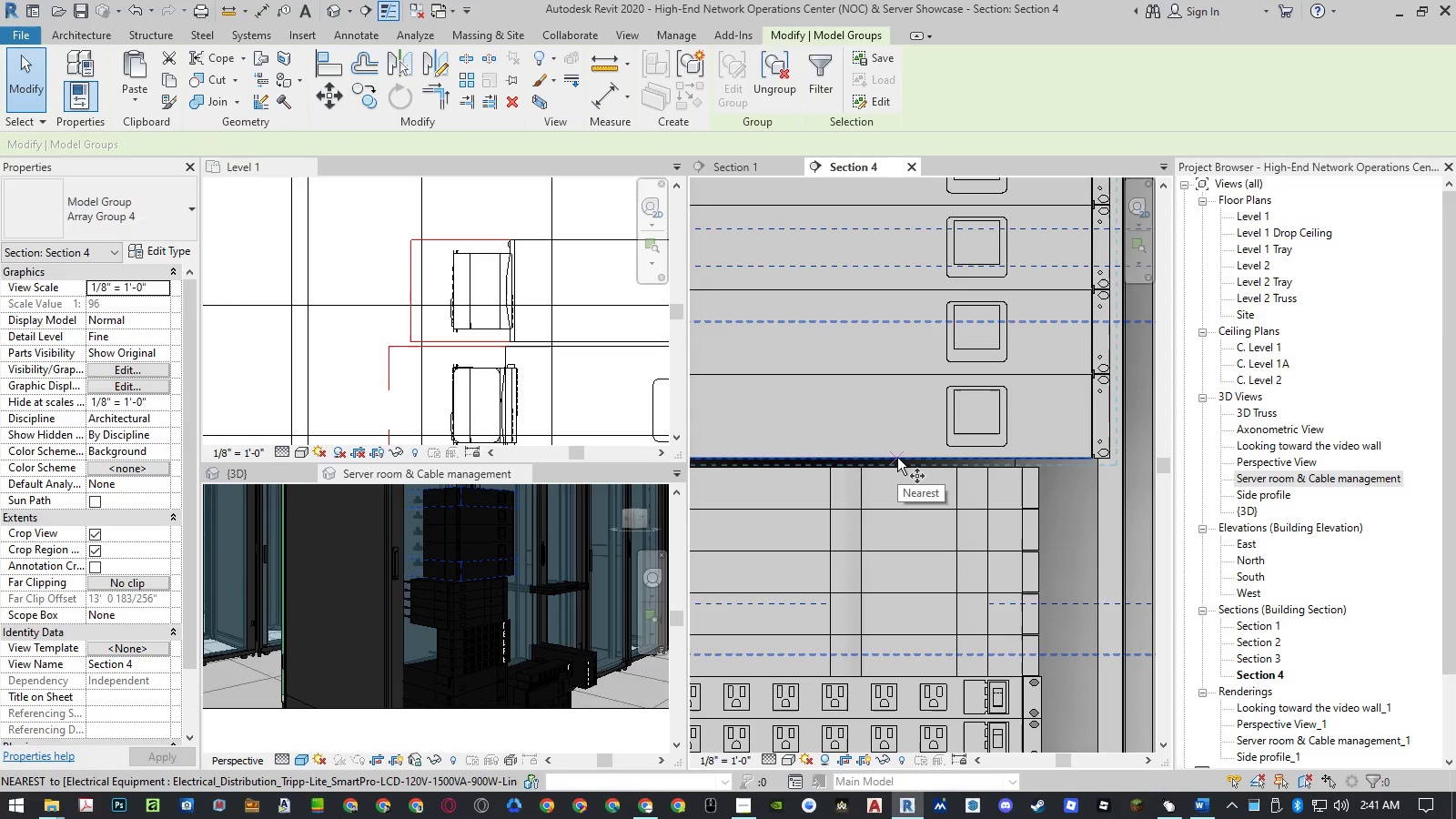 
scroll: coordinate [892, 469], scroll_direction: up, amount: 3.0
 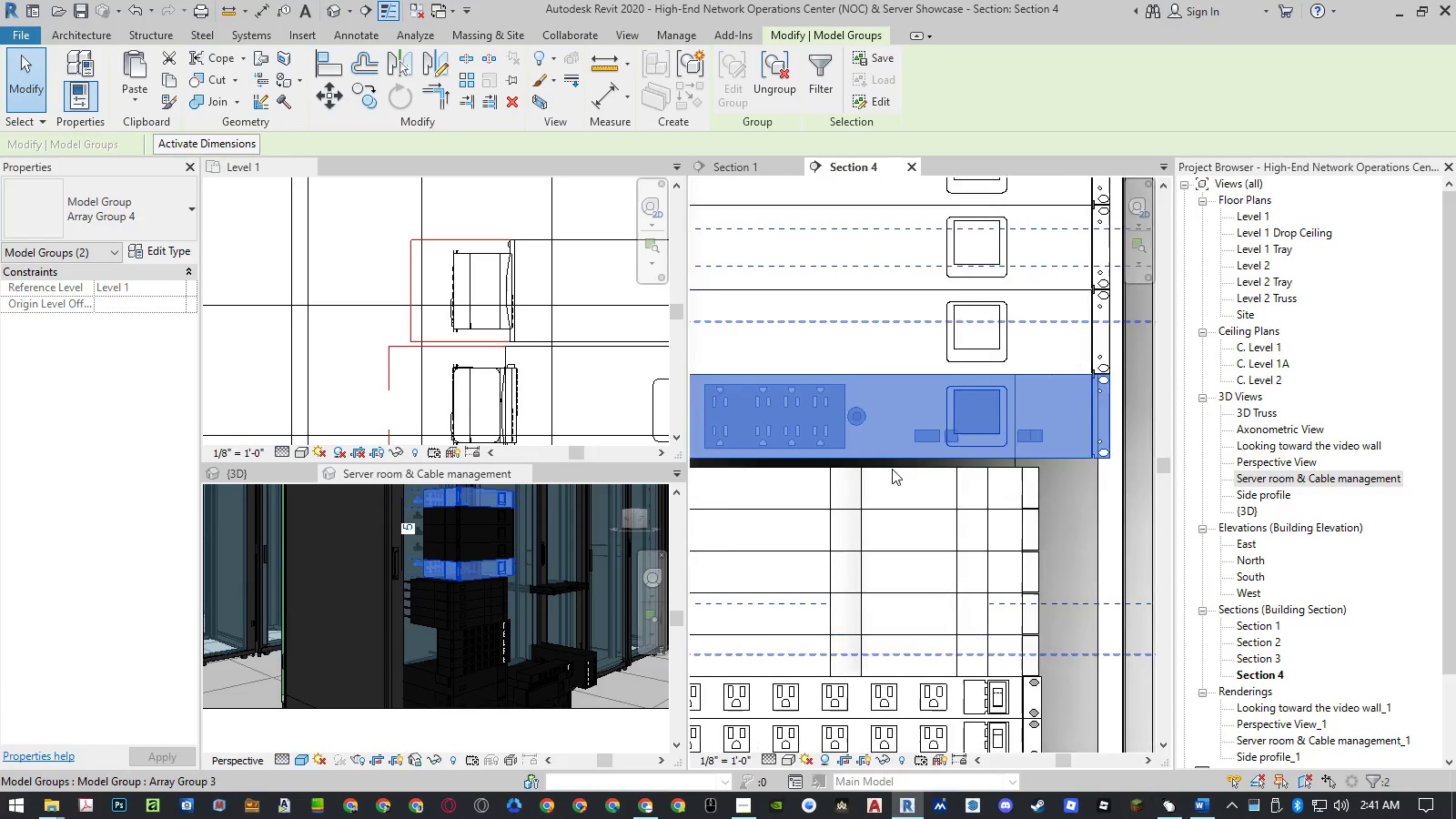 
left_click([896, 458])
 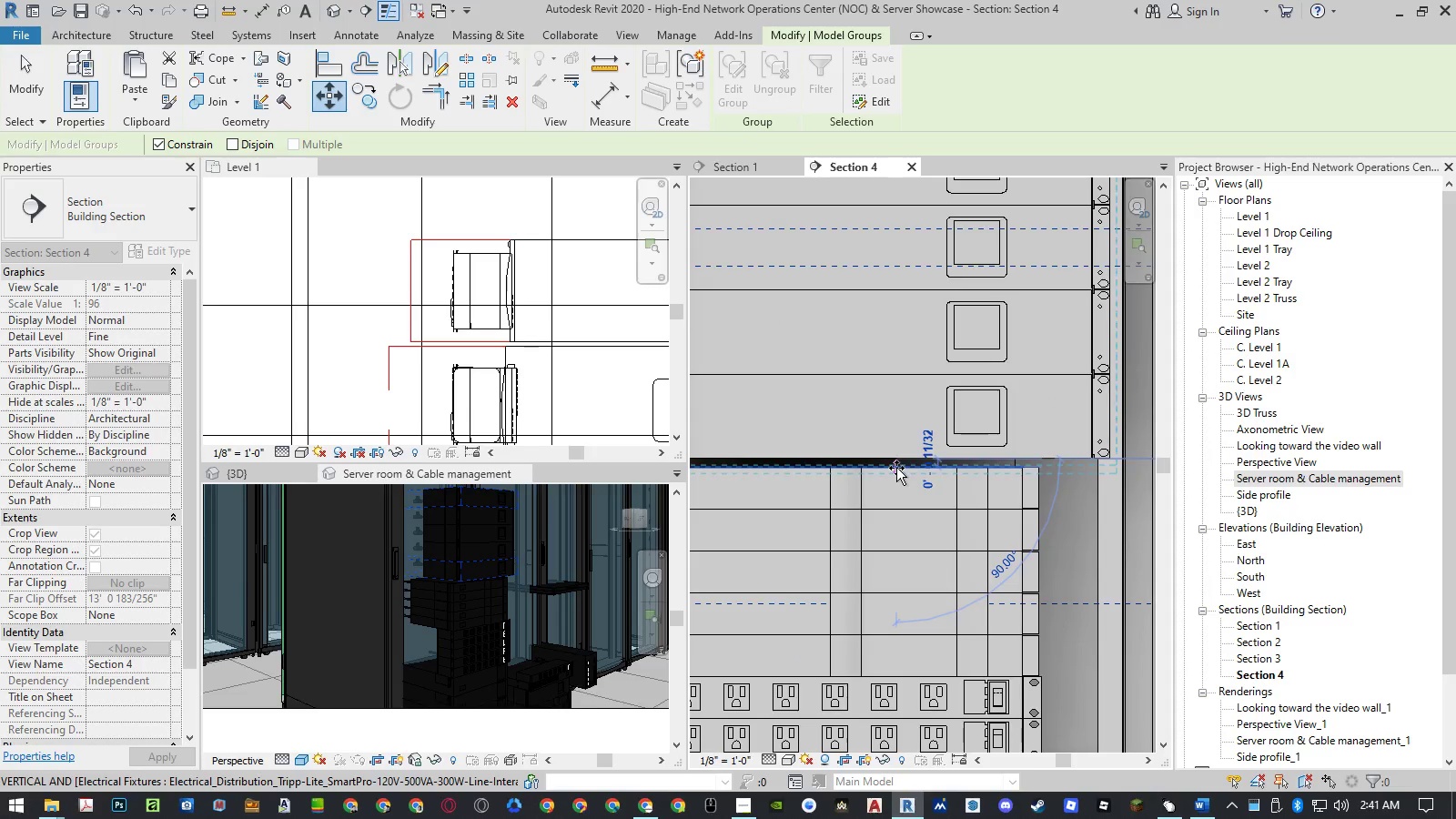 
left_click([896, 468])
 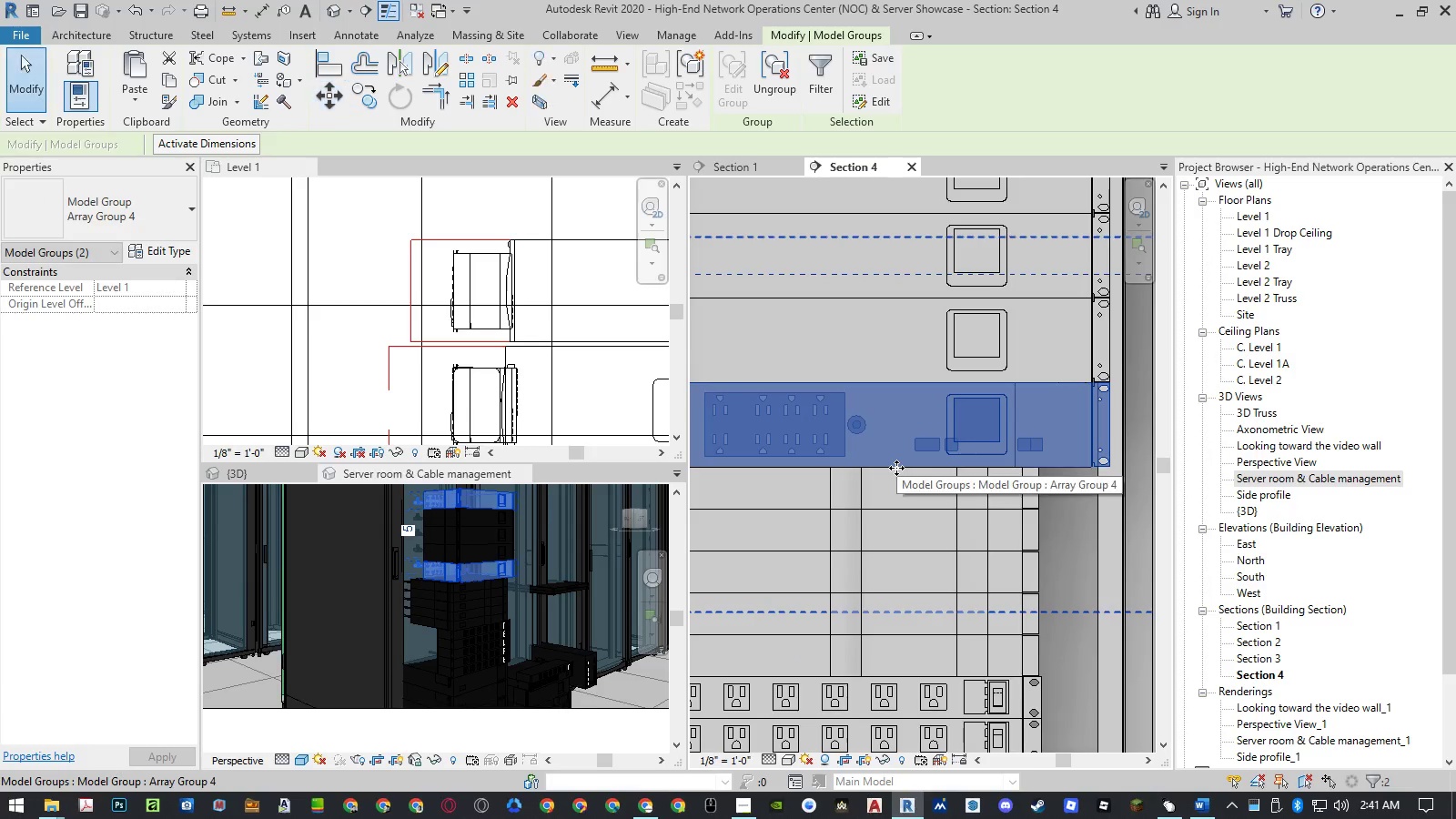 
type(mv)
 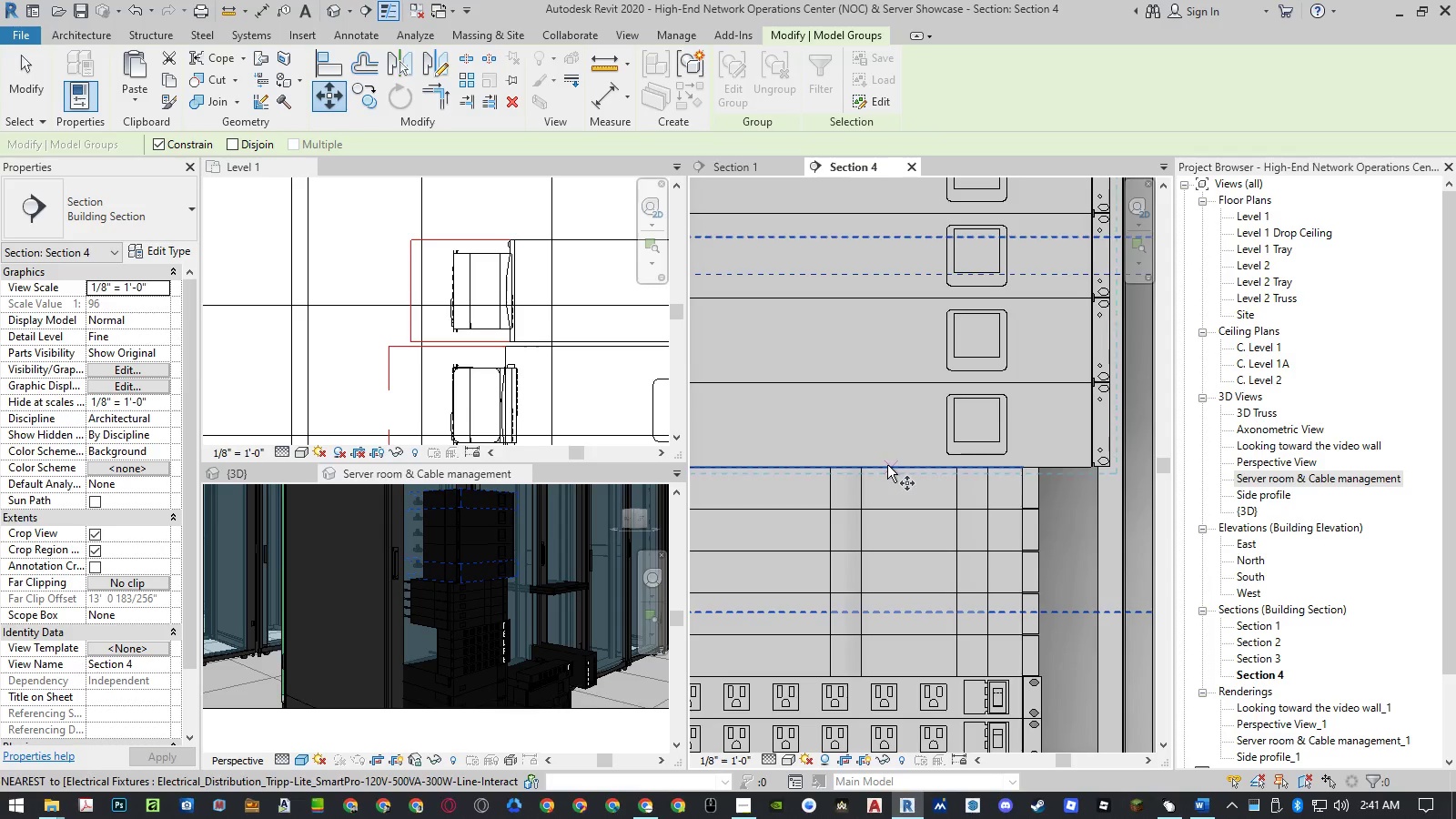 
left_click([881, 465])
 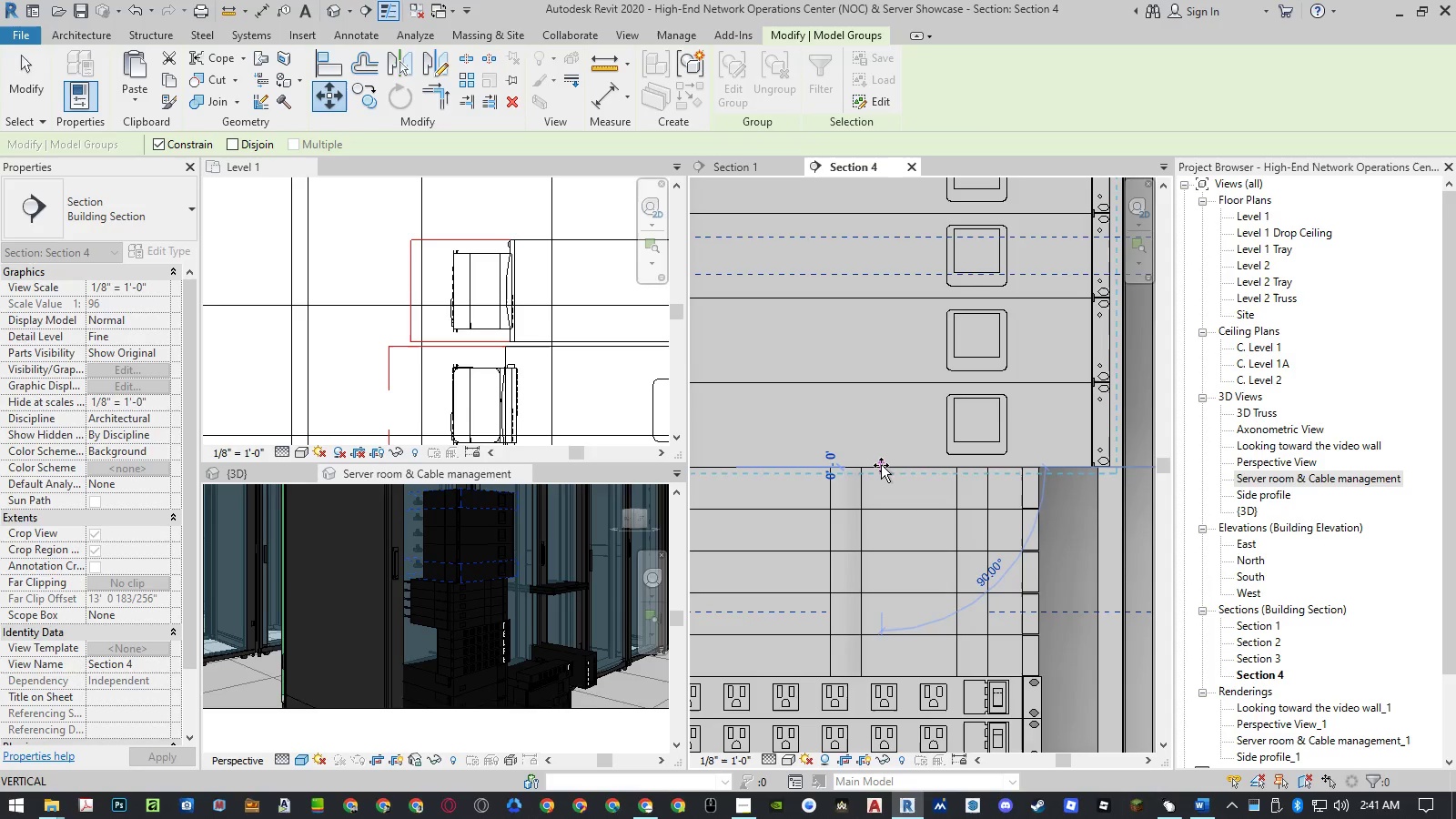 
scroll: coordinate [881, 465], scroll_direction: down, amount: 5.0
 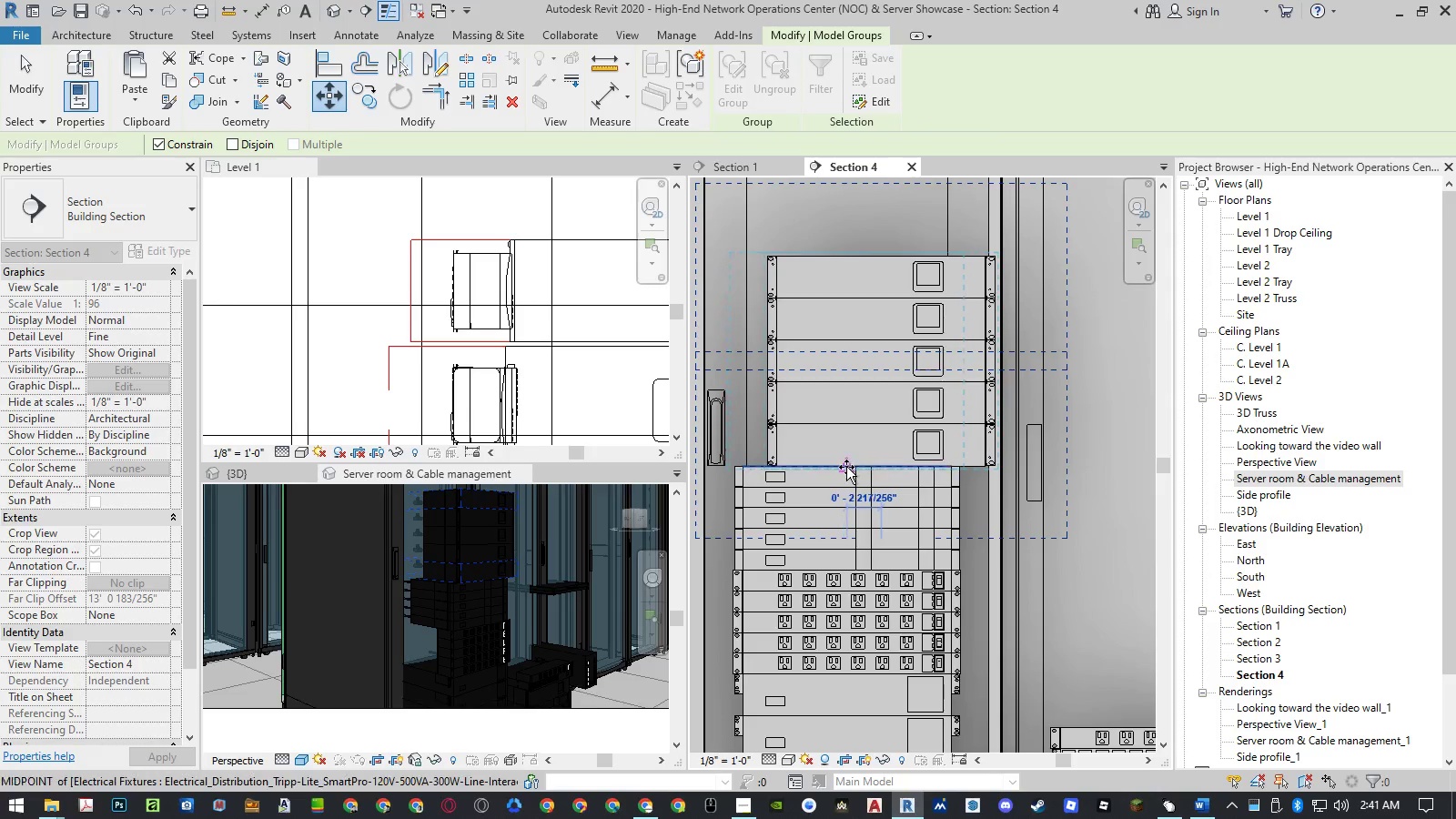 
left_click([845, 467])
 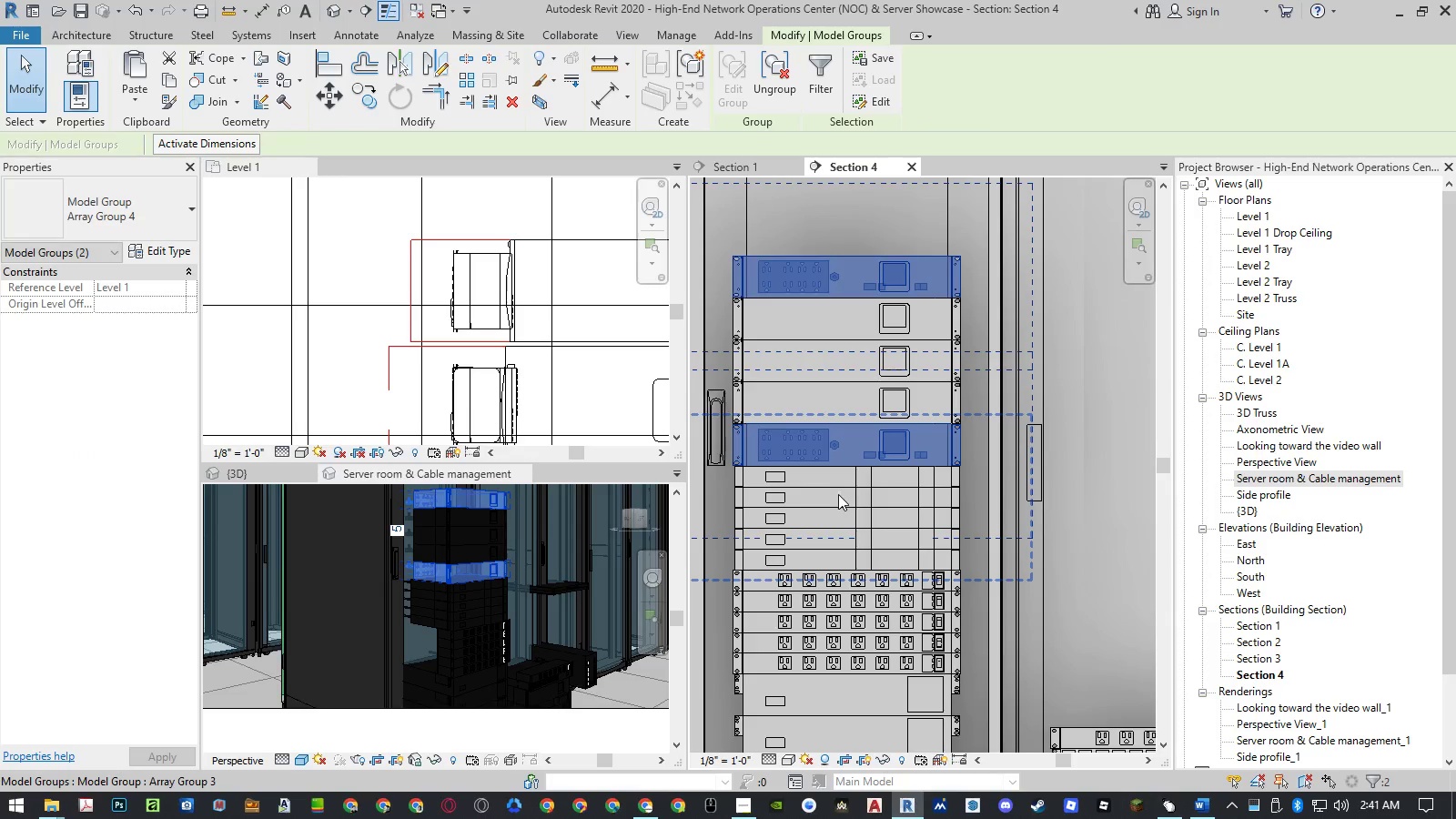 
key(Escape)
 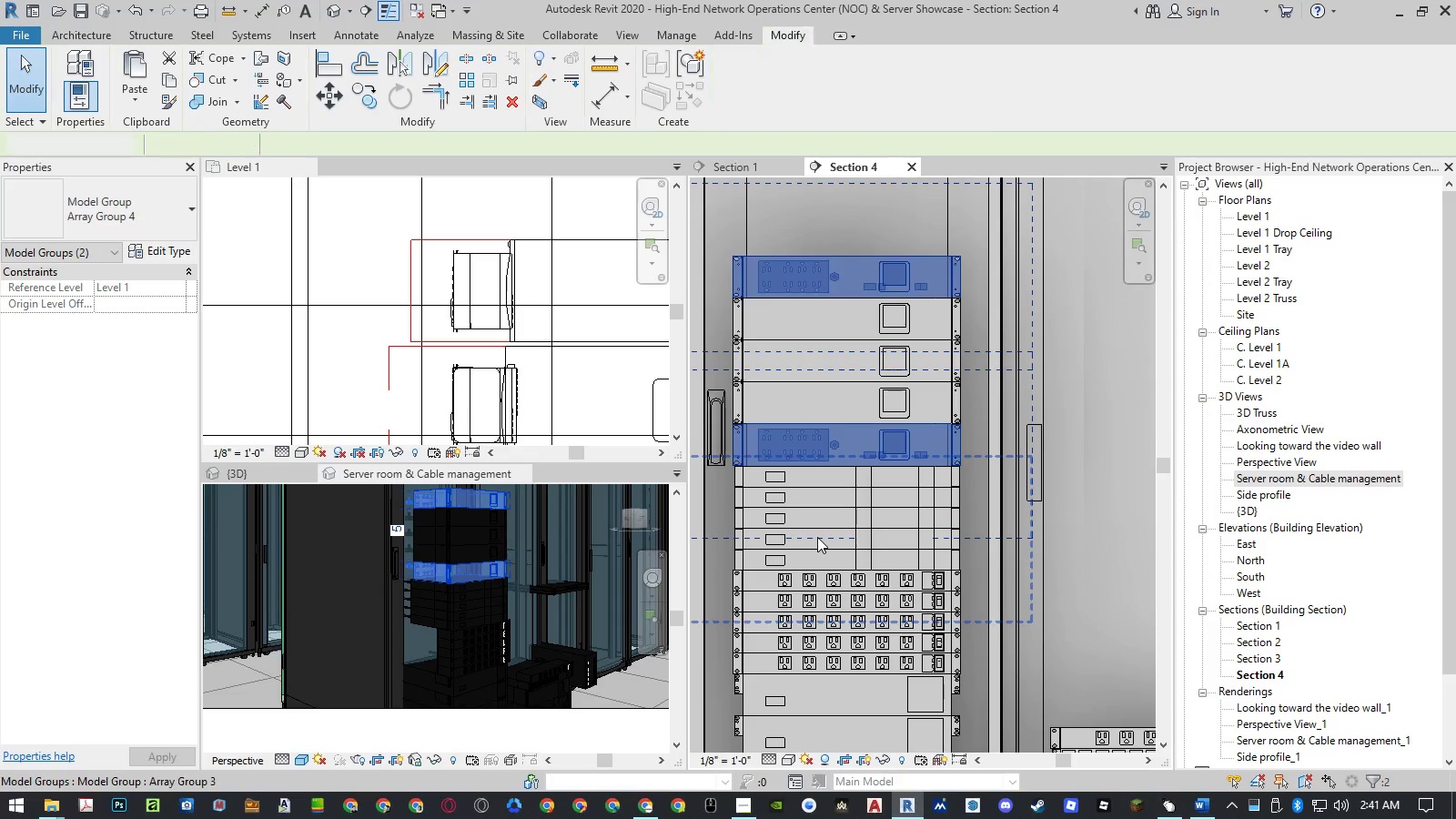 
key(Escape)
 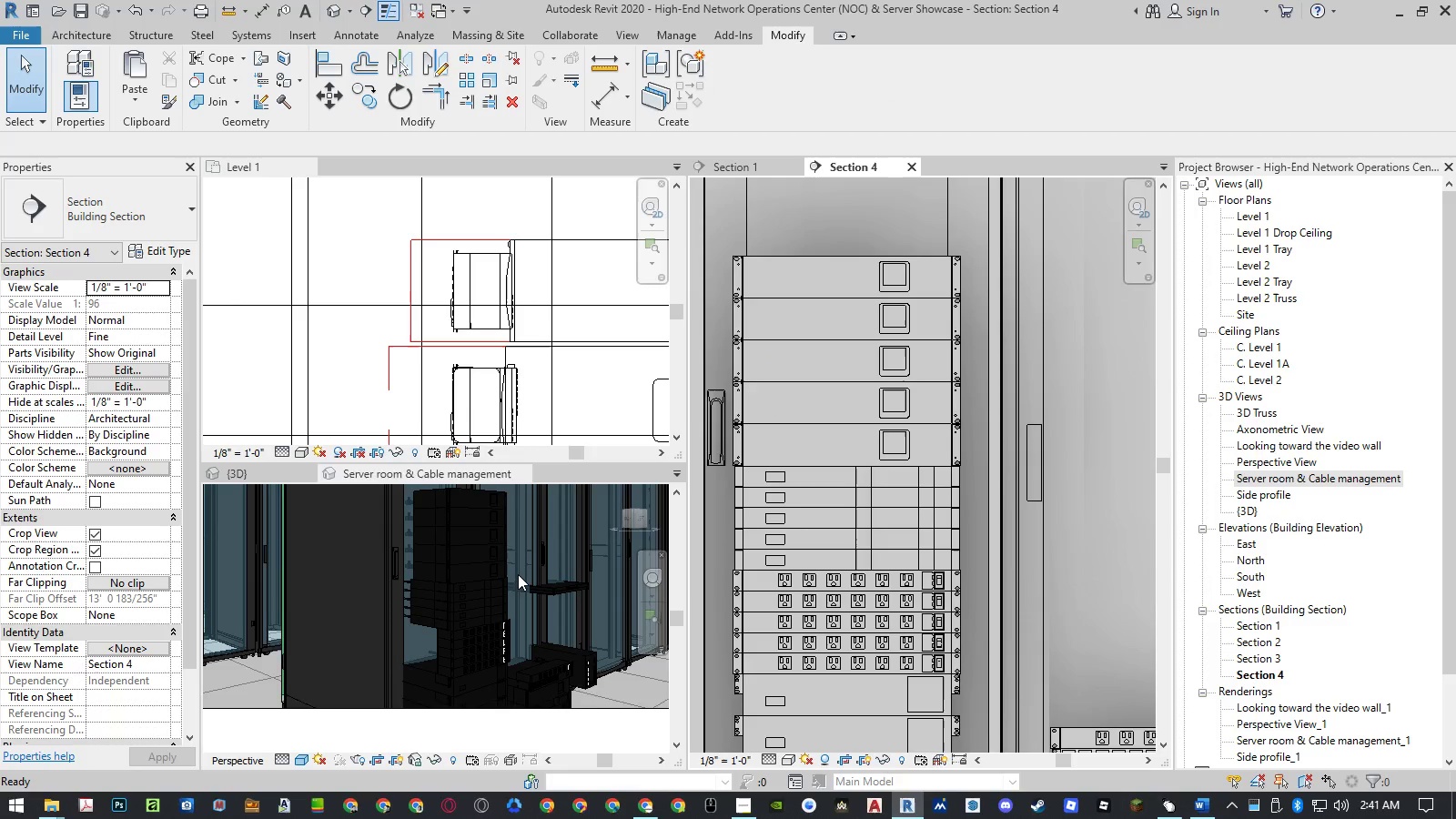 
scroll: coordinate [479, 621], scroll_direction: down, amount: 7.0
 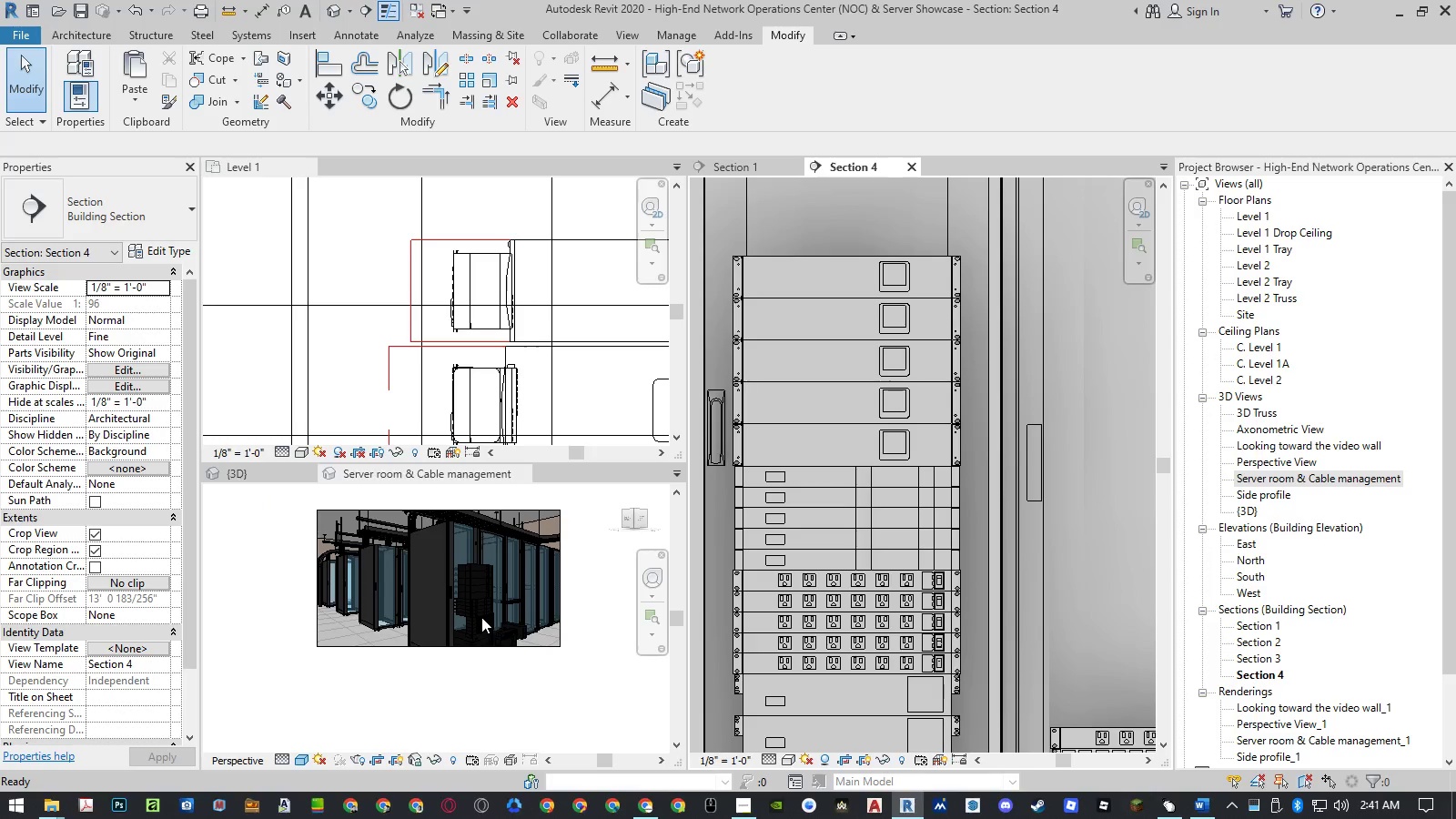 
scroll: coordinate [480, 594], scroll_direction: up, amount: 3.0
 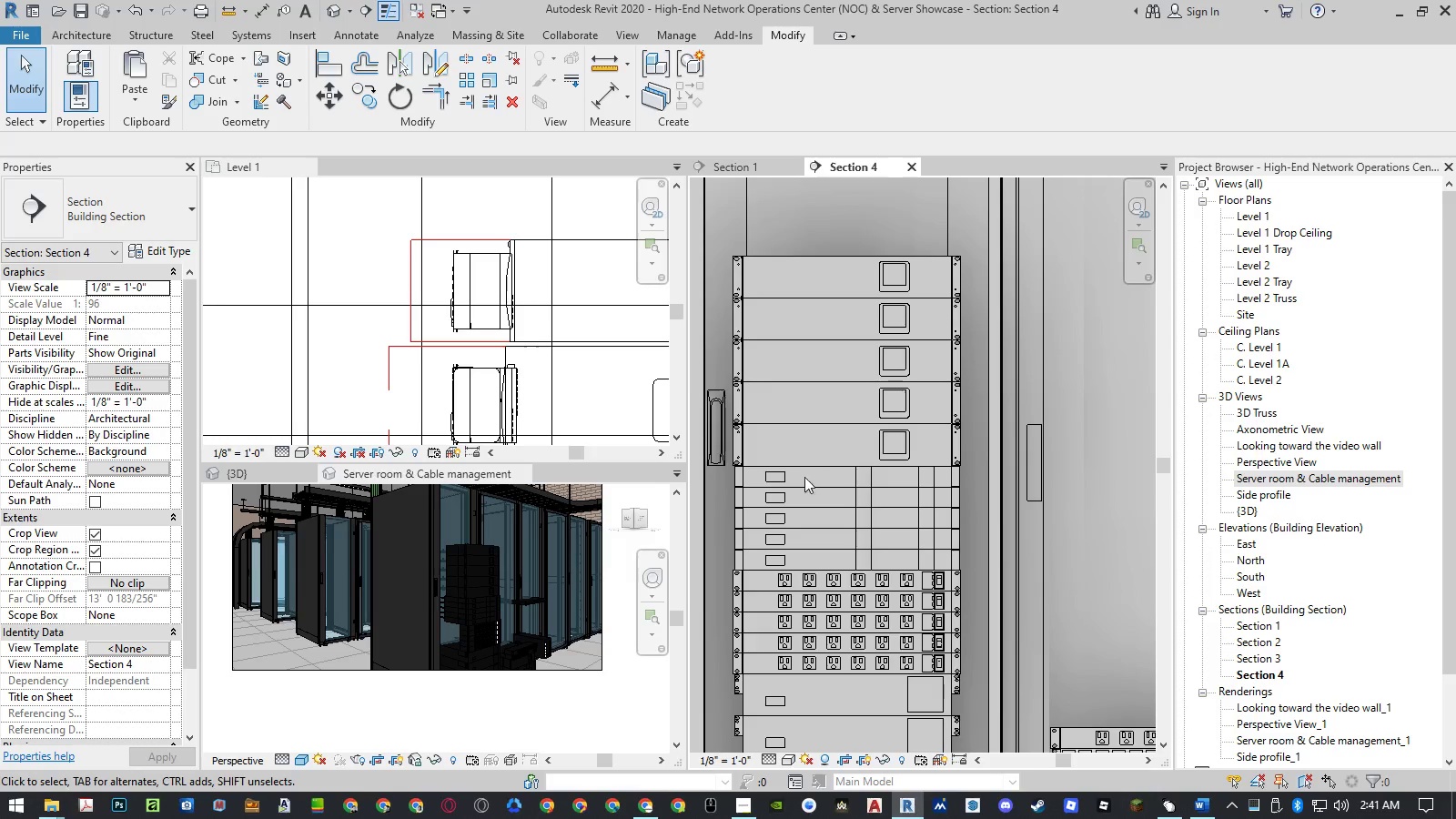 
scroll: coordinate [934, 447], scroll_direction: down, amount: 3.0
 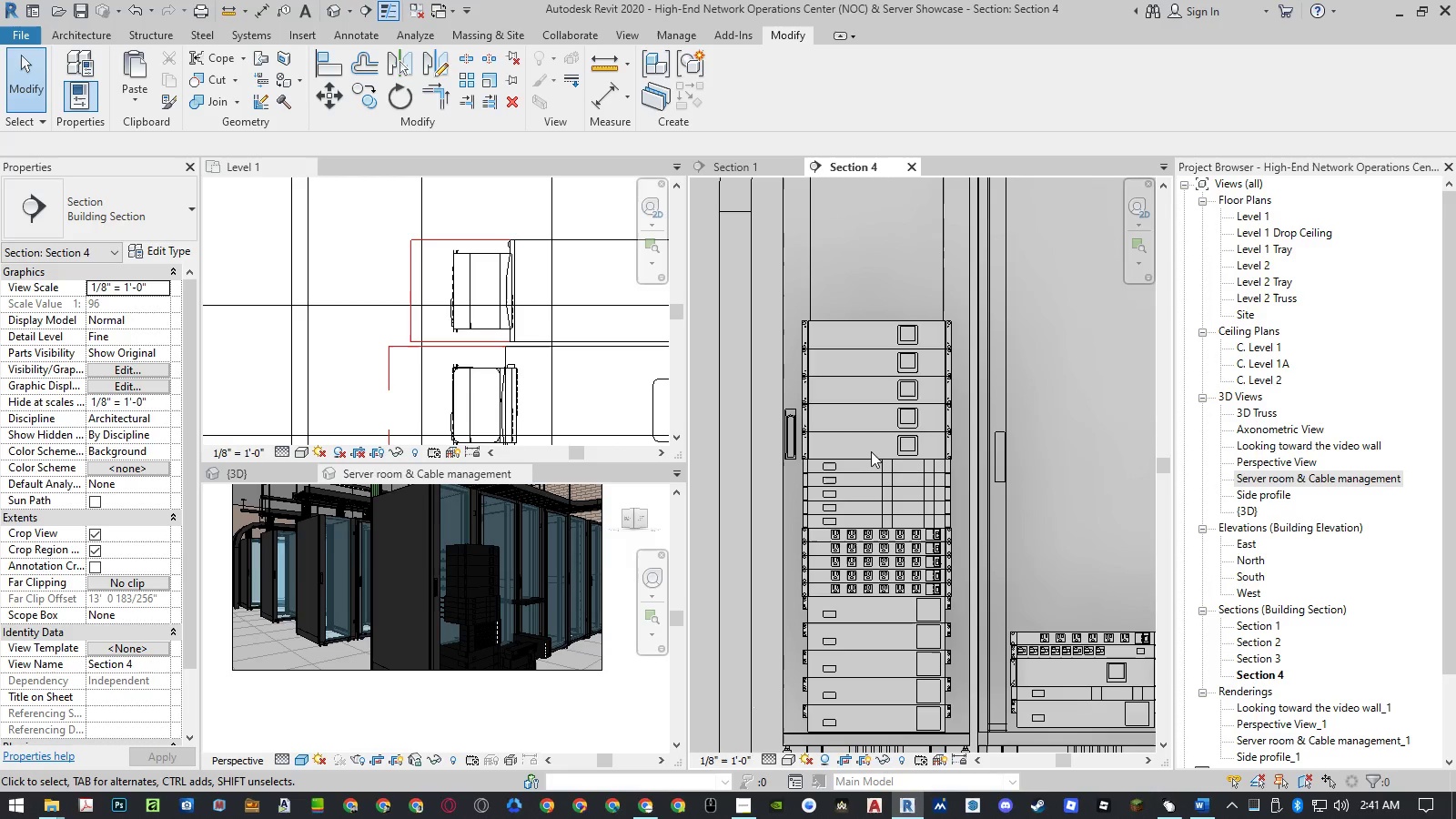 
wait(9.75)
 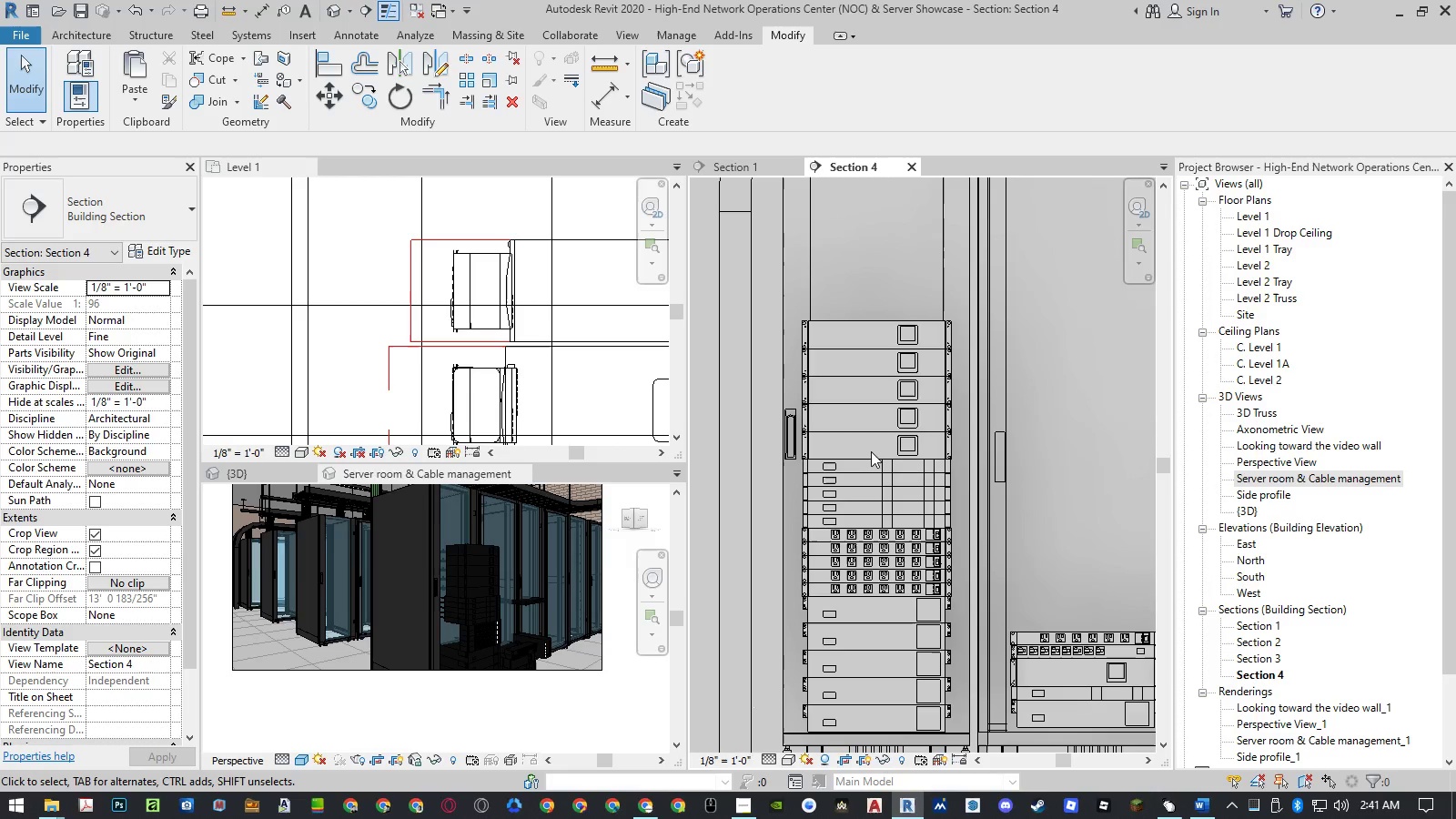 
left_click([1057, 633])
 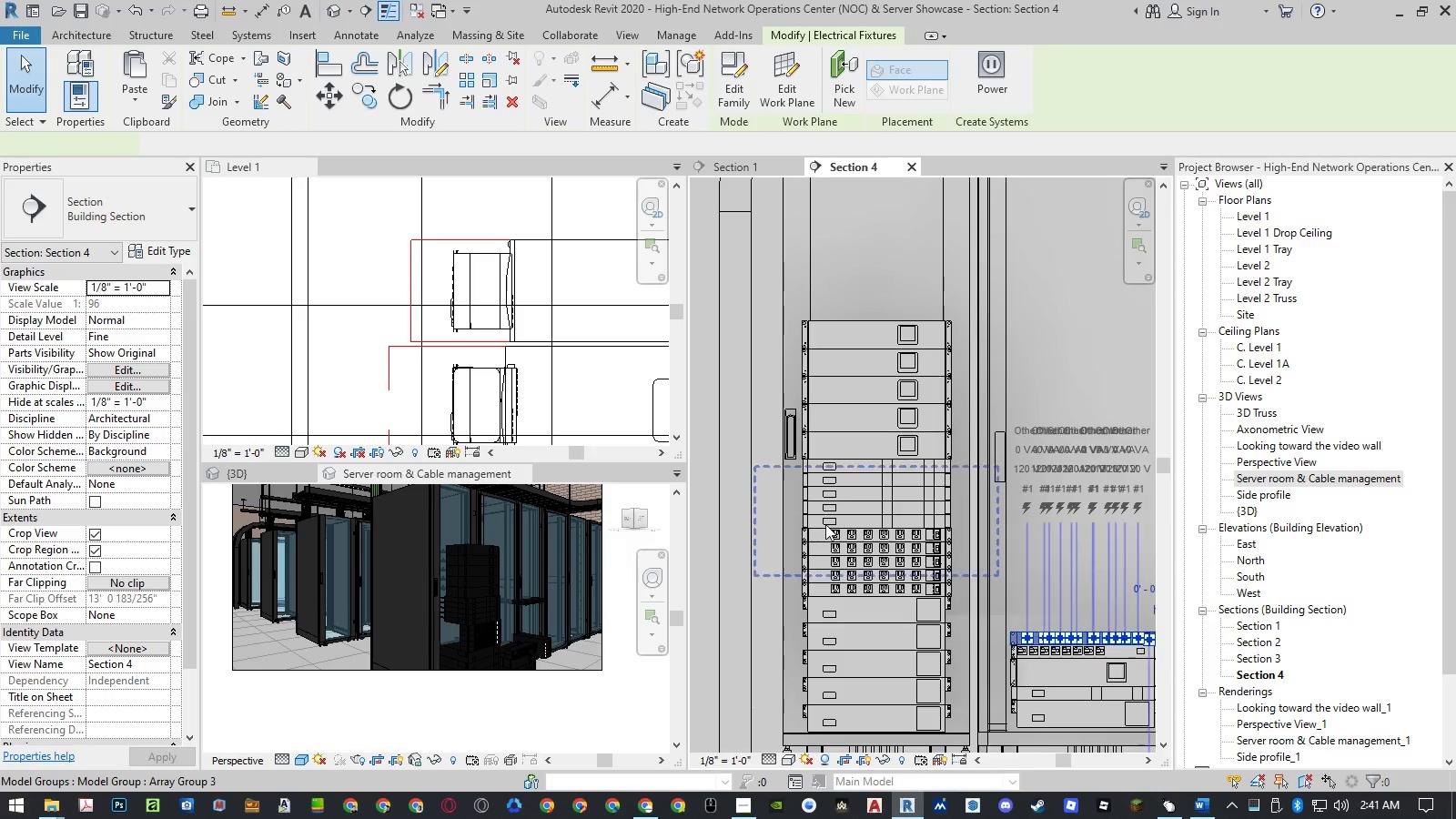 
scroll: coordinate [825, 524], scroll_direction: down, amount: 3.0
 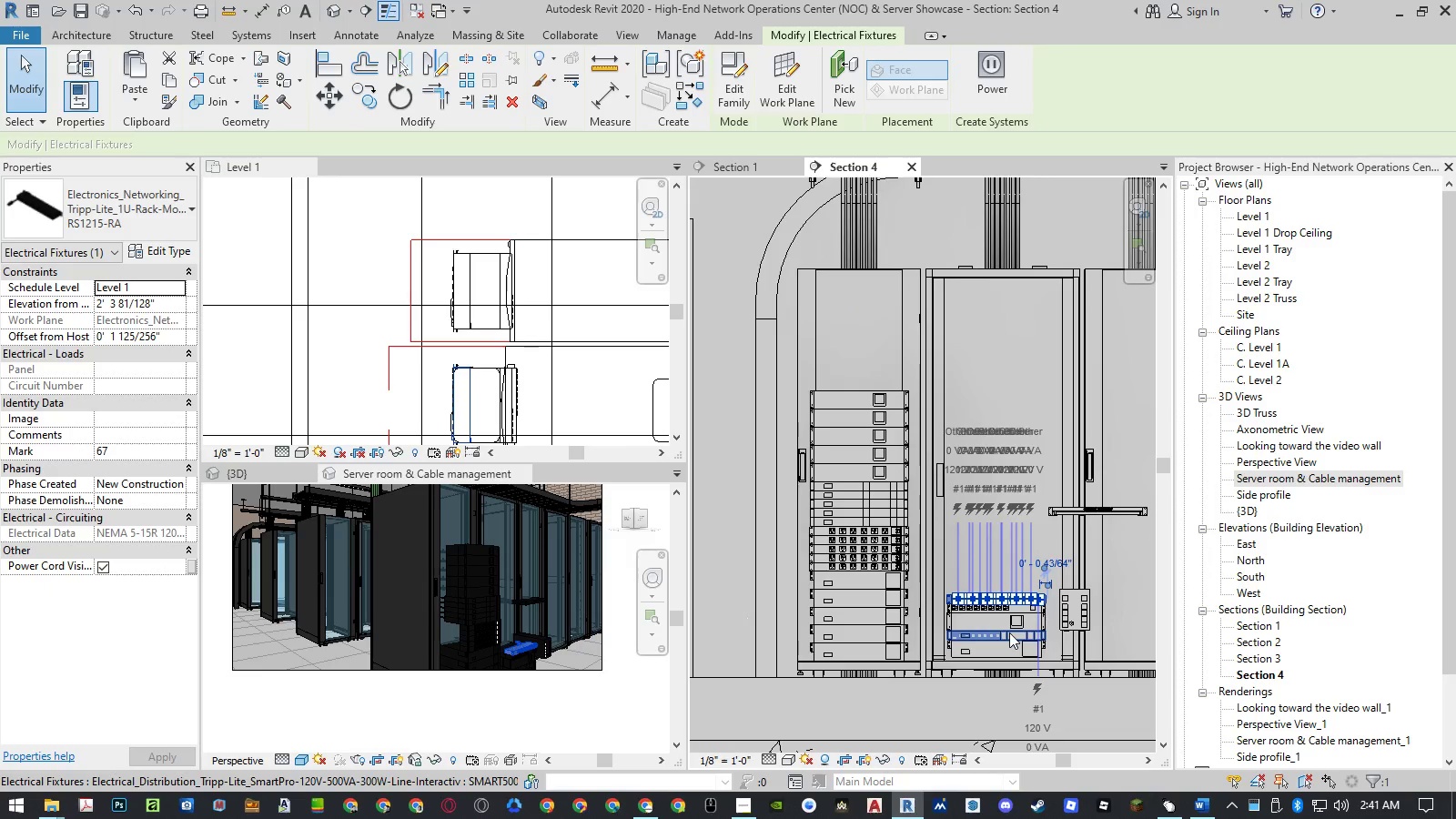 
scroll: coordinate [1006, 620], scroll_direction: up, amount: 3.0
 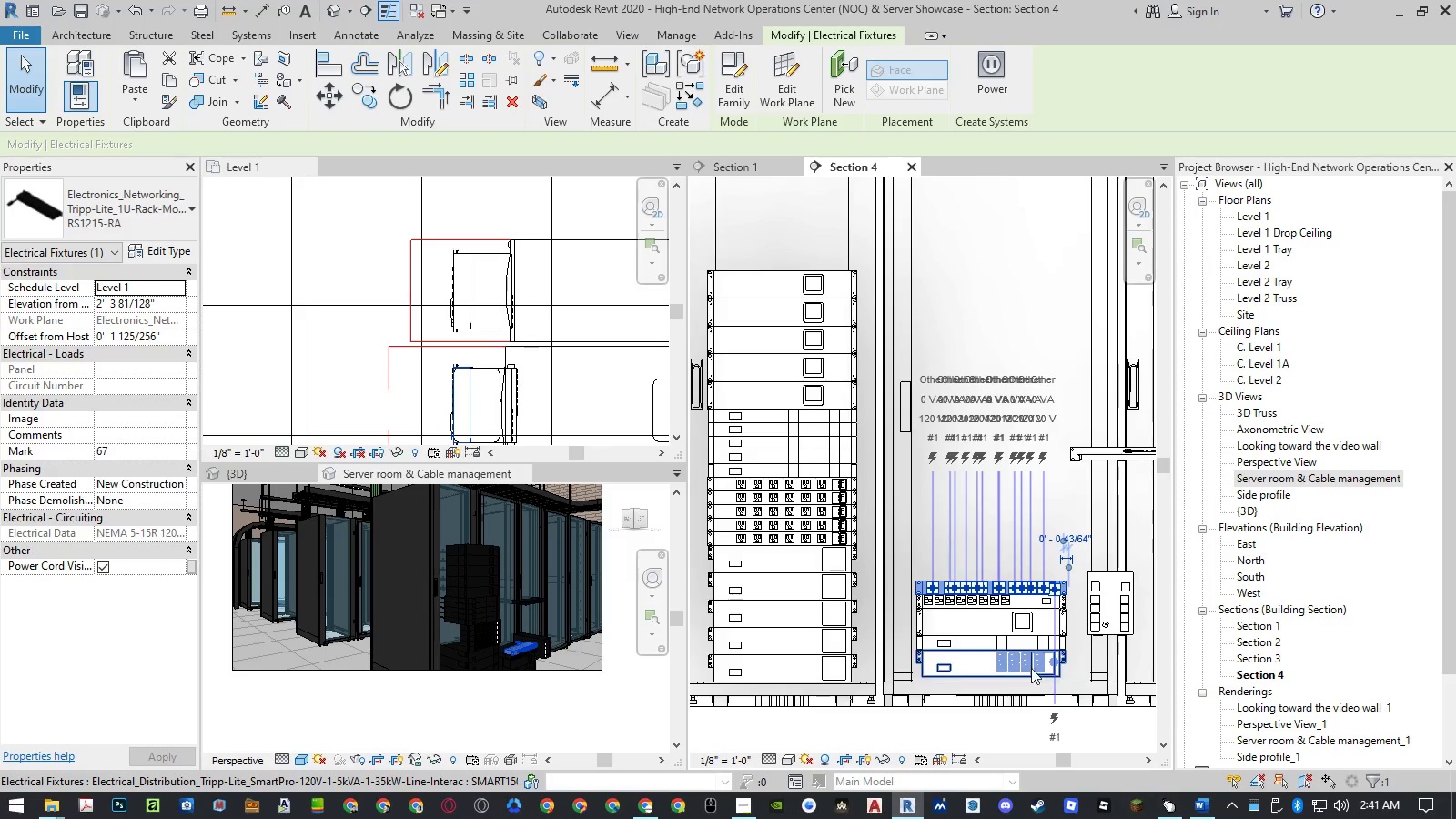 
left_click([1032, 669])
 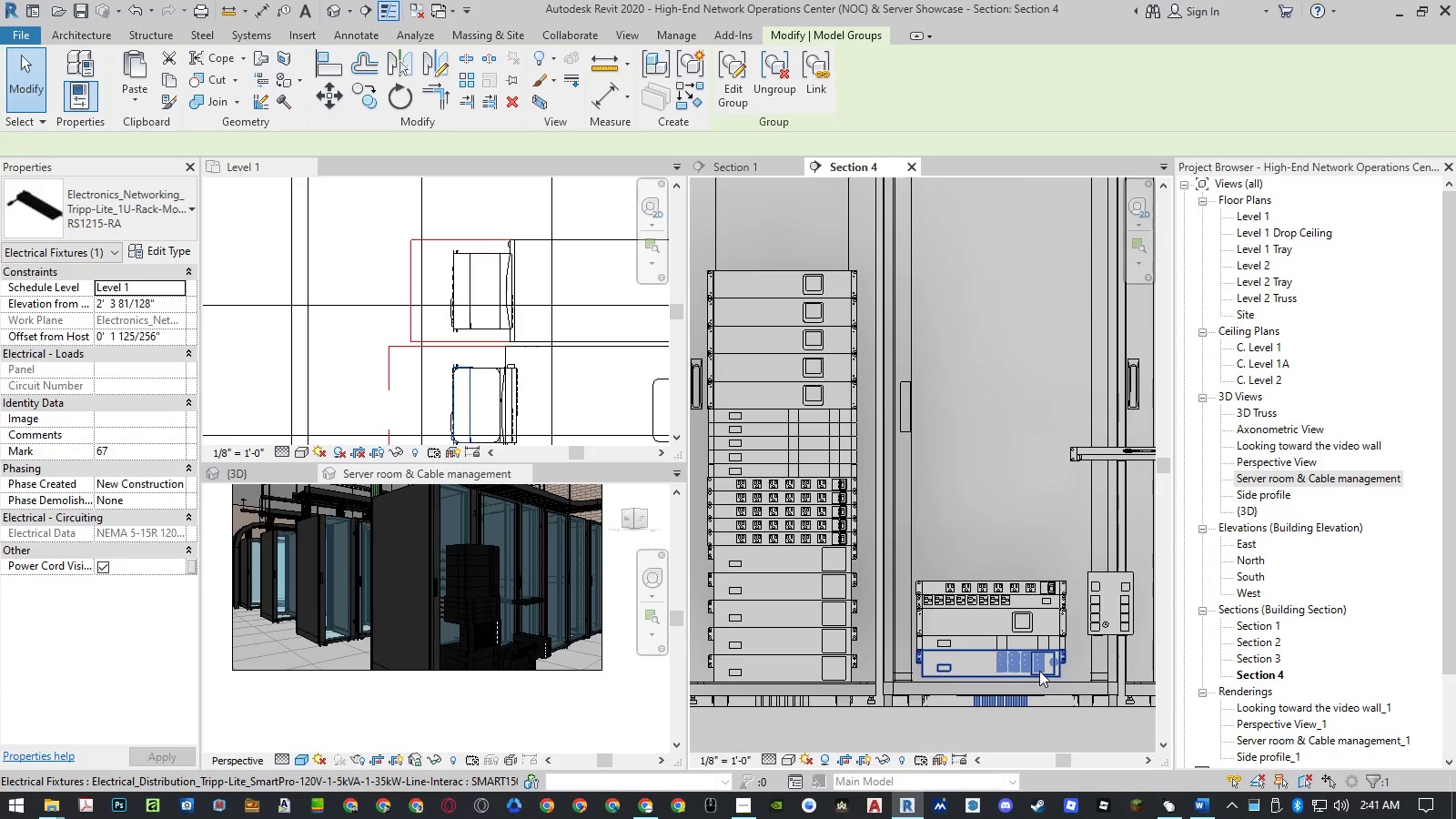 
left_click([1039, 671])
 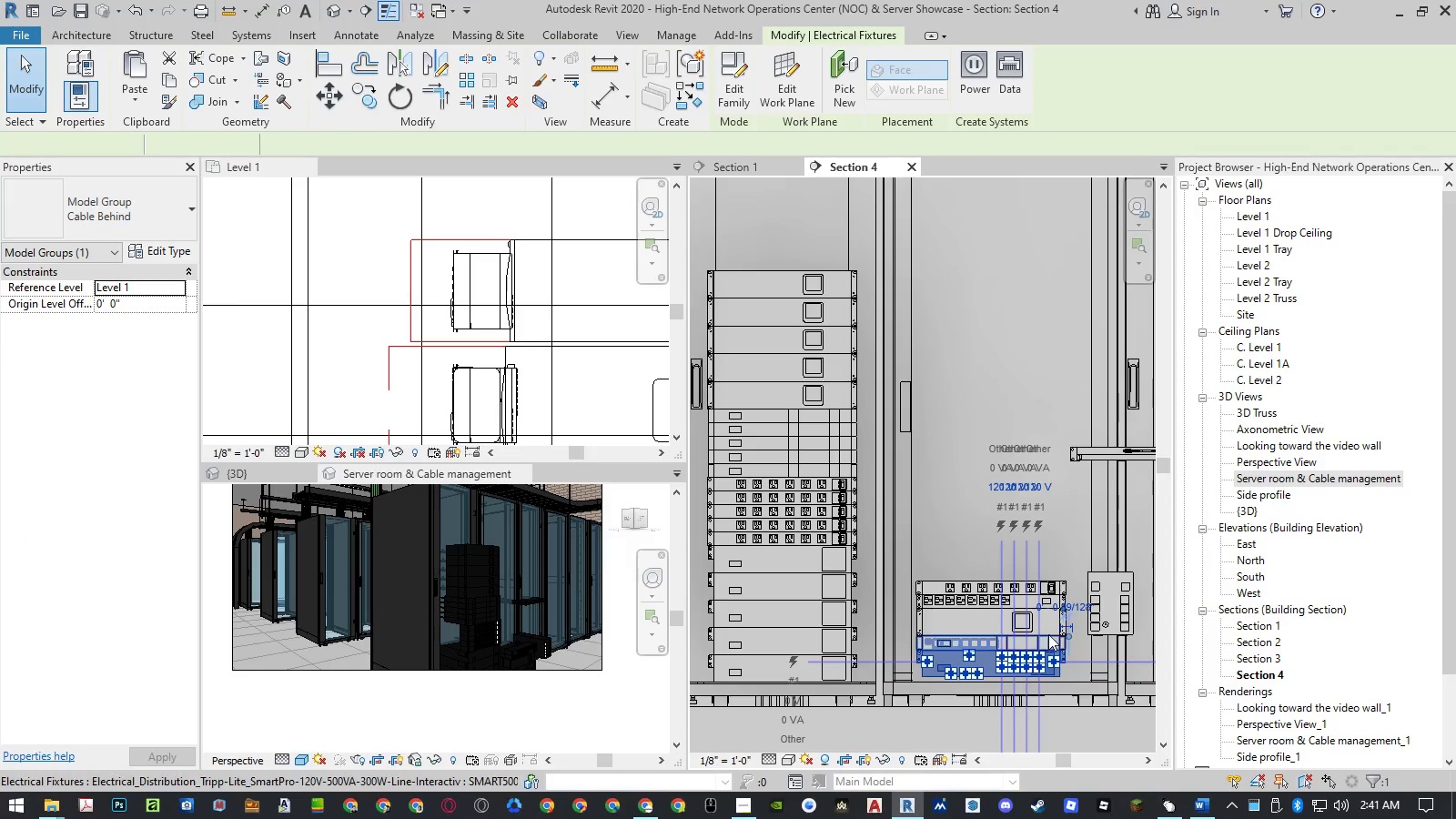 
key(Delete)
 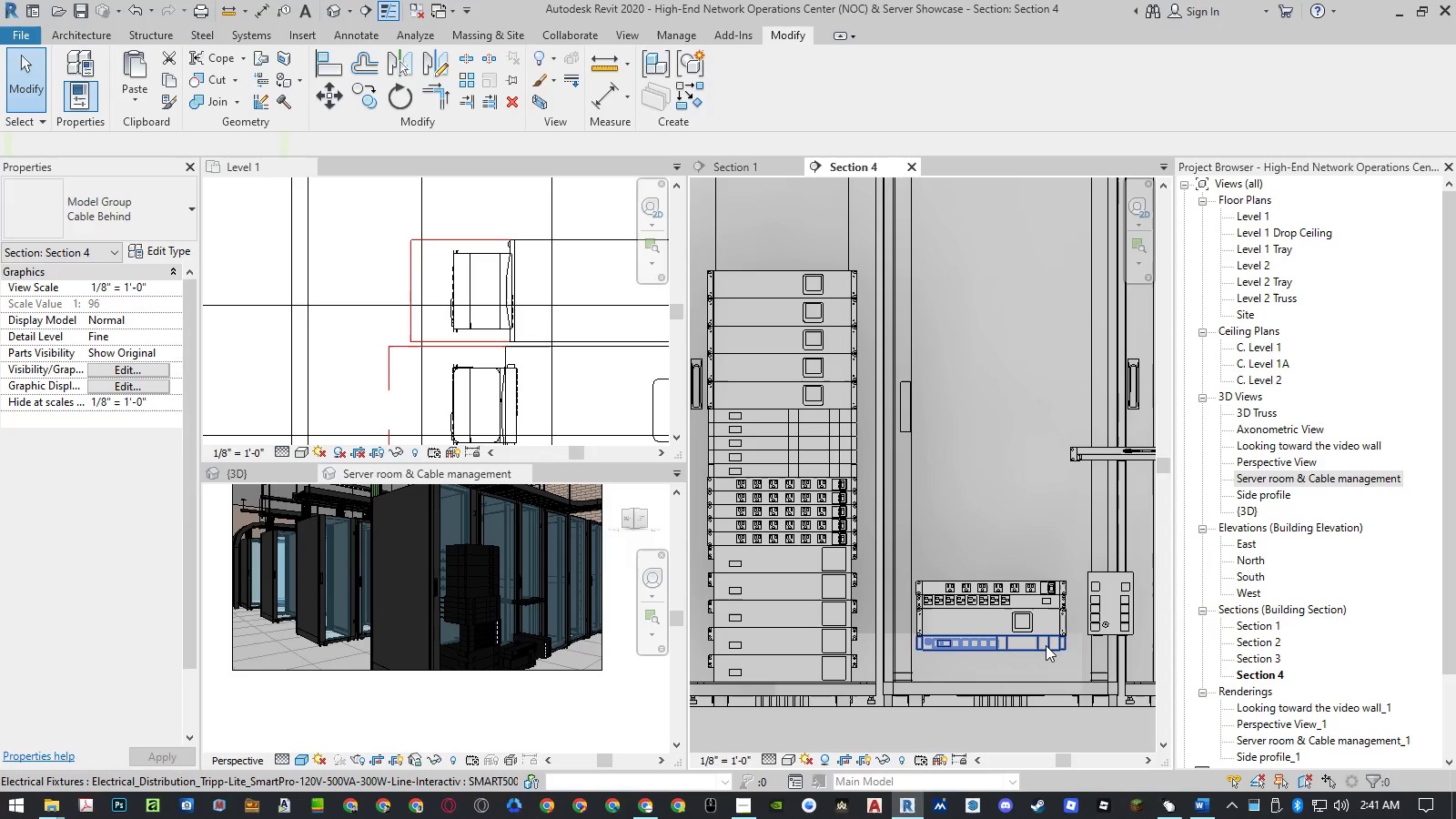 
left_click([1046, 646])
 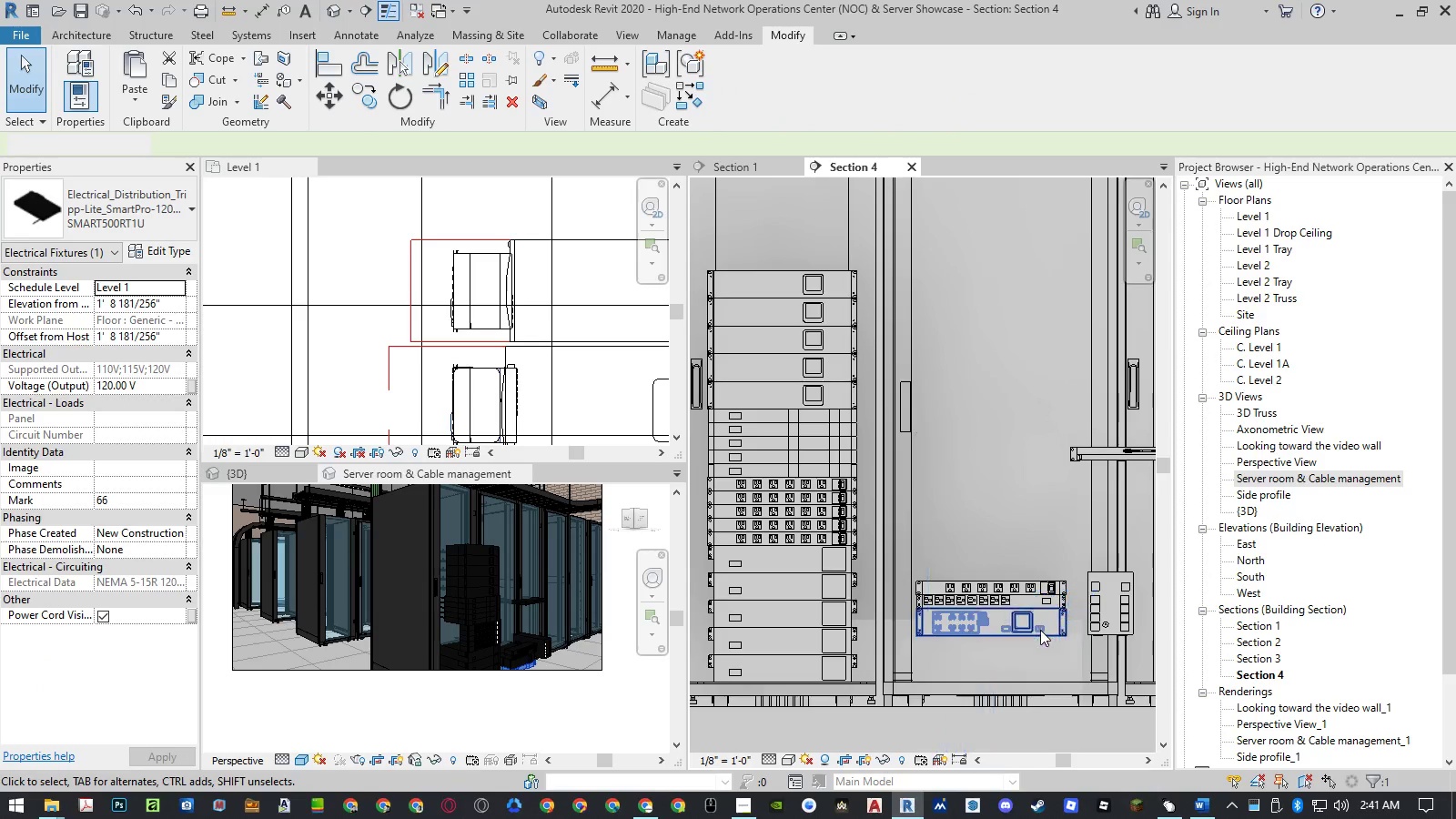 
left_click([1033, 627])
 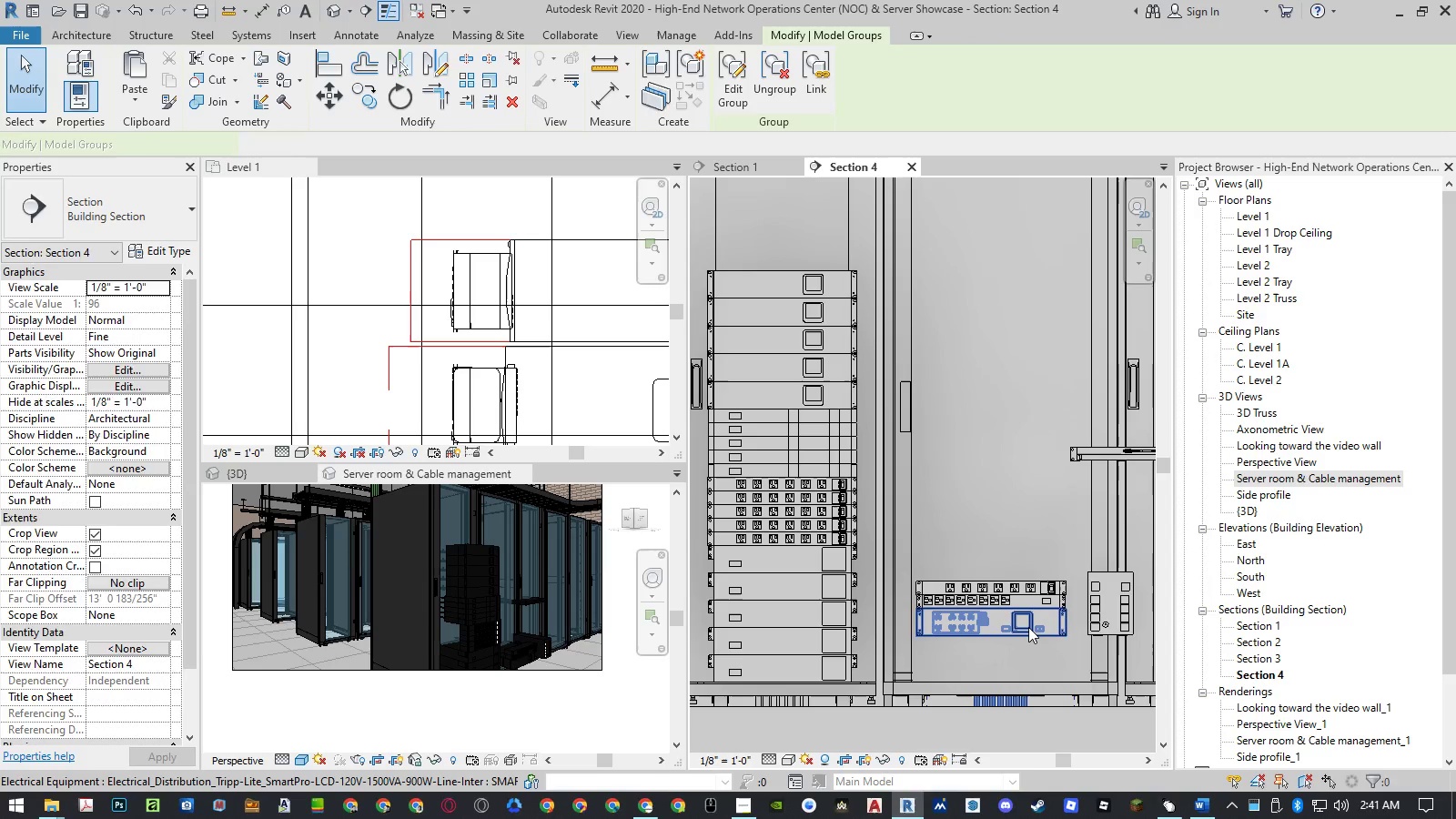 
left_click([1028, 627])
 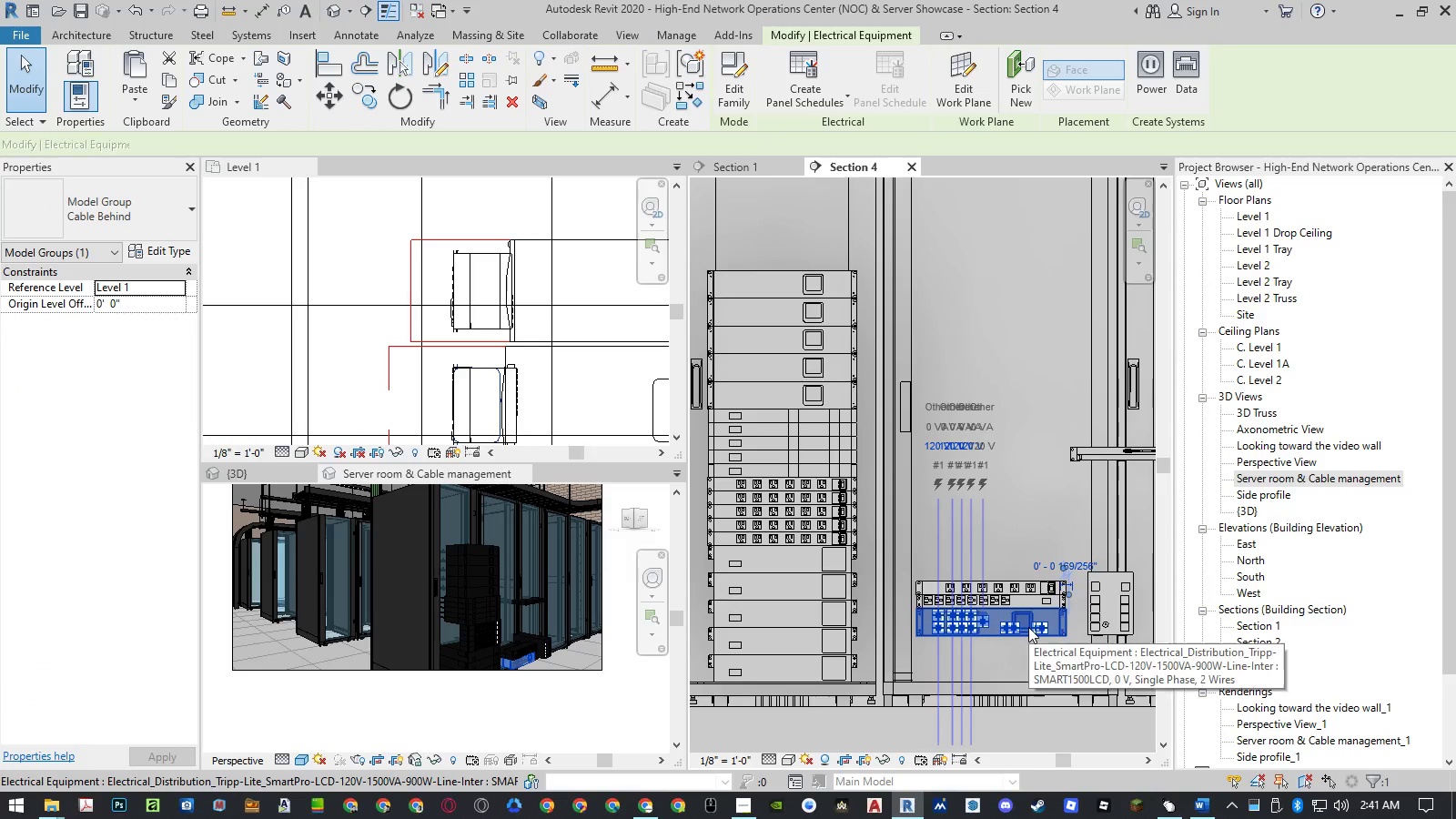 
key(Delete)
 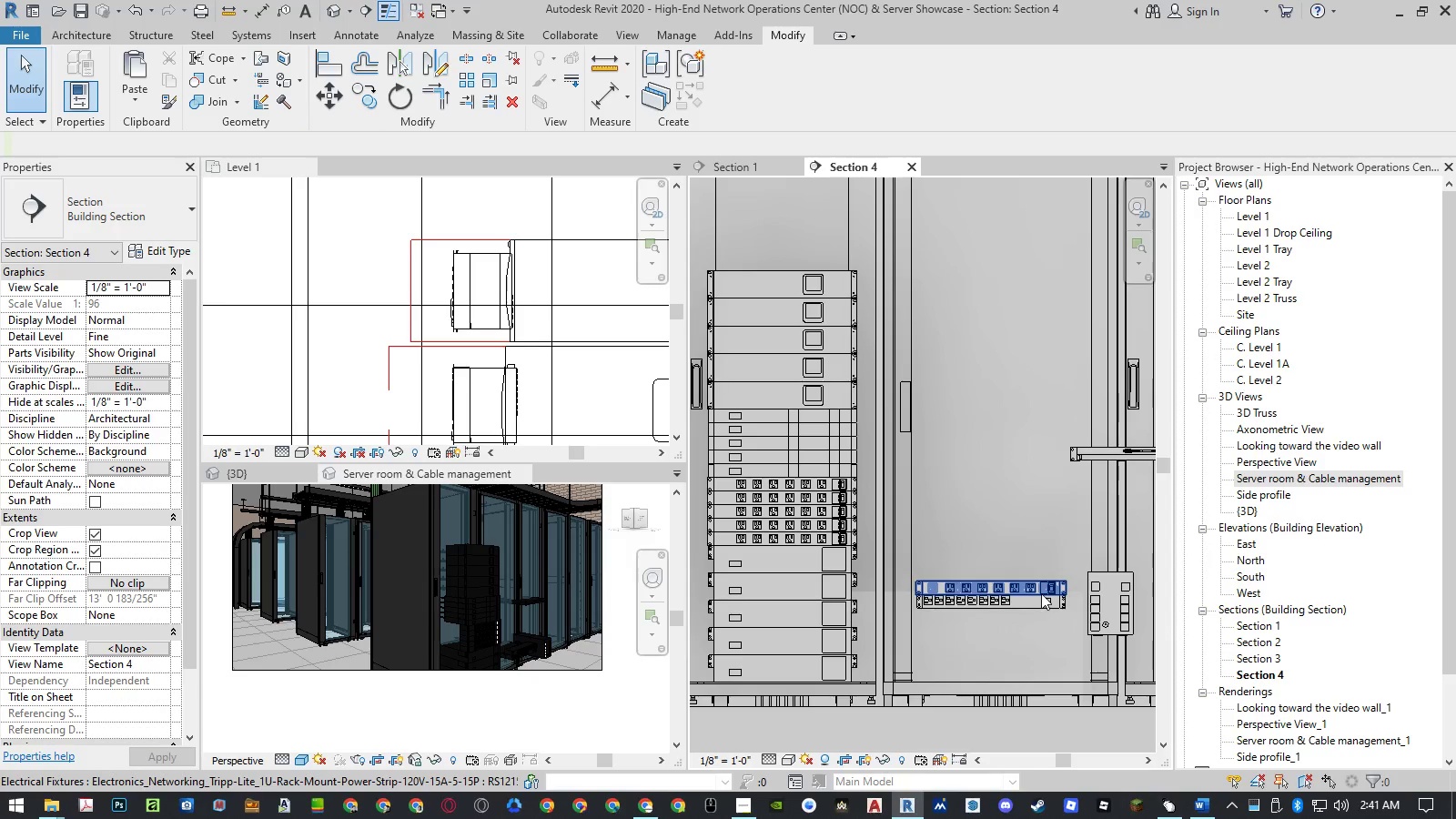 
left_click([1041, 592])
 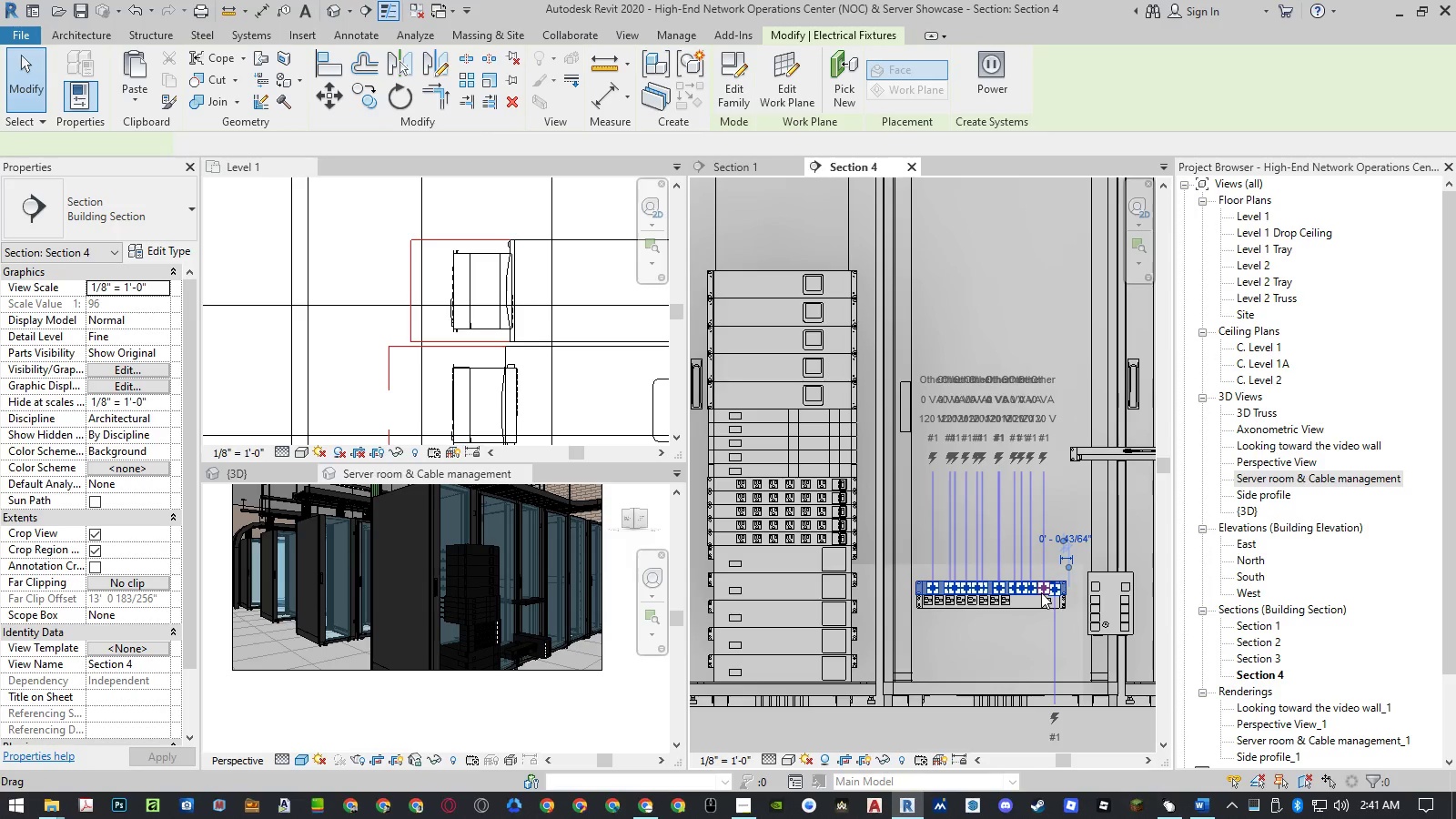 
key(Delete)
 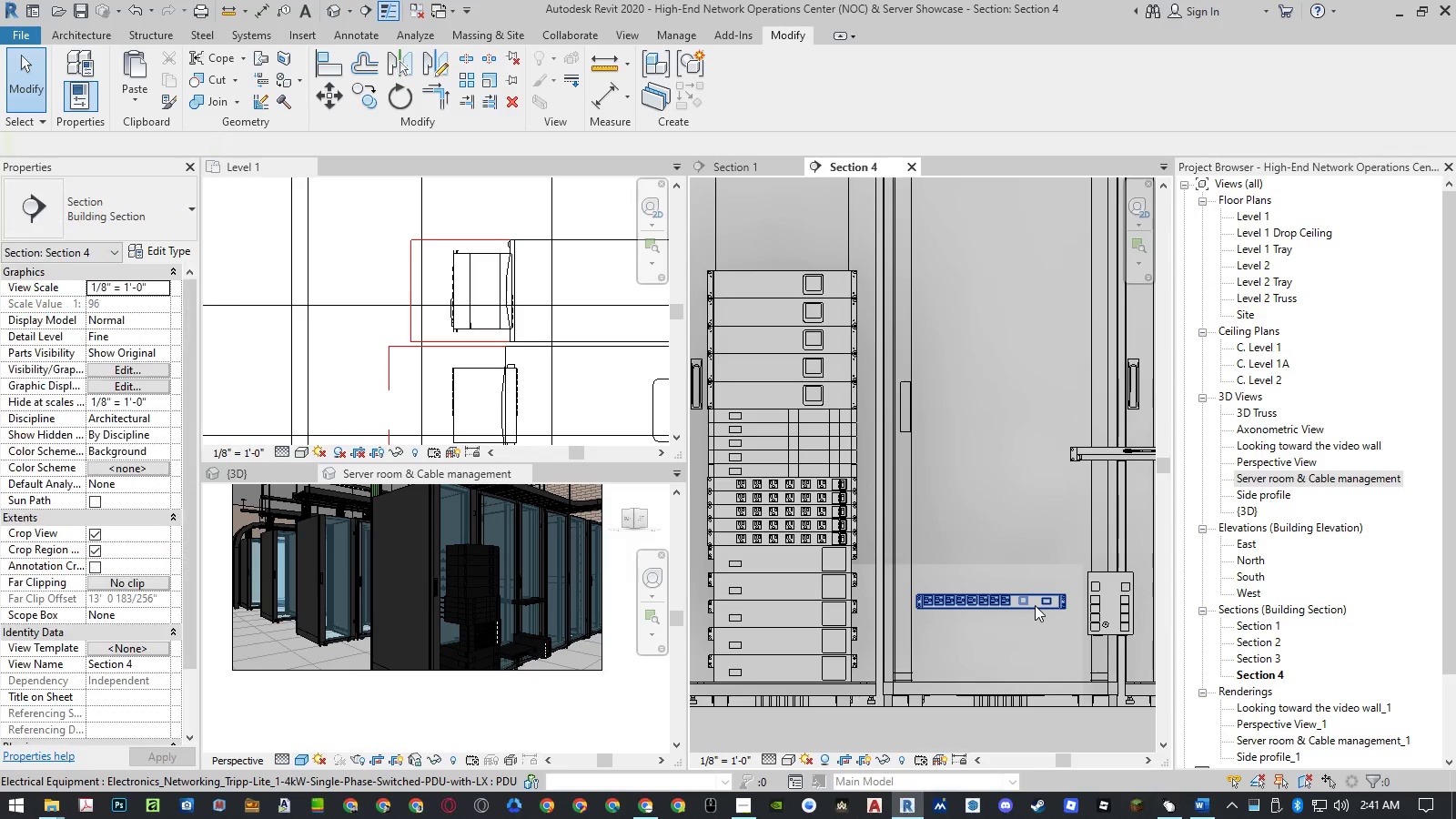 
left_click([1035, 605])
 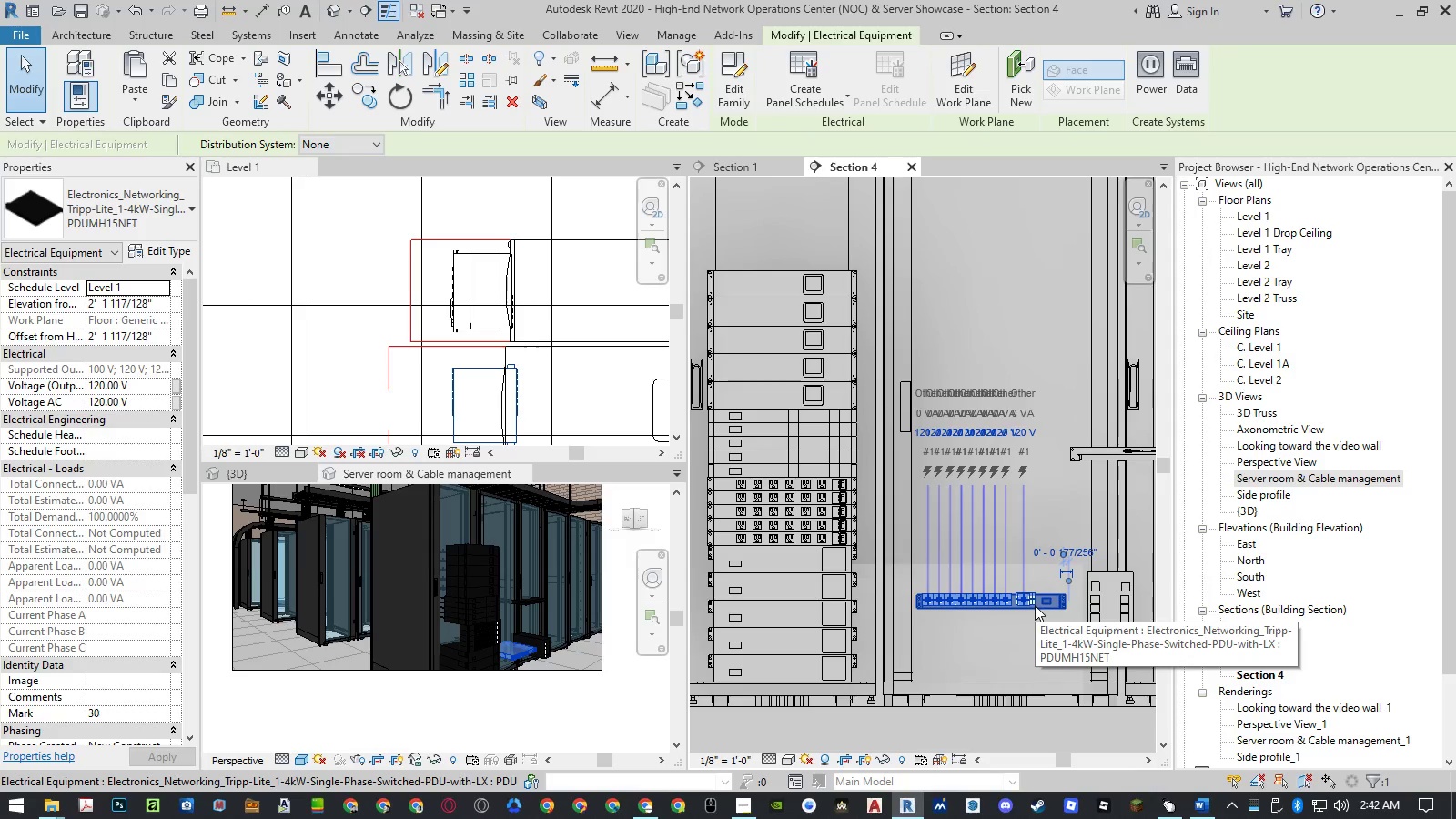 
type(mv)
 